 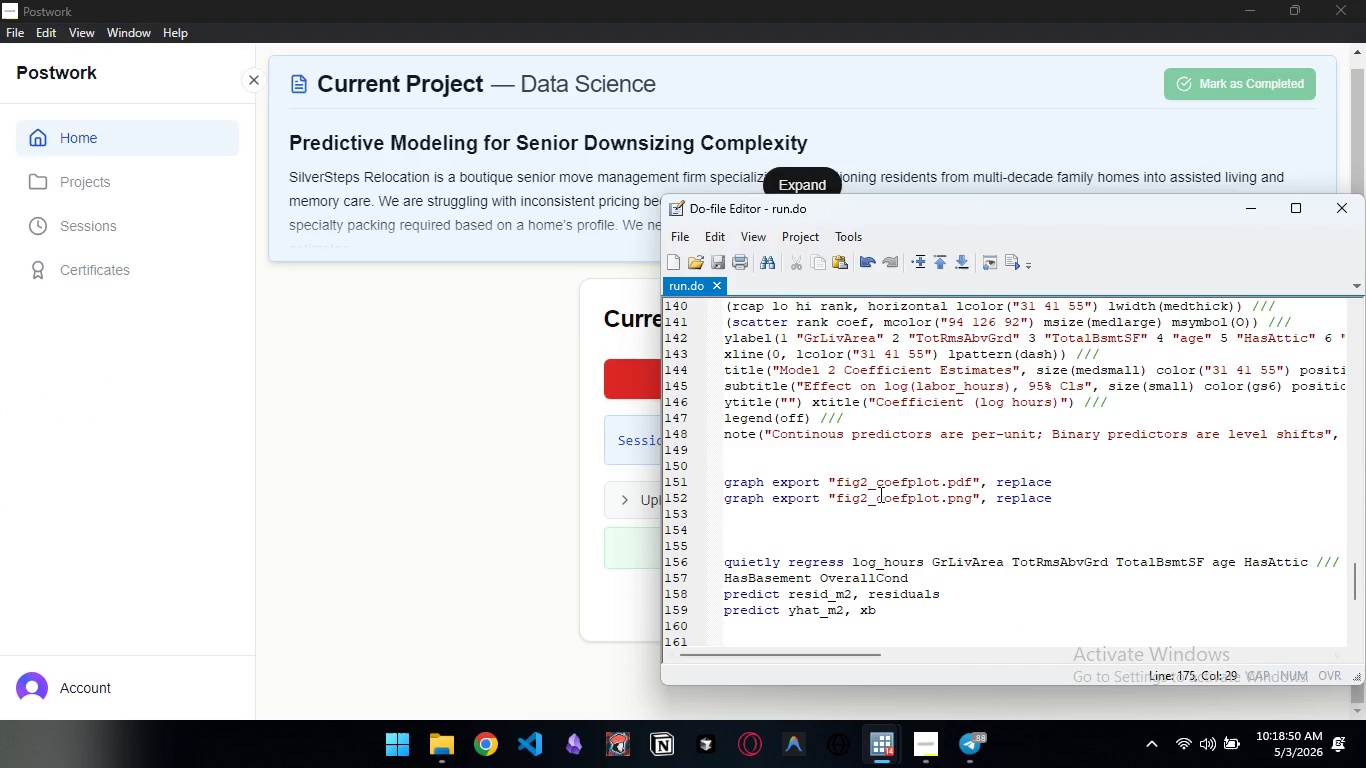 
left_click_drag(start_coordinate=[1085, 207], to_coordinate=[744, 145])
 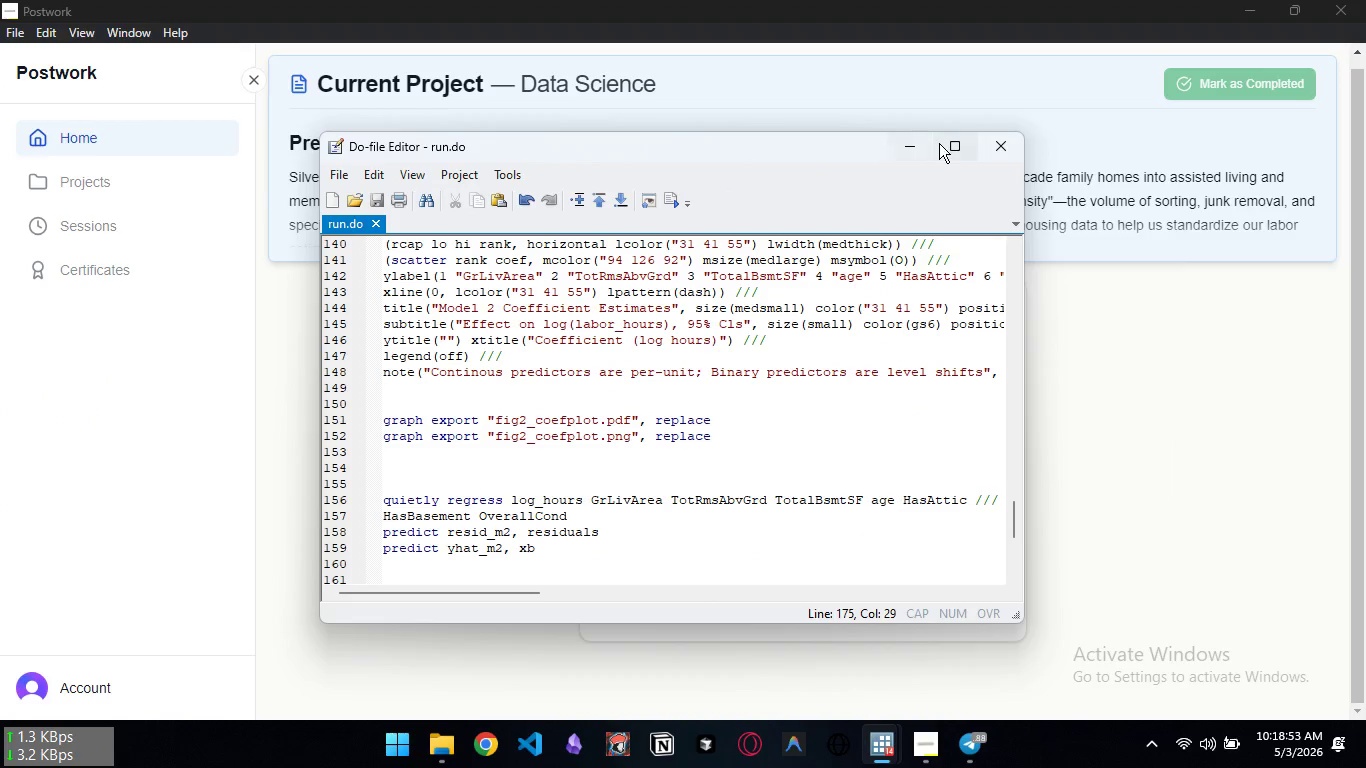 
left_click([939, 143])
 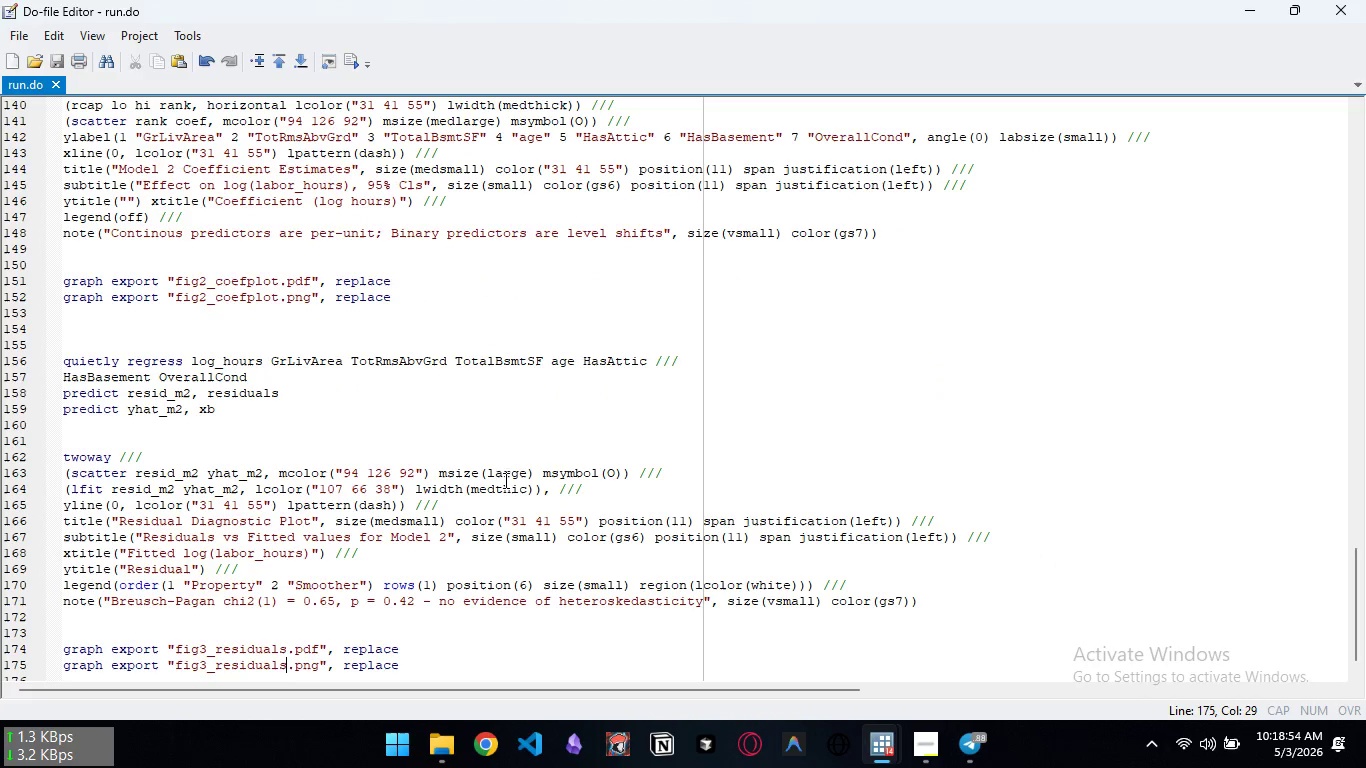 
scroll: coordinate [300, 442], scroll_direction: up, amount: 8.0
 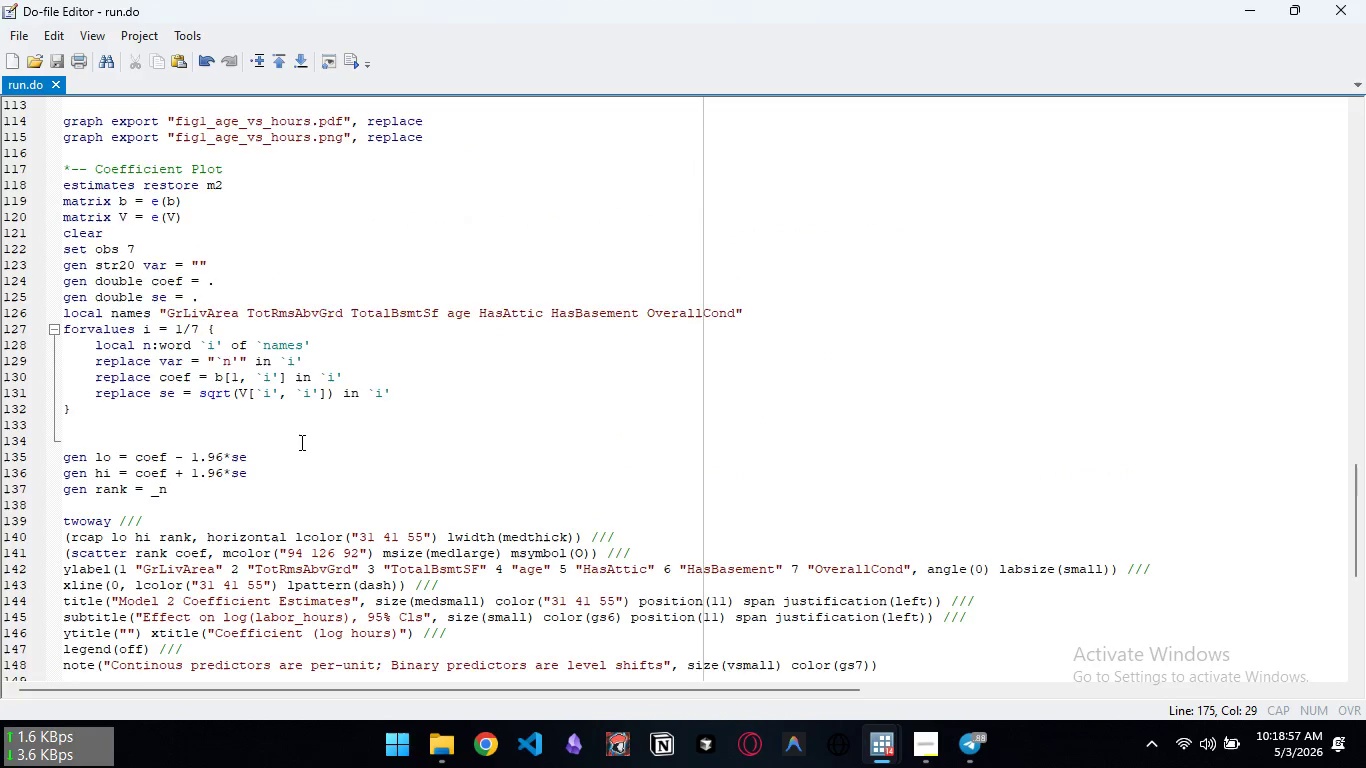 
scroll: coordinate [300, 442], scroll_direction: down, amount: 2.0
 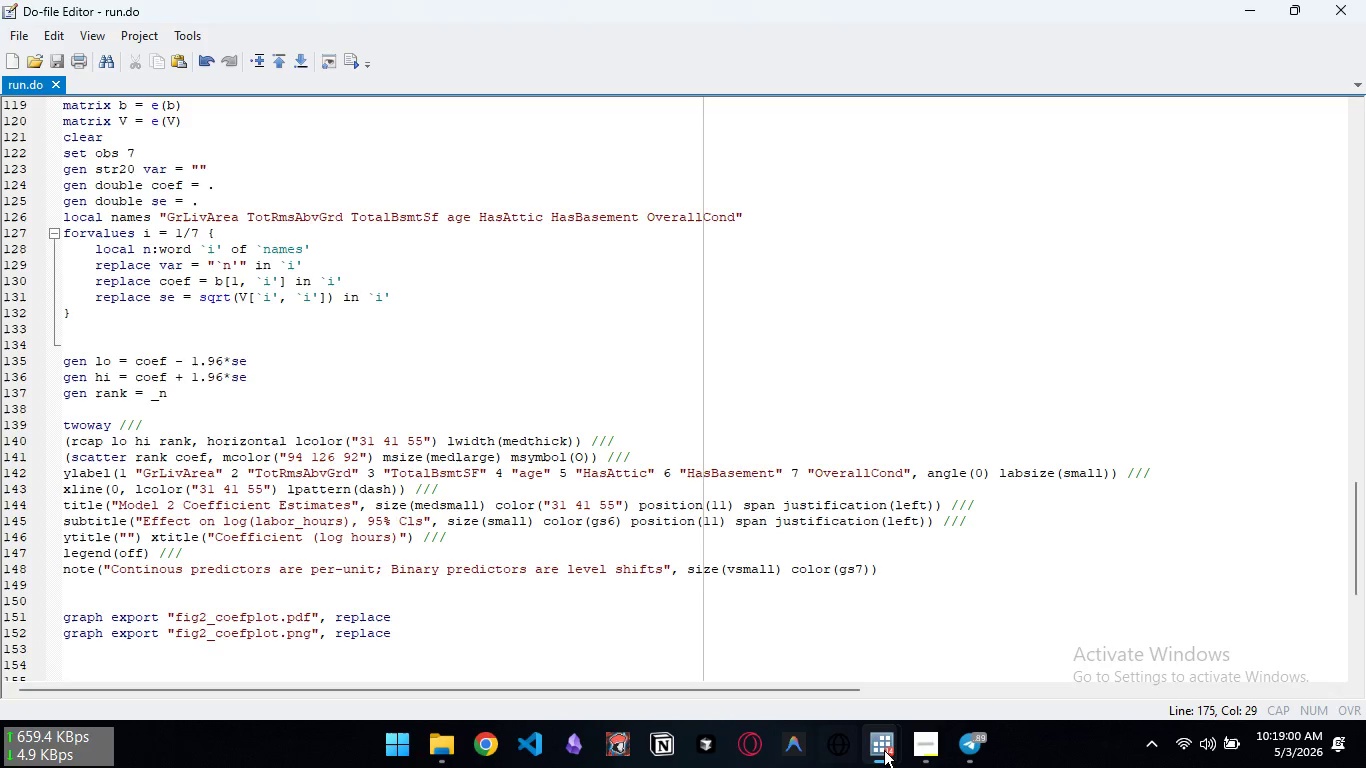 
mouse_move([721, 609])
 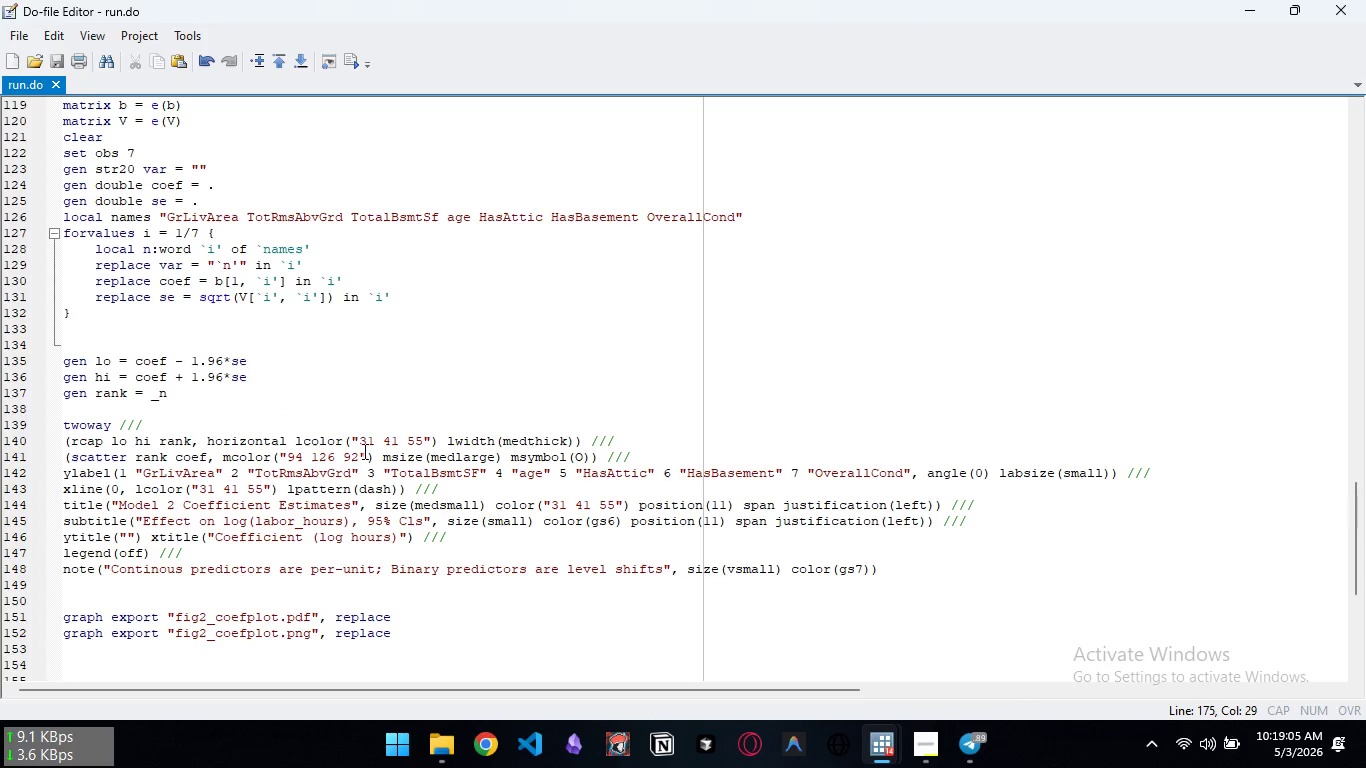 
scroll: coordinate [369, 455], scroll_direction: up, amount: 5.0
 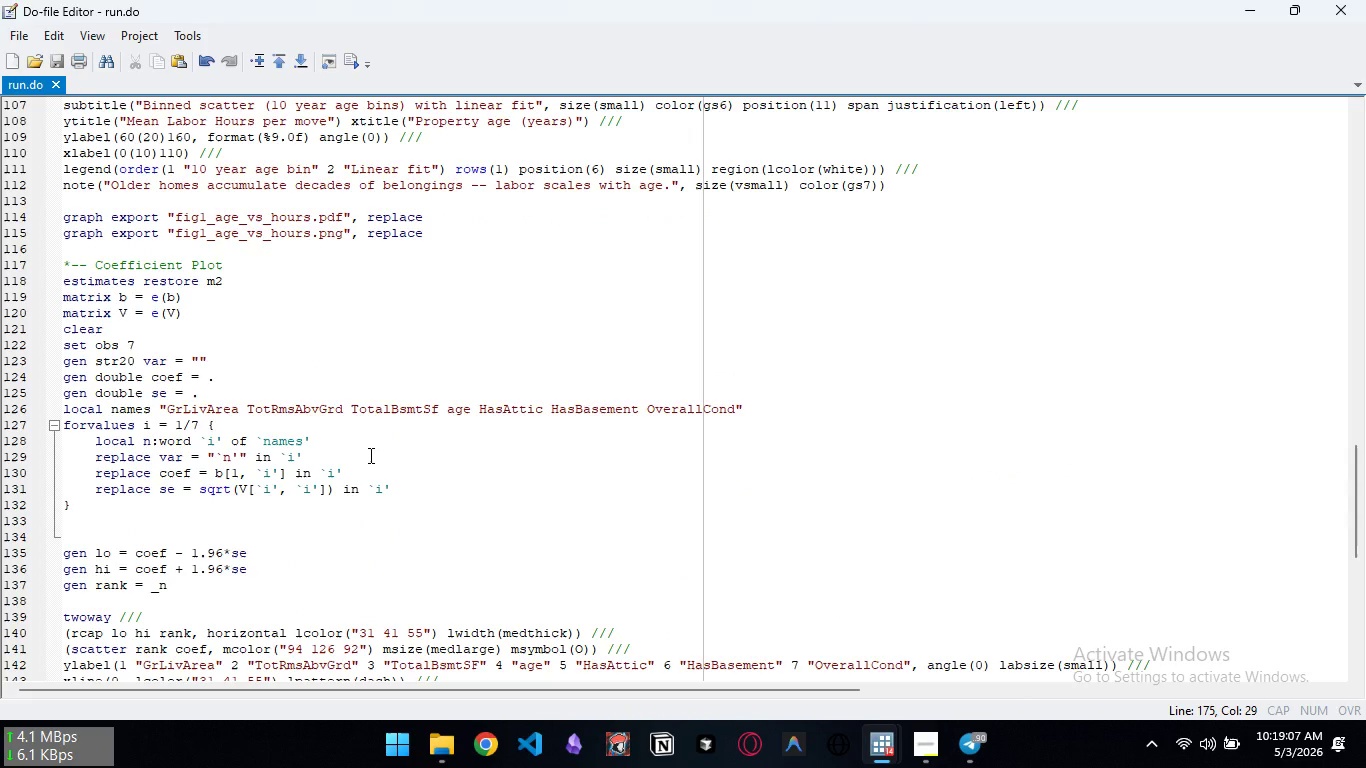 
hold_key(key=ControlLeft, duration=1.14)
scroll: coordinate [369, 455], scroll_direction: down, amount: 1.0
 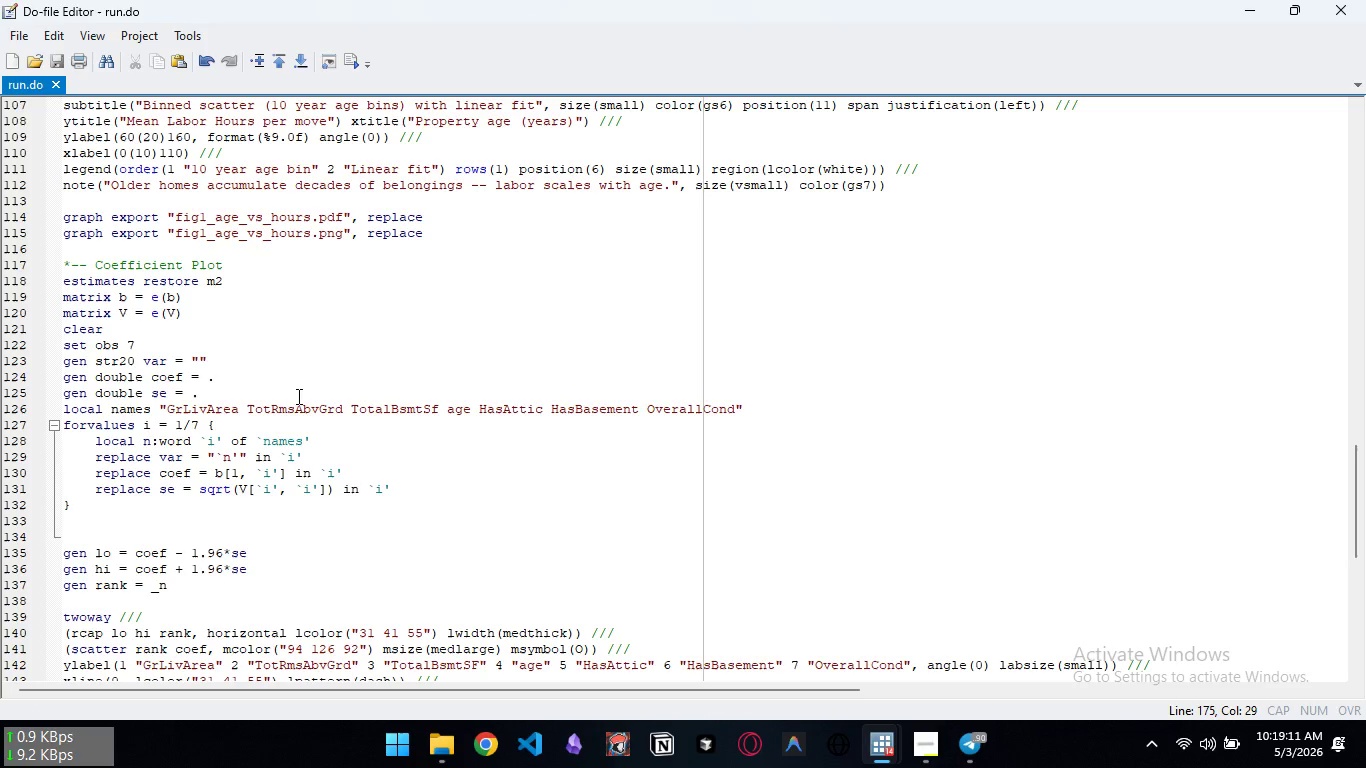 
scroll: coordinate [307, 361], scroll_direction: up, amount: 4.0
 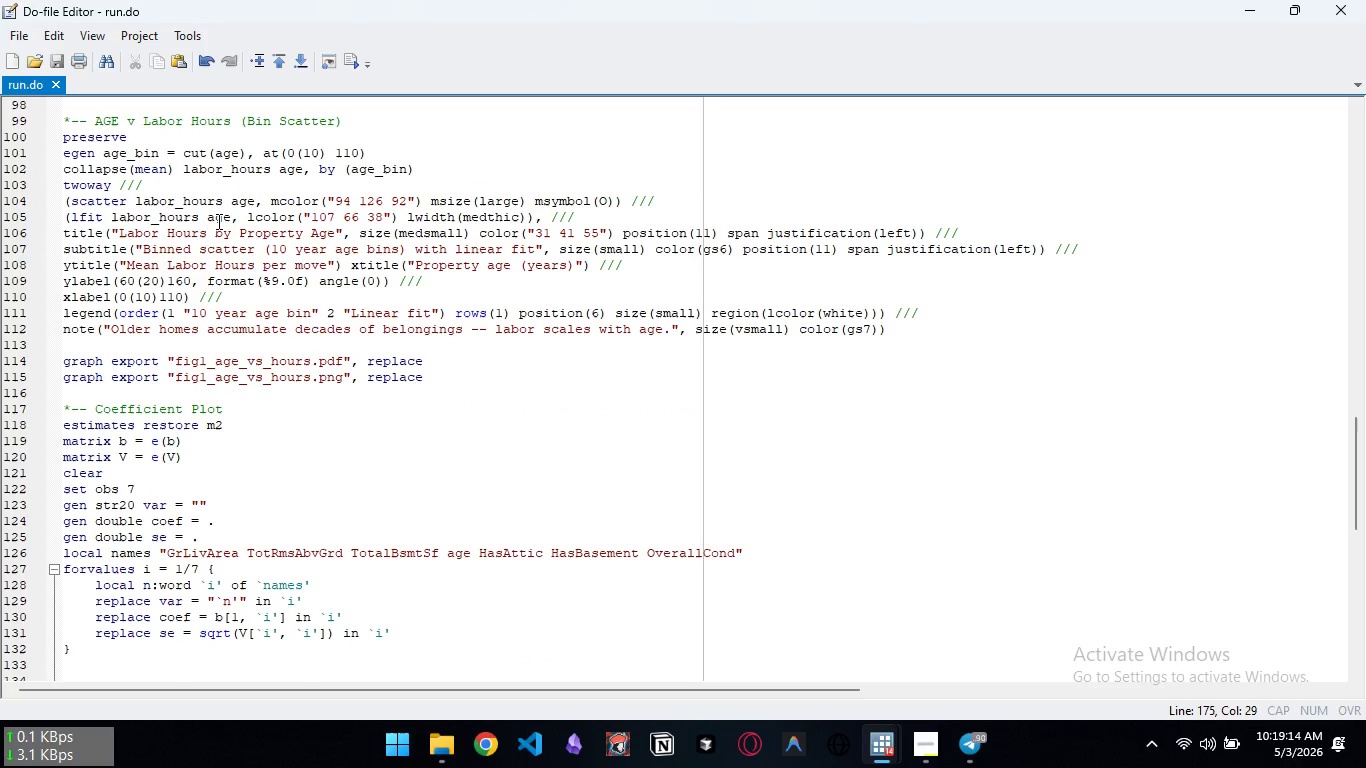 
scroll: coordinate [217, 221], scroll_direction: down, amount: 9.0
 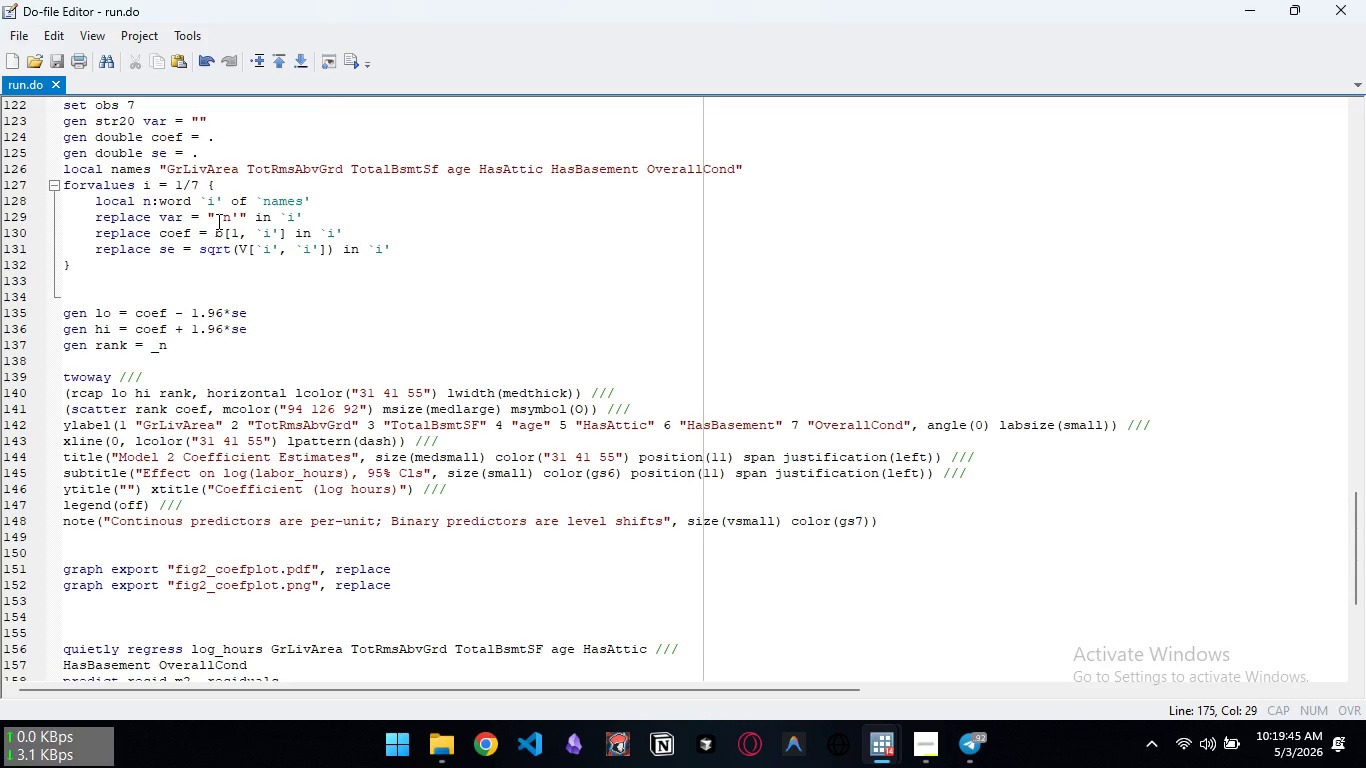 
wait(34.2)
 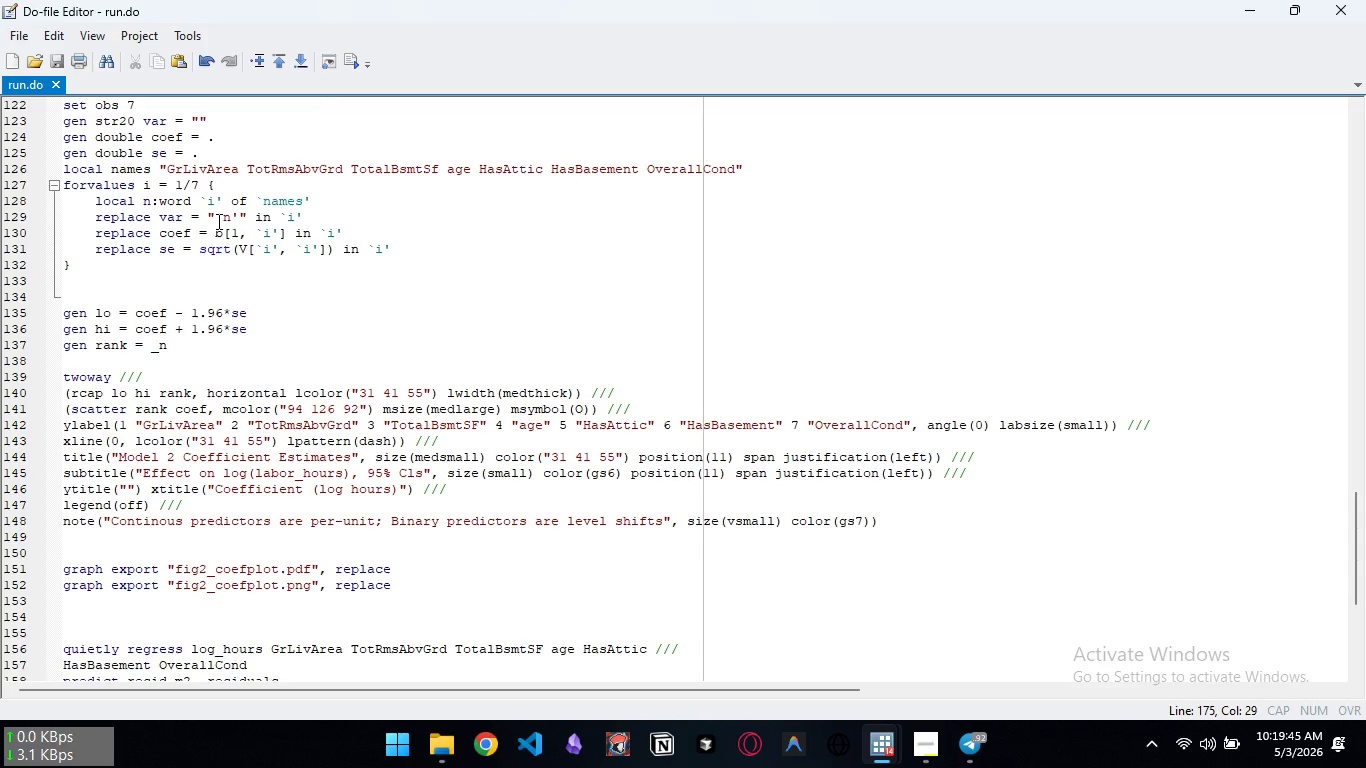 
scroll: coordinate [188, 528], scroll_direction: down, amount: 7.0
 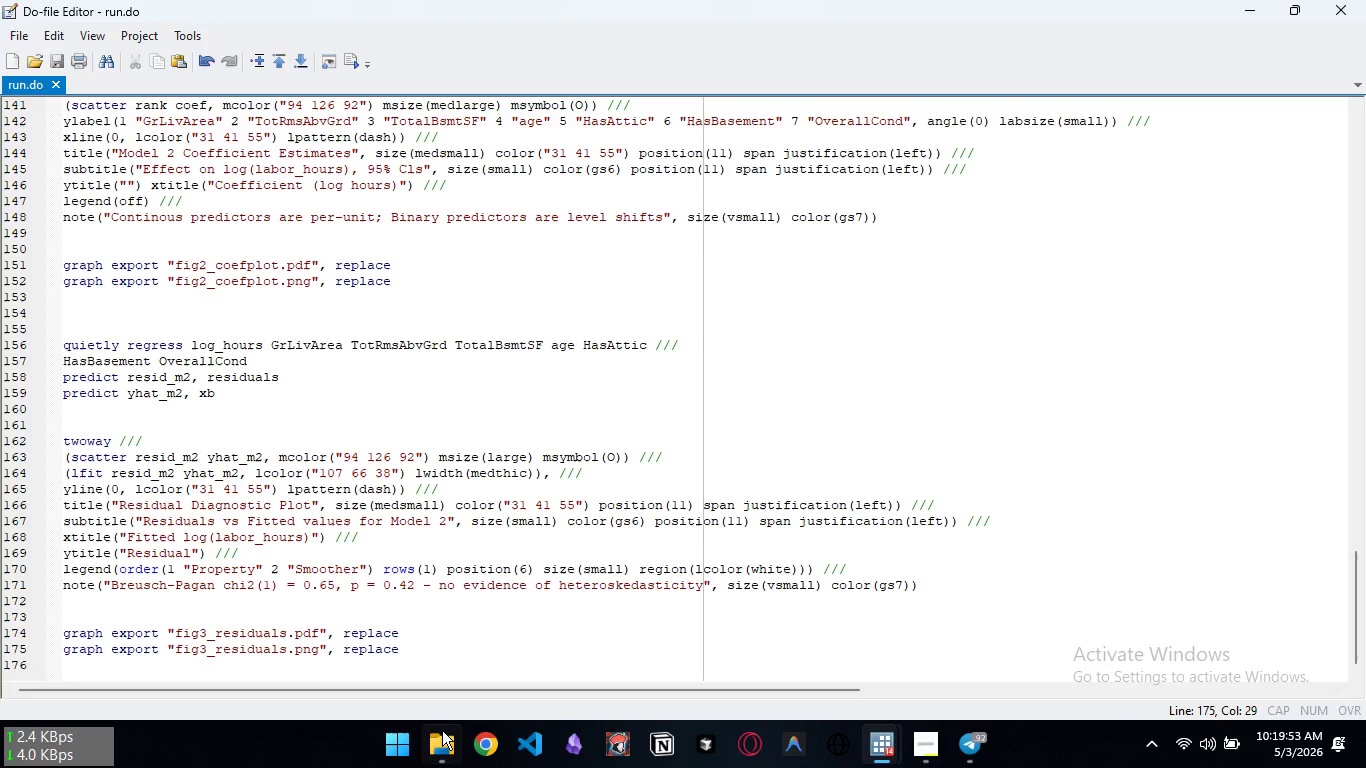 
mouse_move([512, 620])
 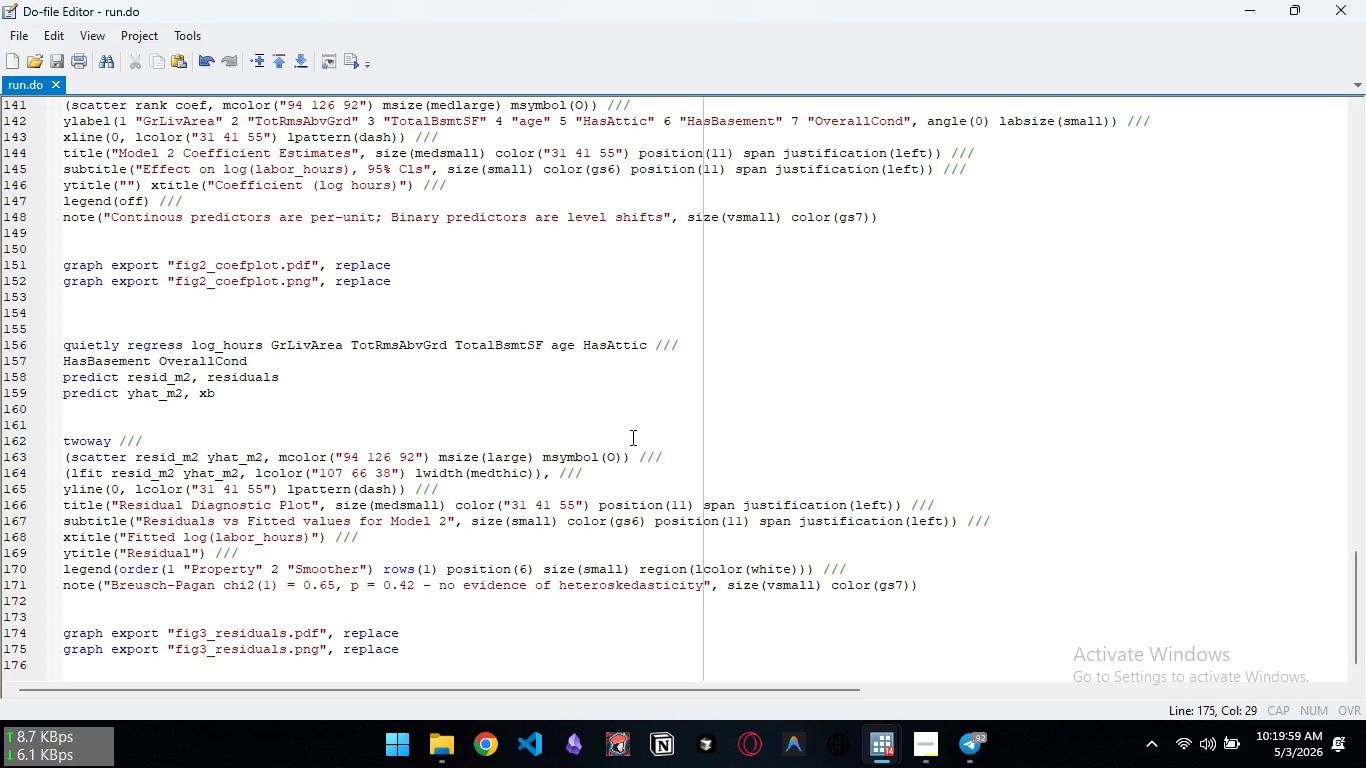 
wait(8.22)
 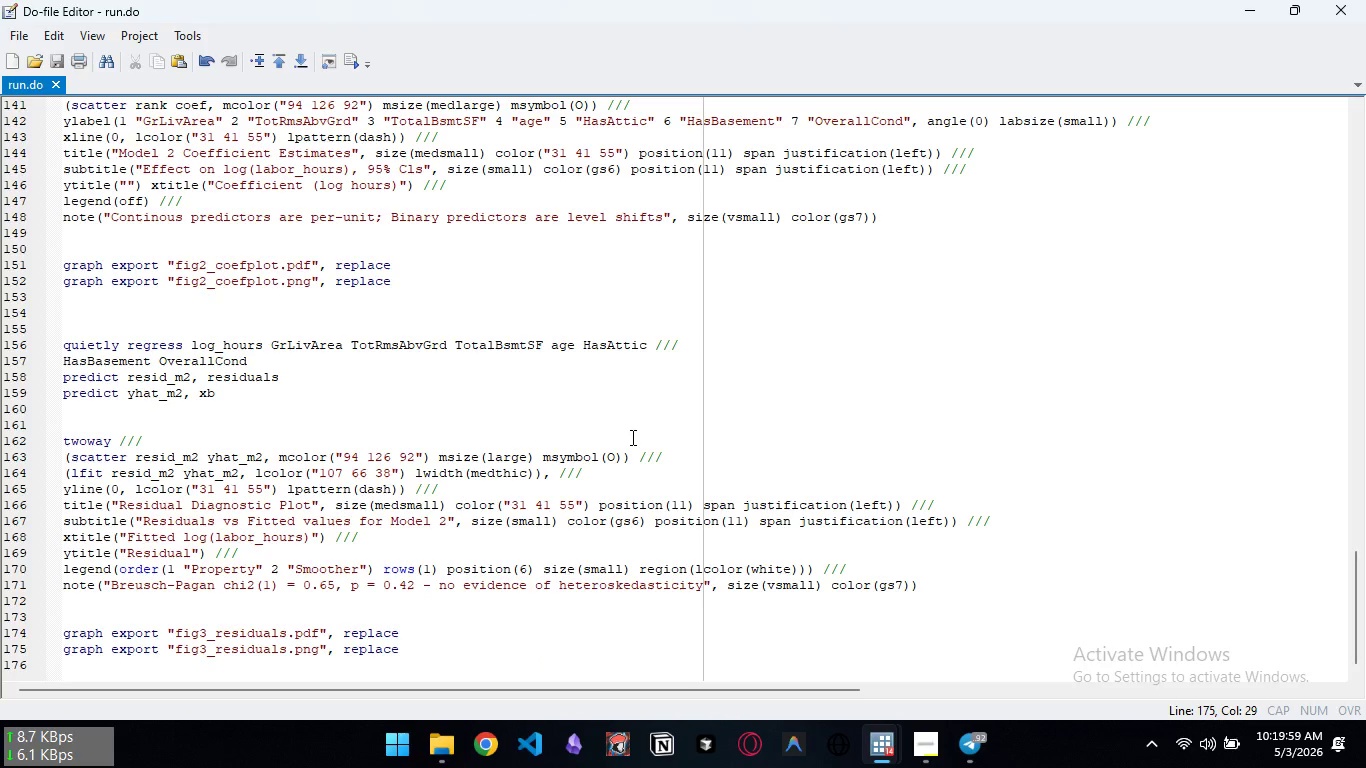 
scroll: coordinate [226, 455], scroll_direction: none, amount: 0.0
 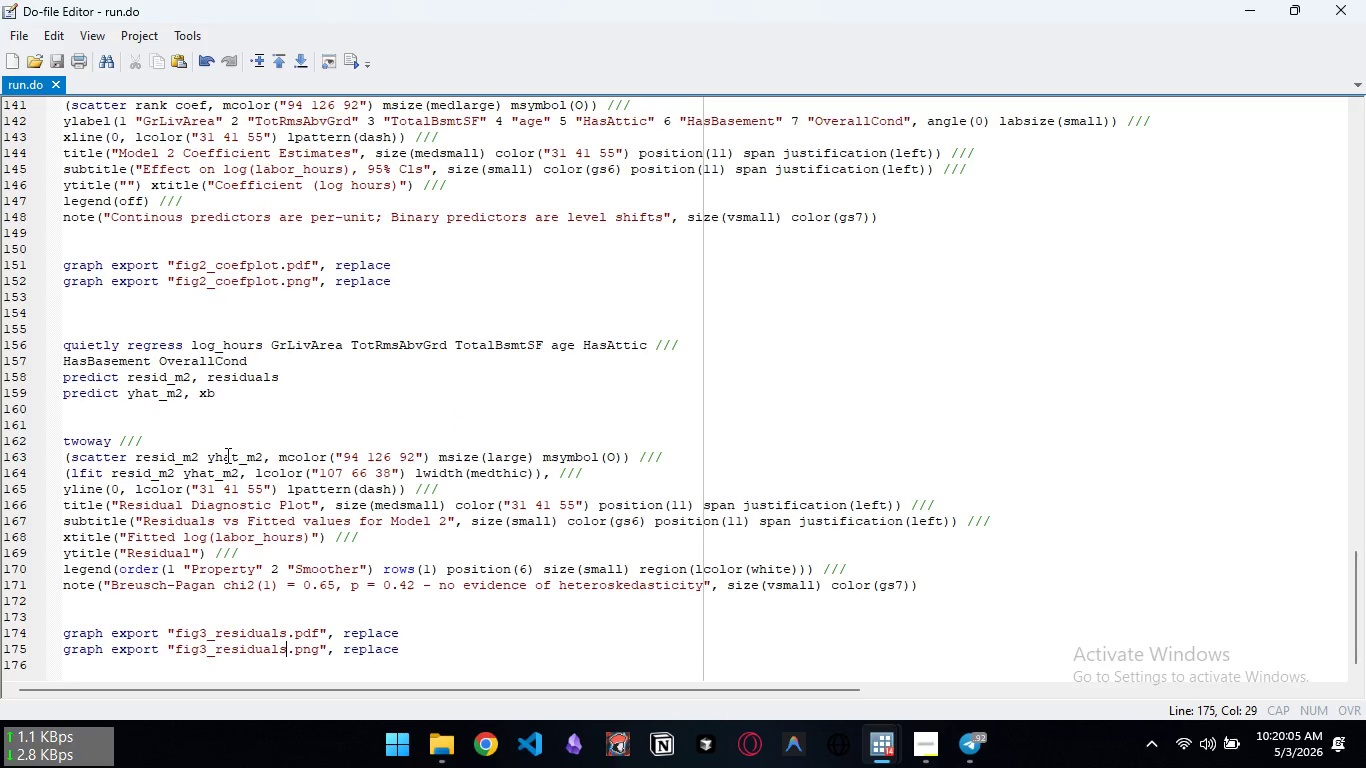 
scroll: coordinate [226, 455], scroll_direction: up, amount: 7.0
 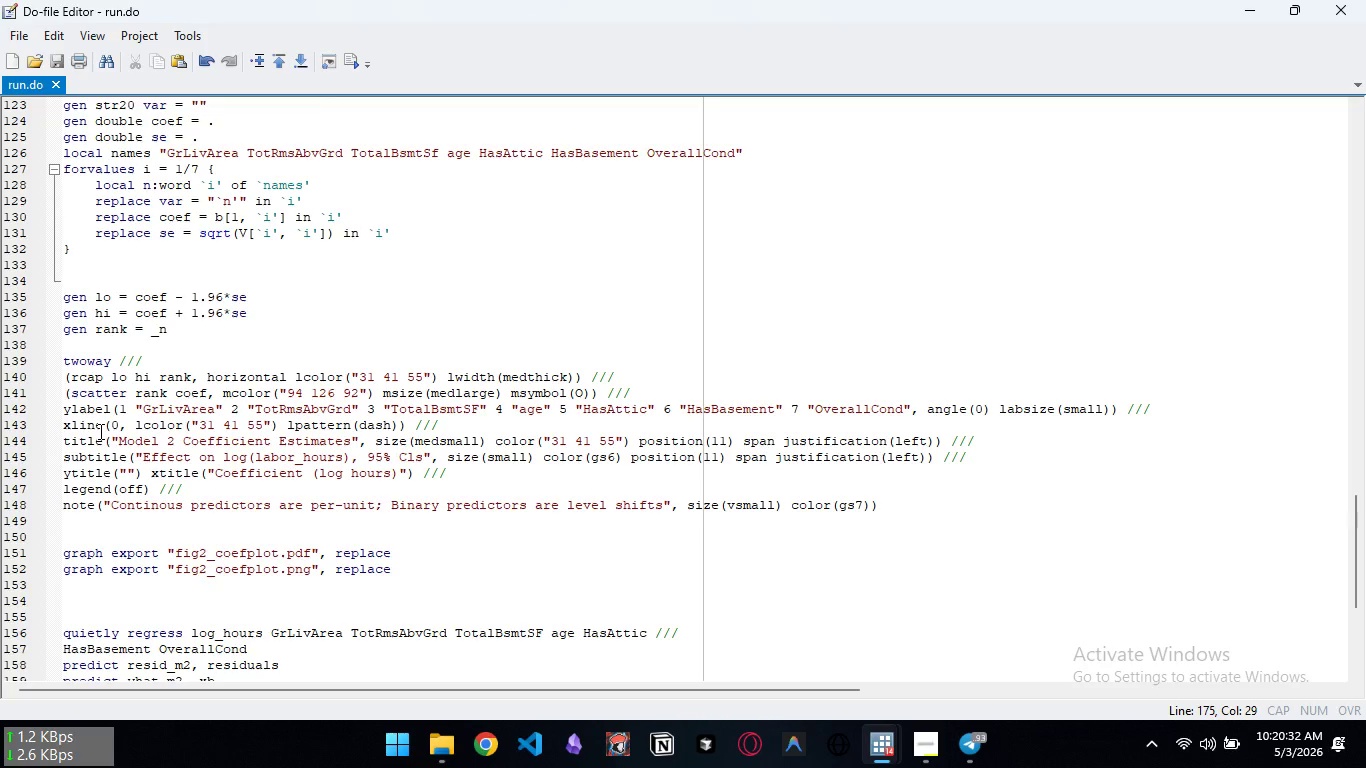 
wait(29.98)
 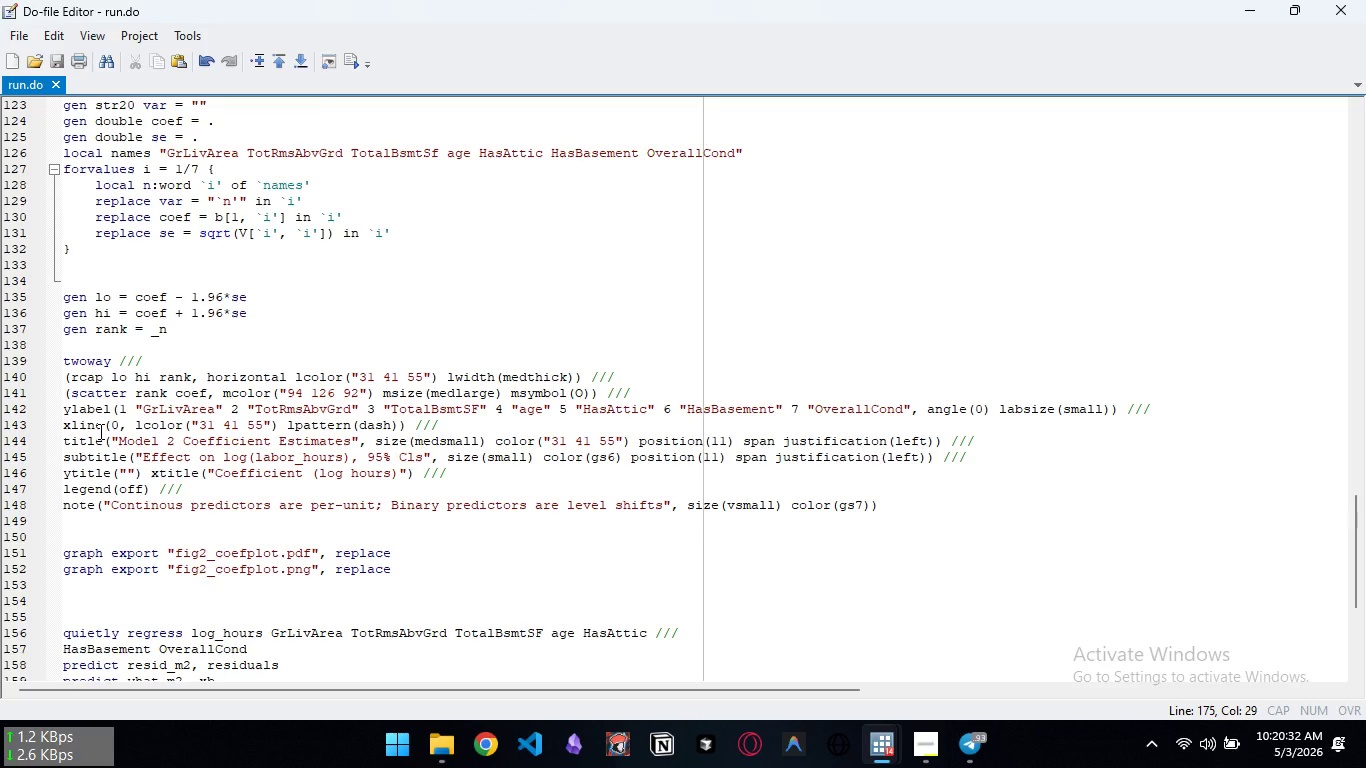 
left_click([597, 399])
 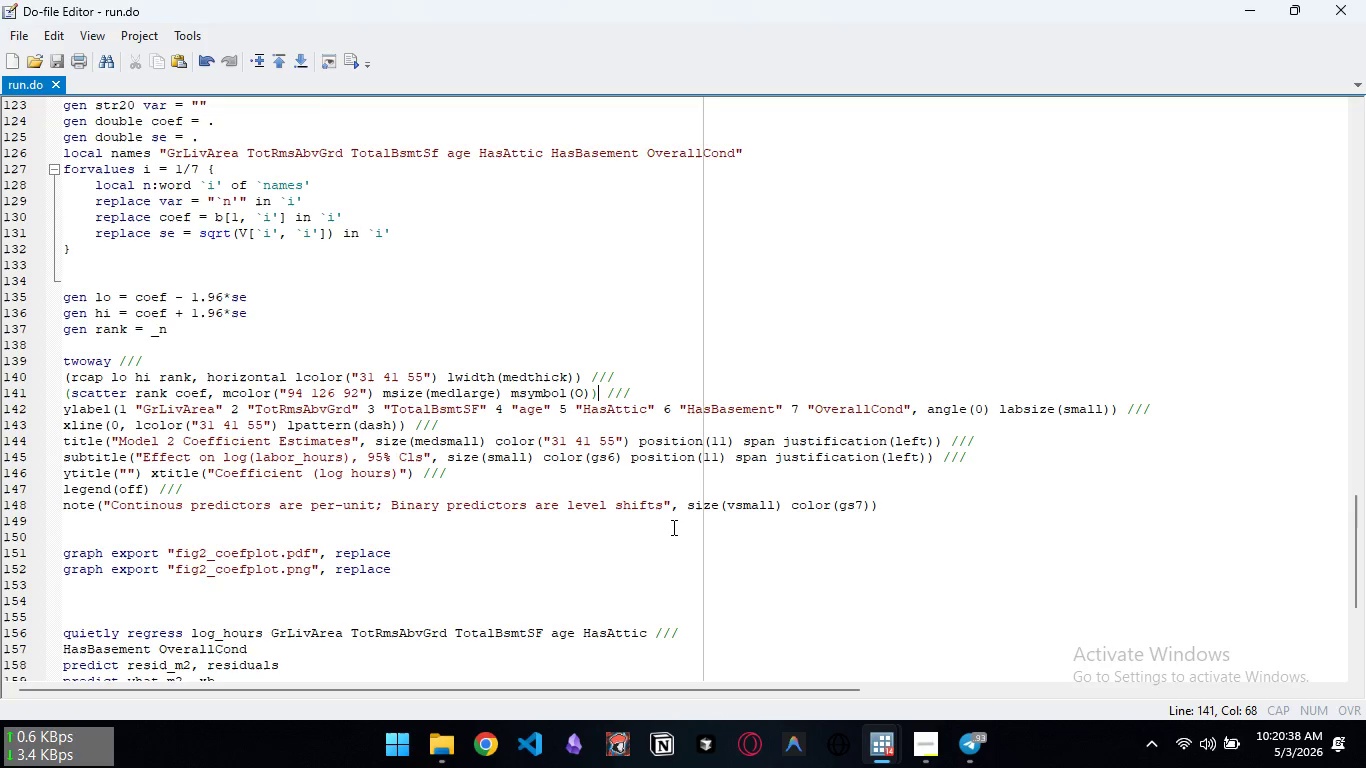 
key(Comma)
 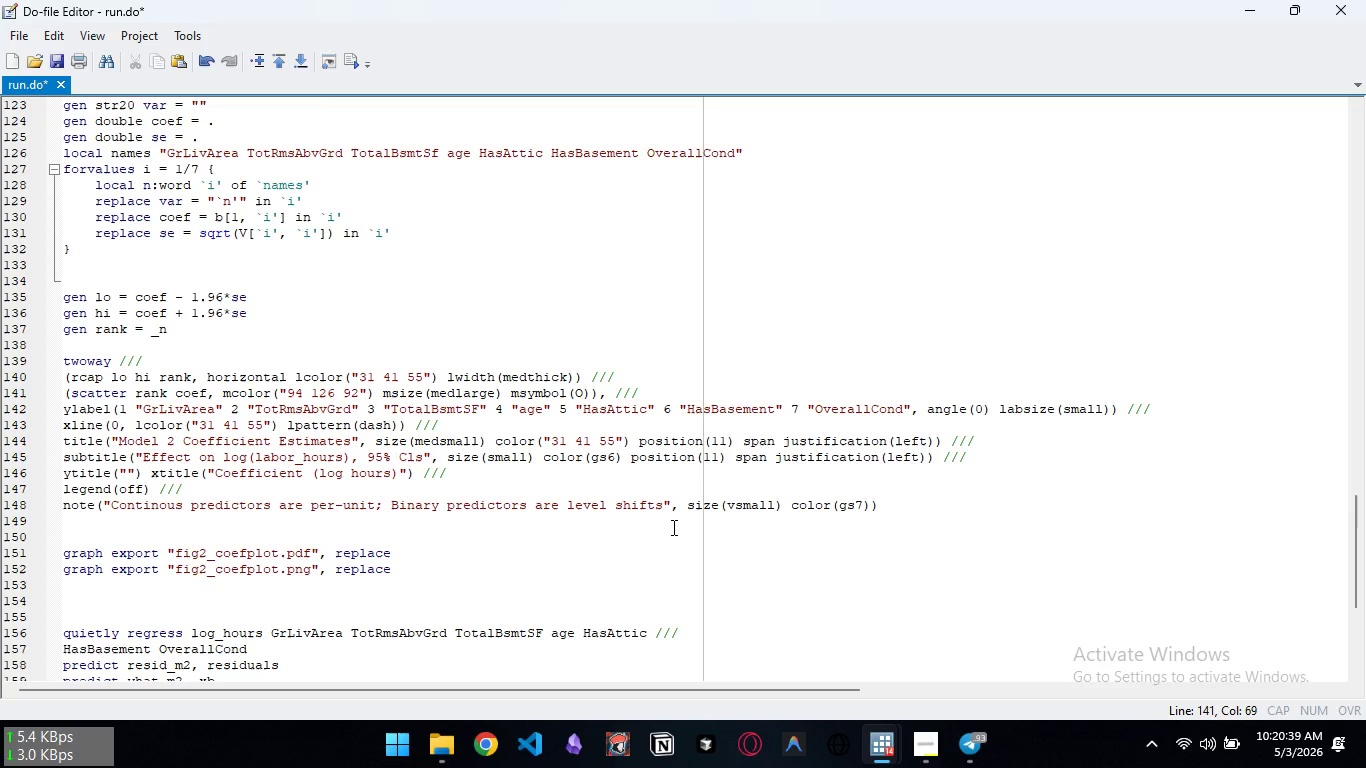 
key(Control+S)
 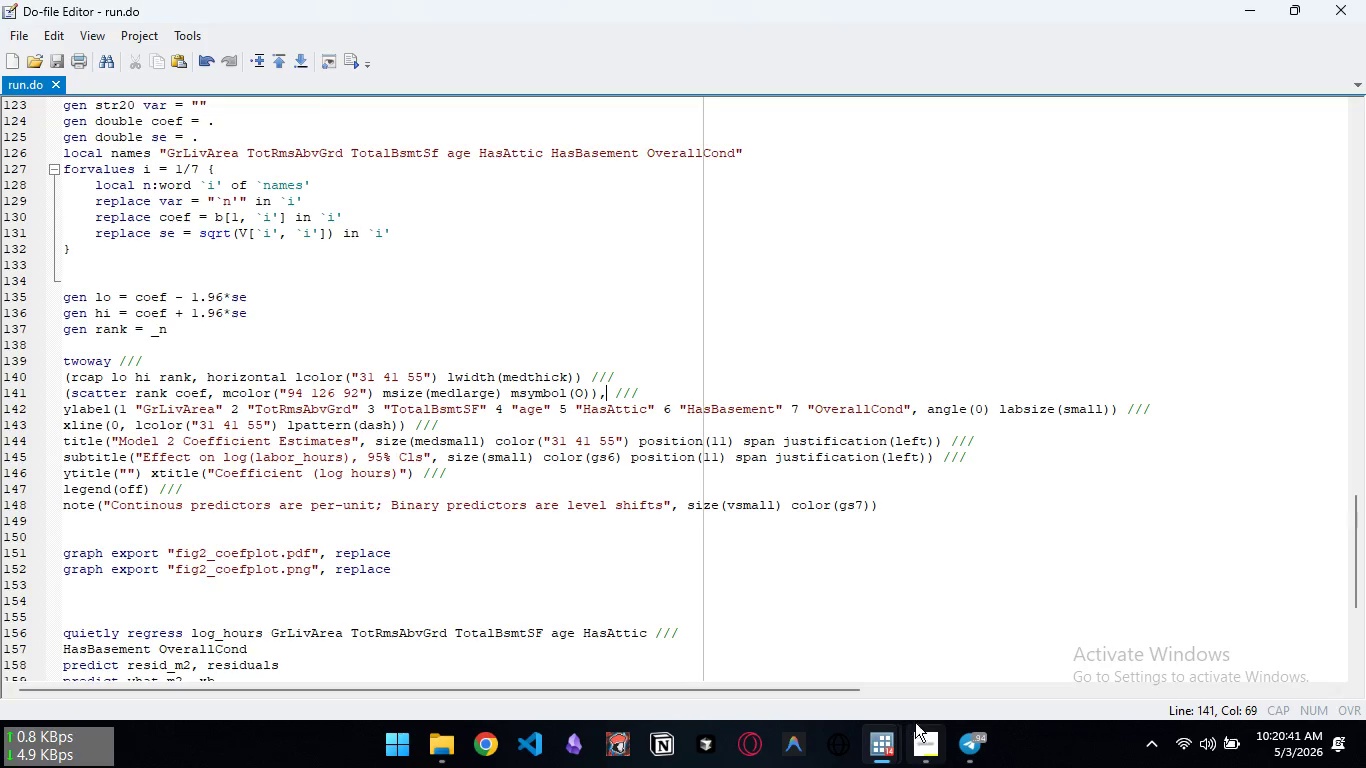 
key(Control+ControlLeft)
 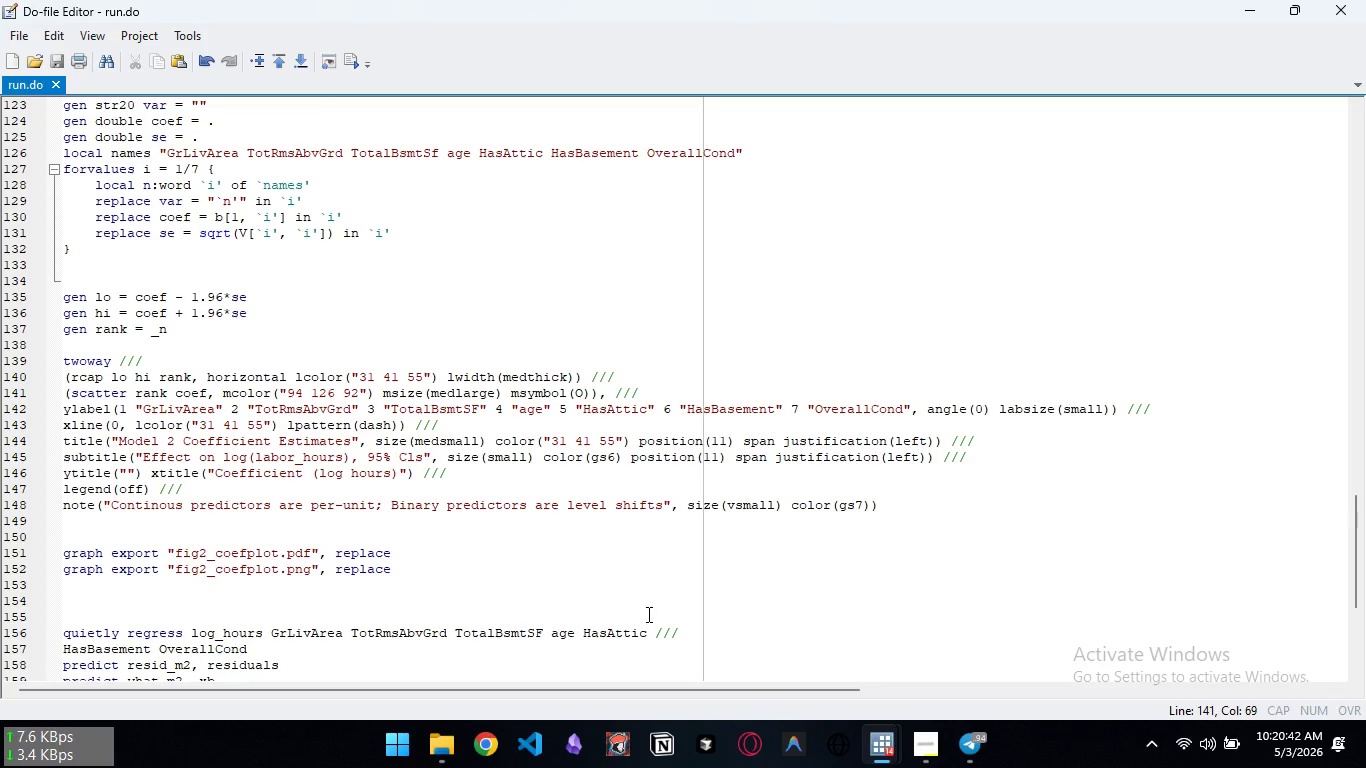 
key(Control+D)
 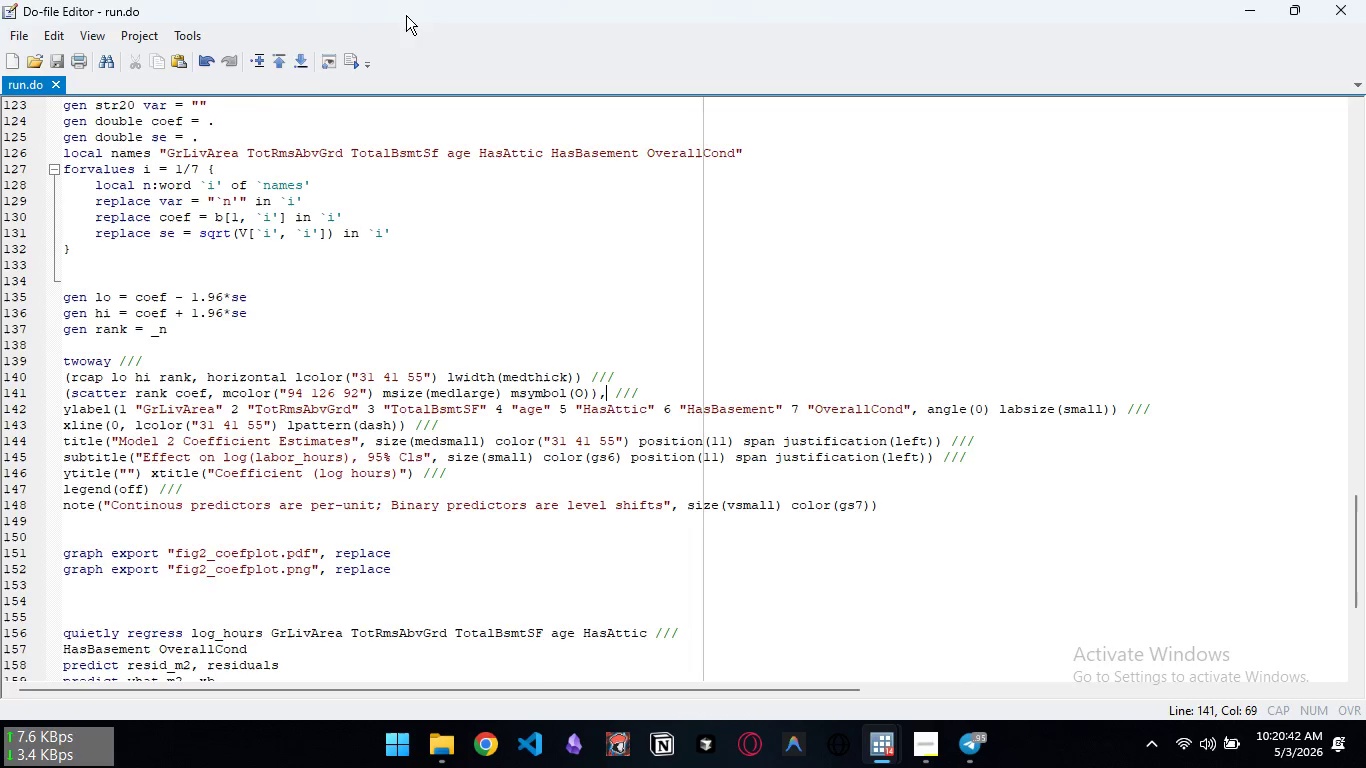 
left_click_drag(start_coordinate=[409, 14], to_coordinate=[670, 138])
 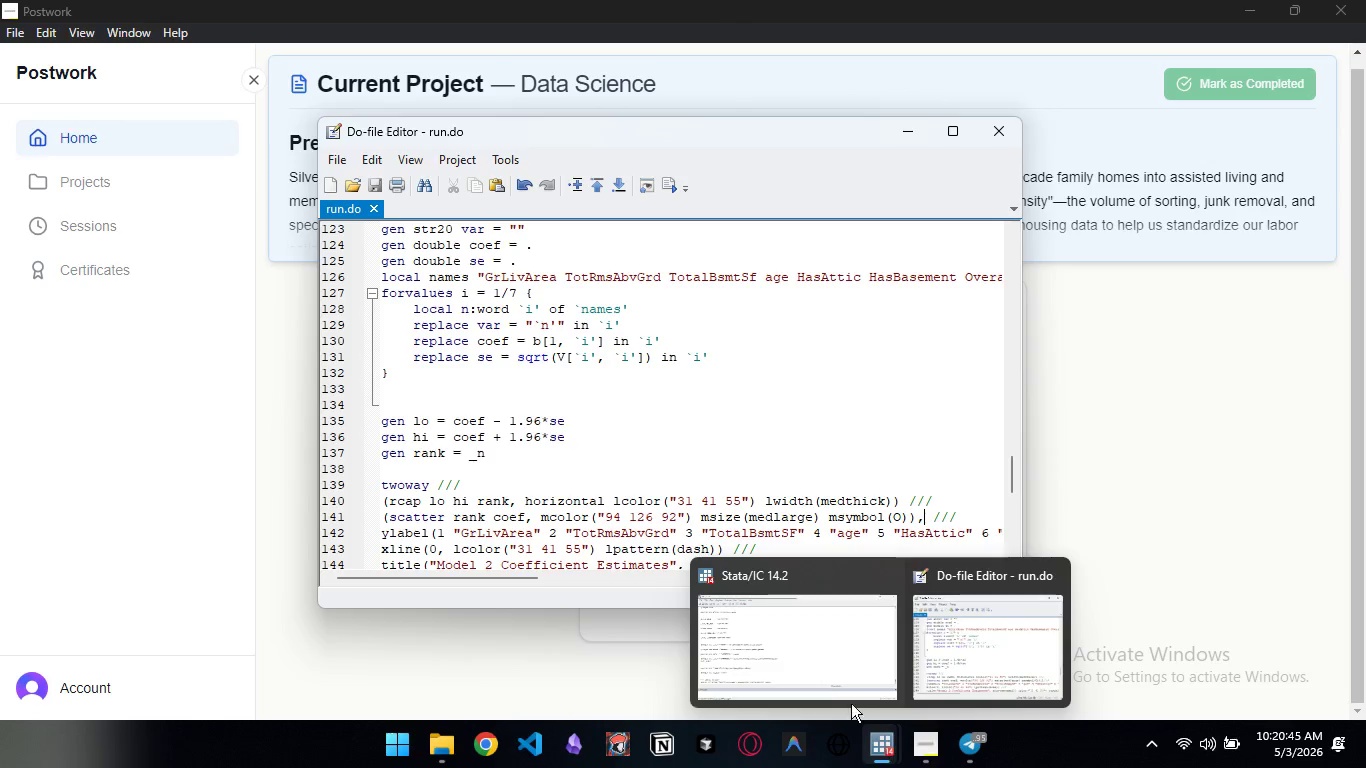 
left_click([813, 657])
 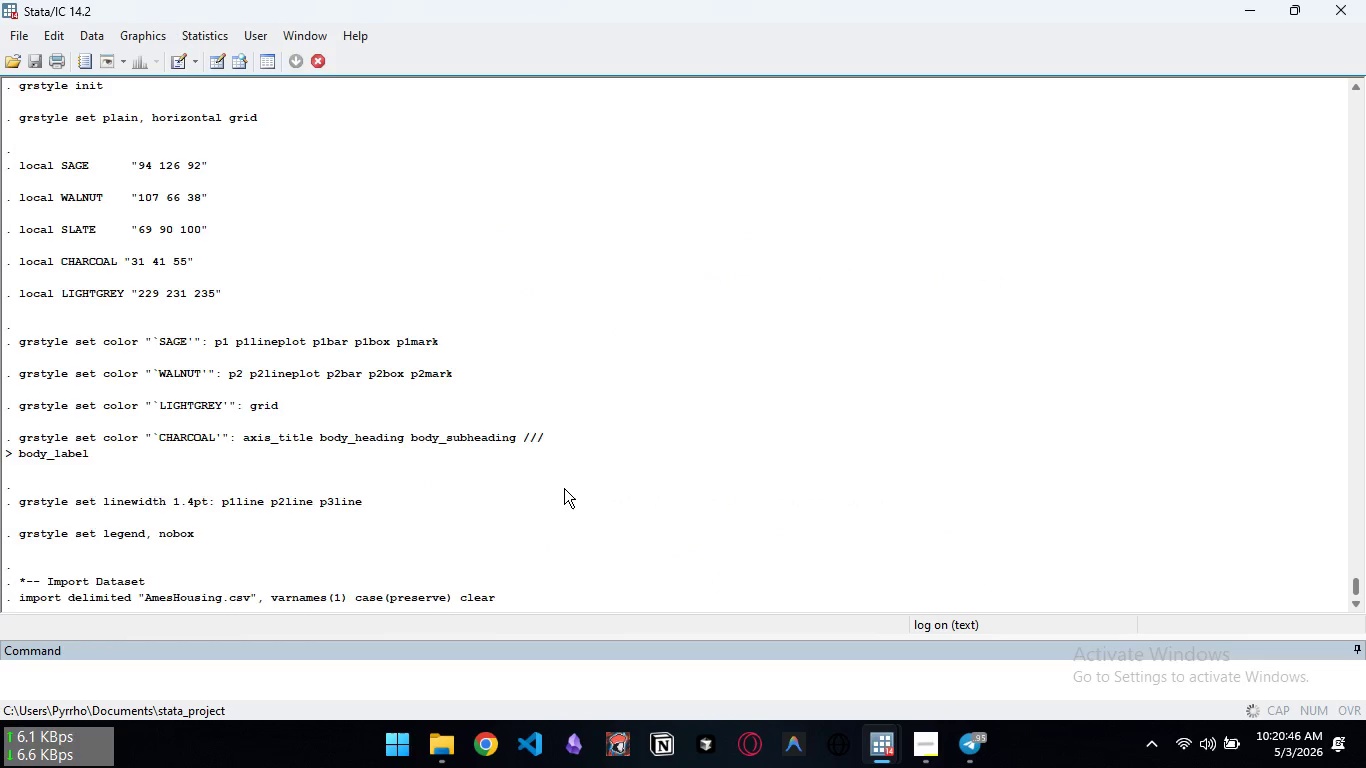 
scroll: coordinate [564, 488], scroll_direction: down, amount: 7.0
 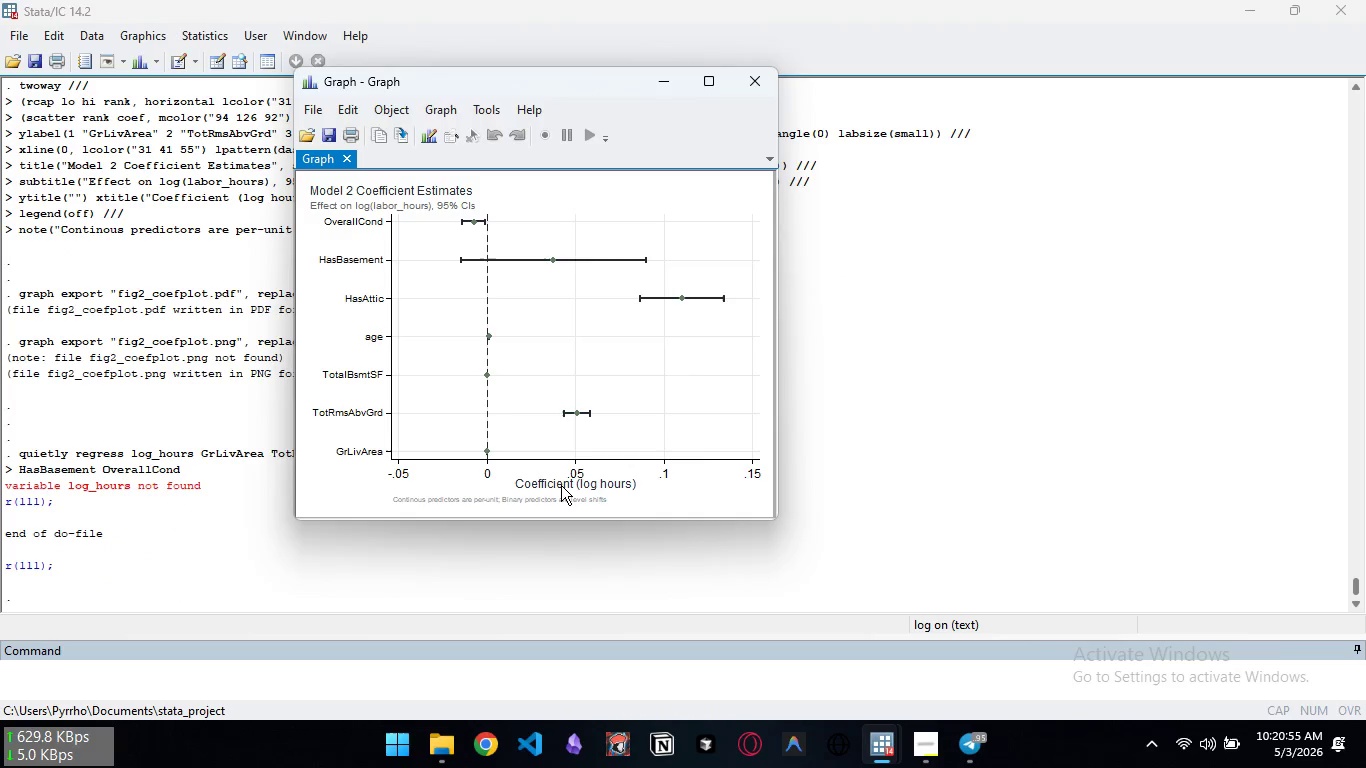 
wait(13.03)
 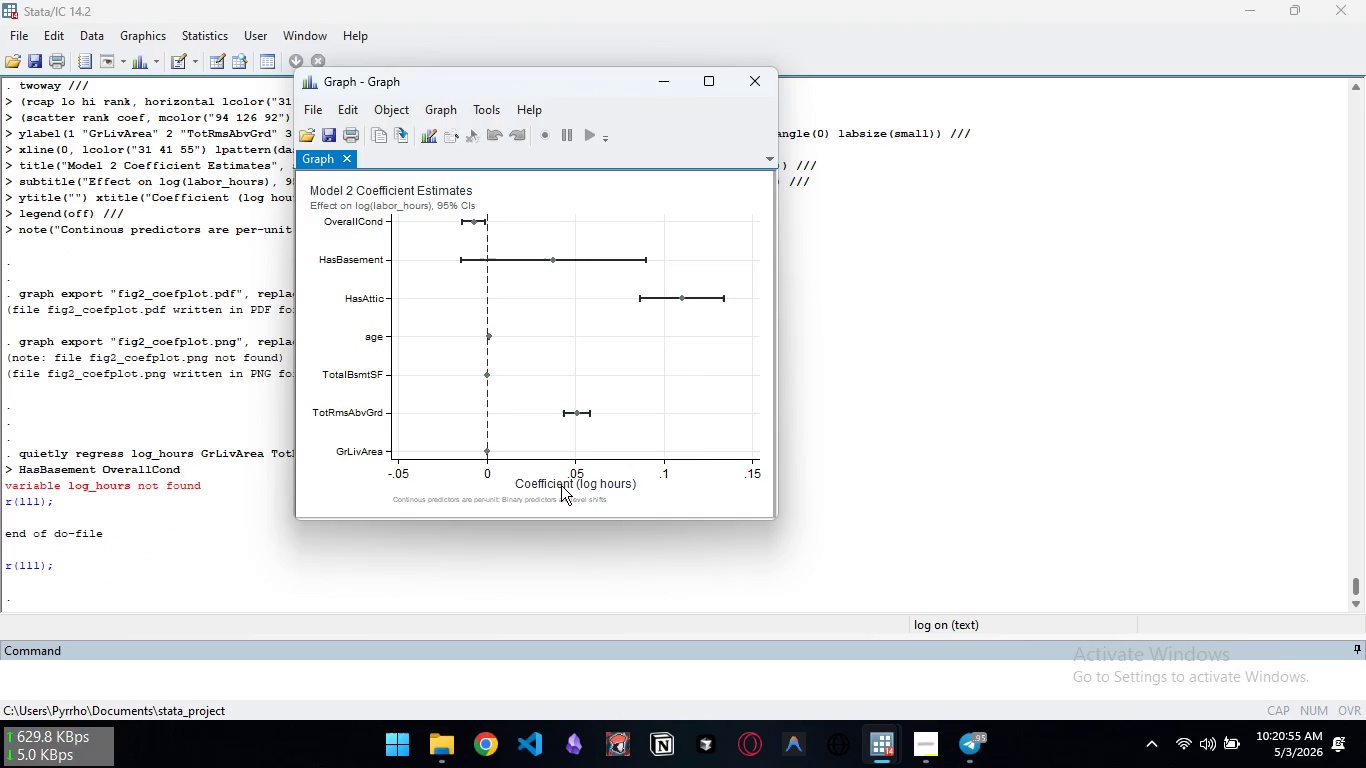 
left_click([931, 640])
 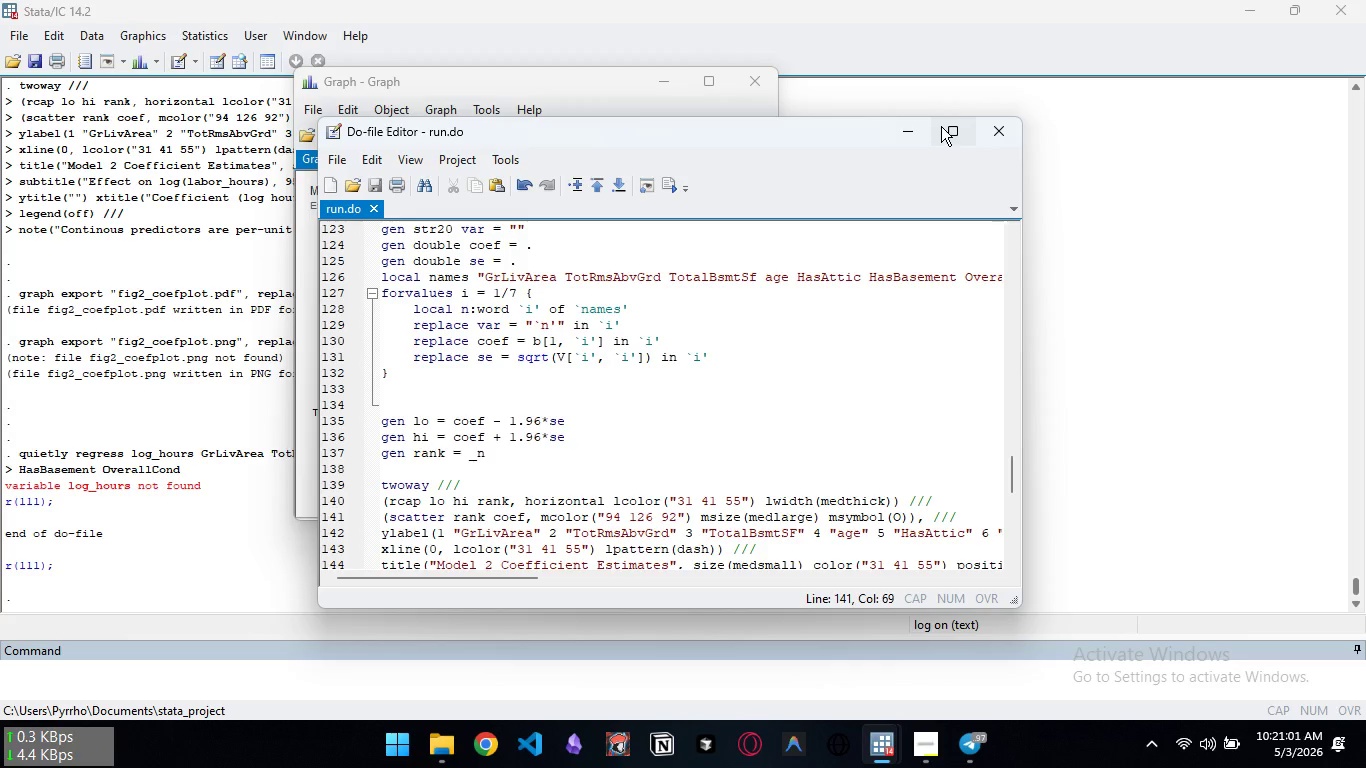 
left_click([941, 126])
 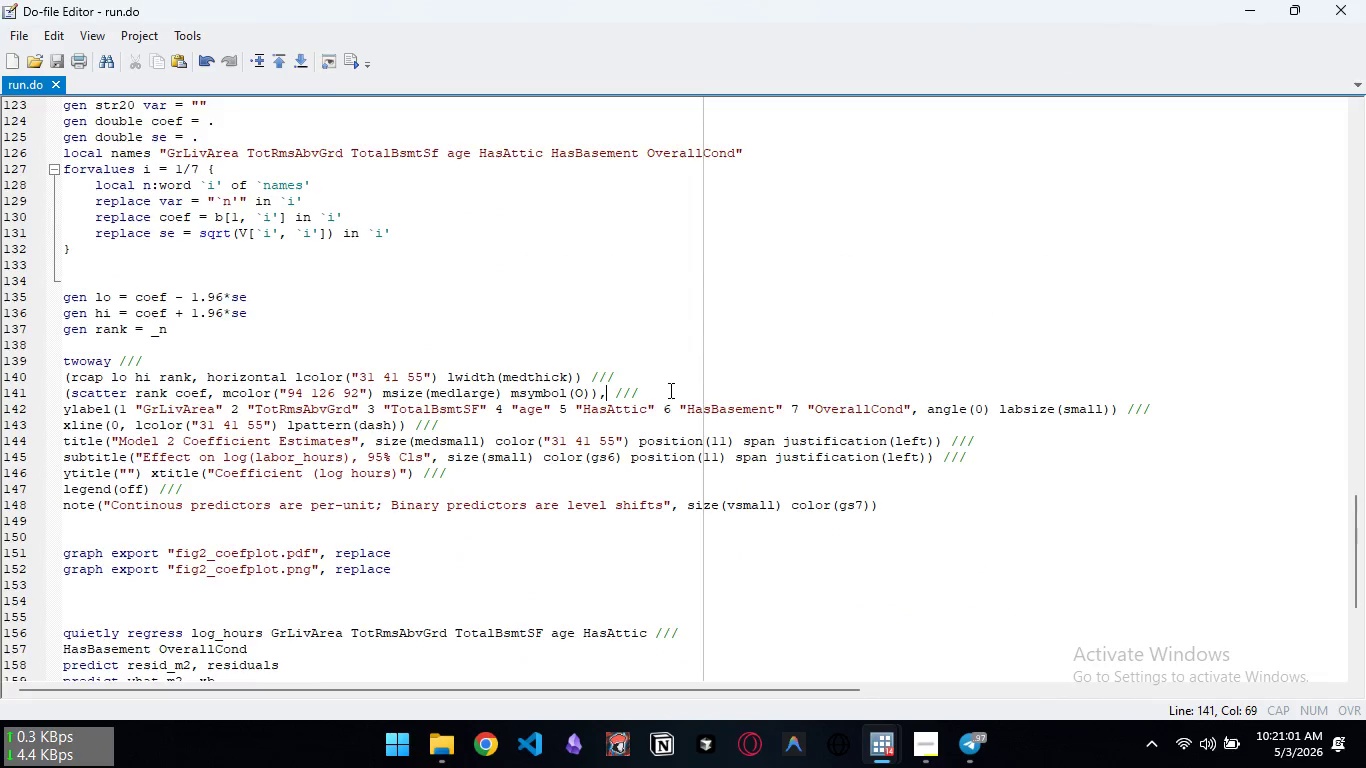 
scroll: coordinate [669, 390], scroll_direction: down, amount: 11.0
 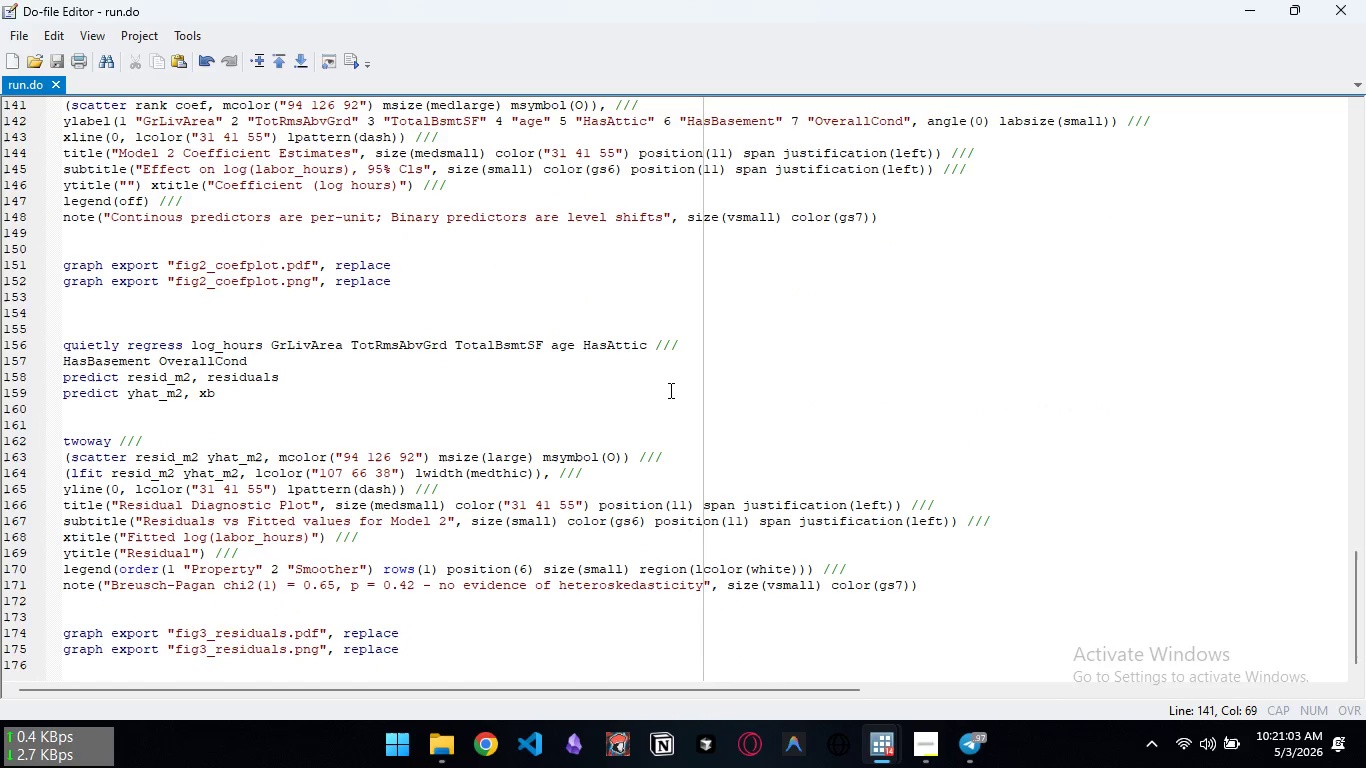 
key(Control+F)
 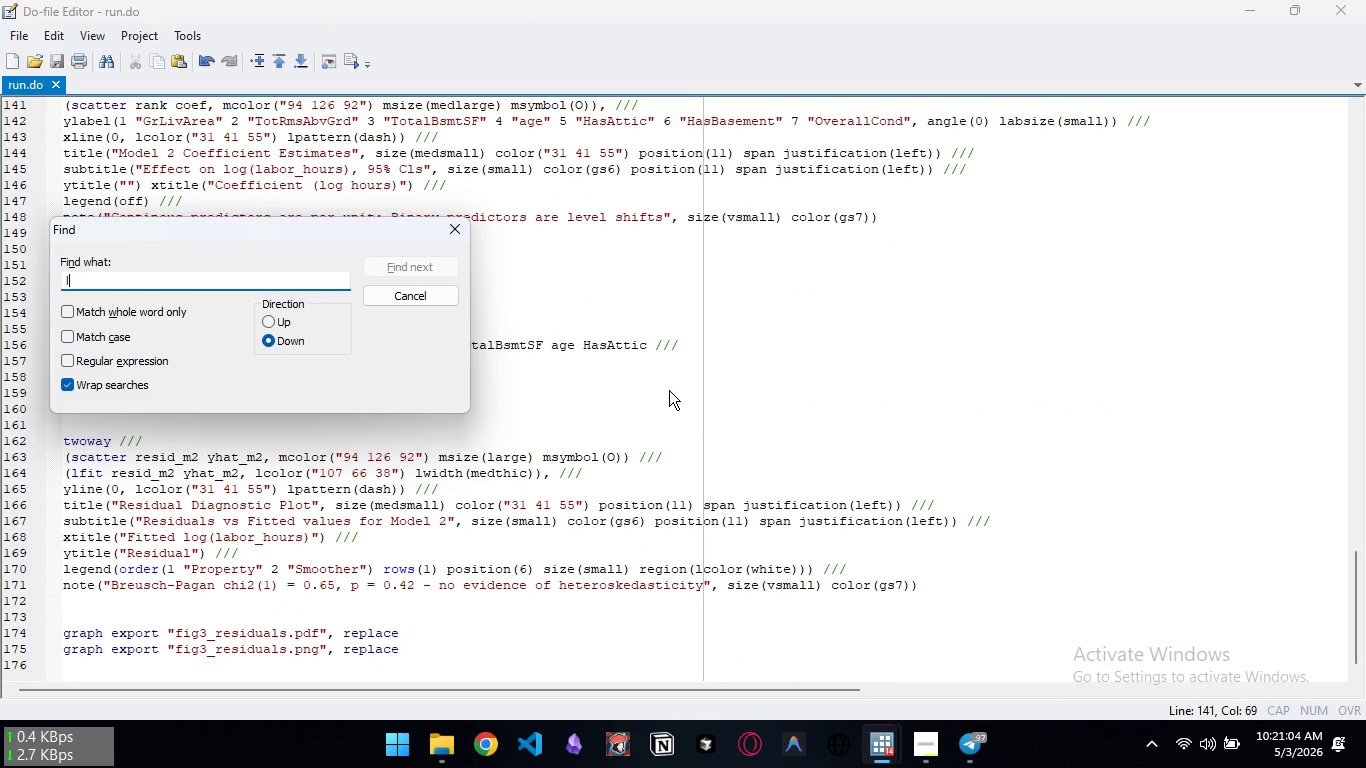 
type(log_hours)
 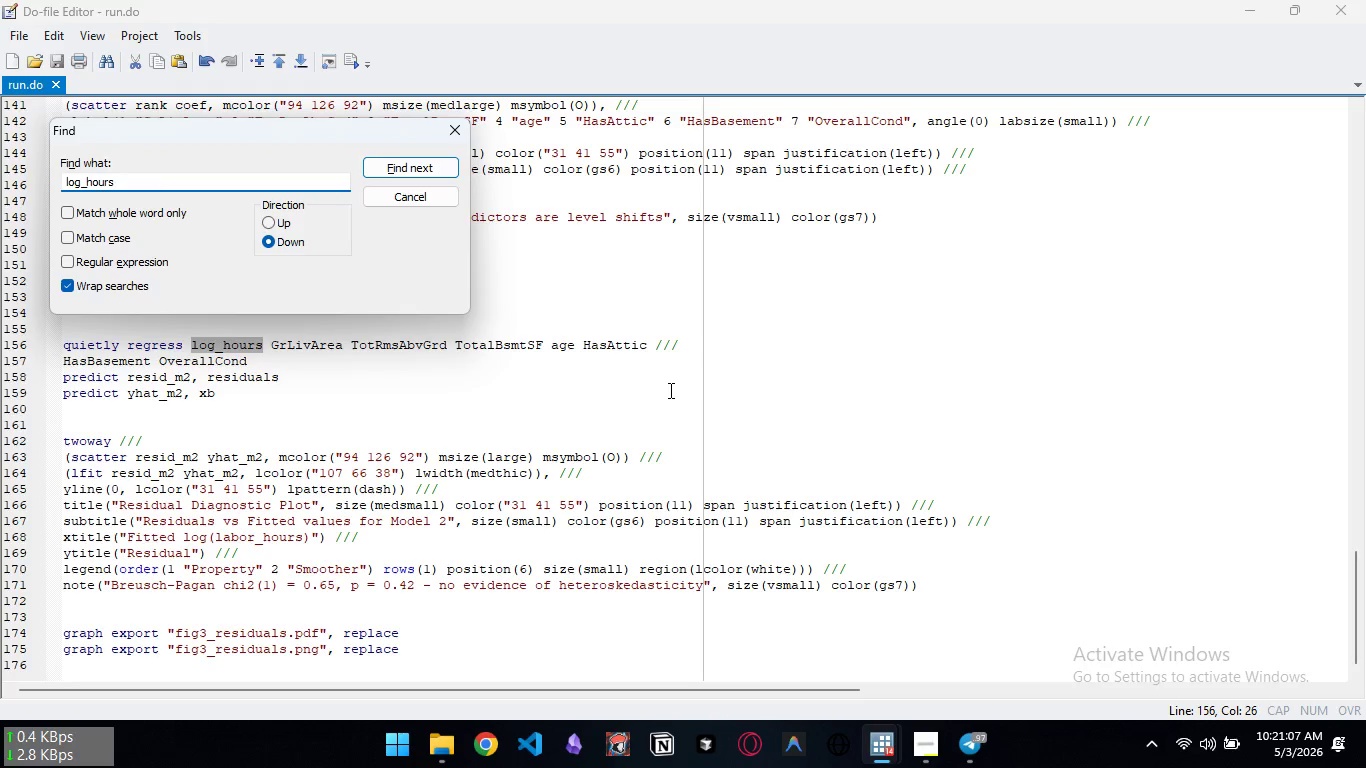 
 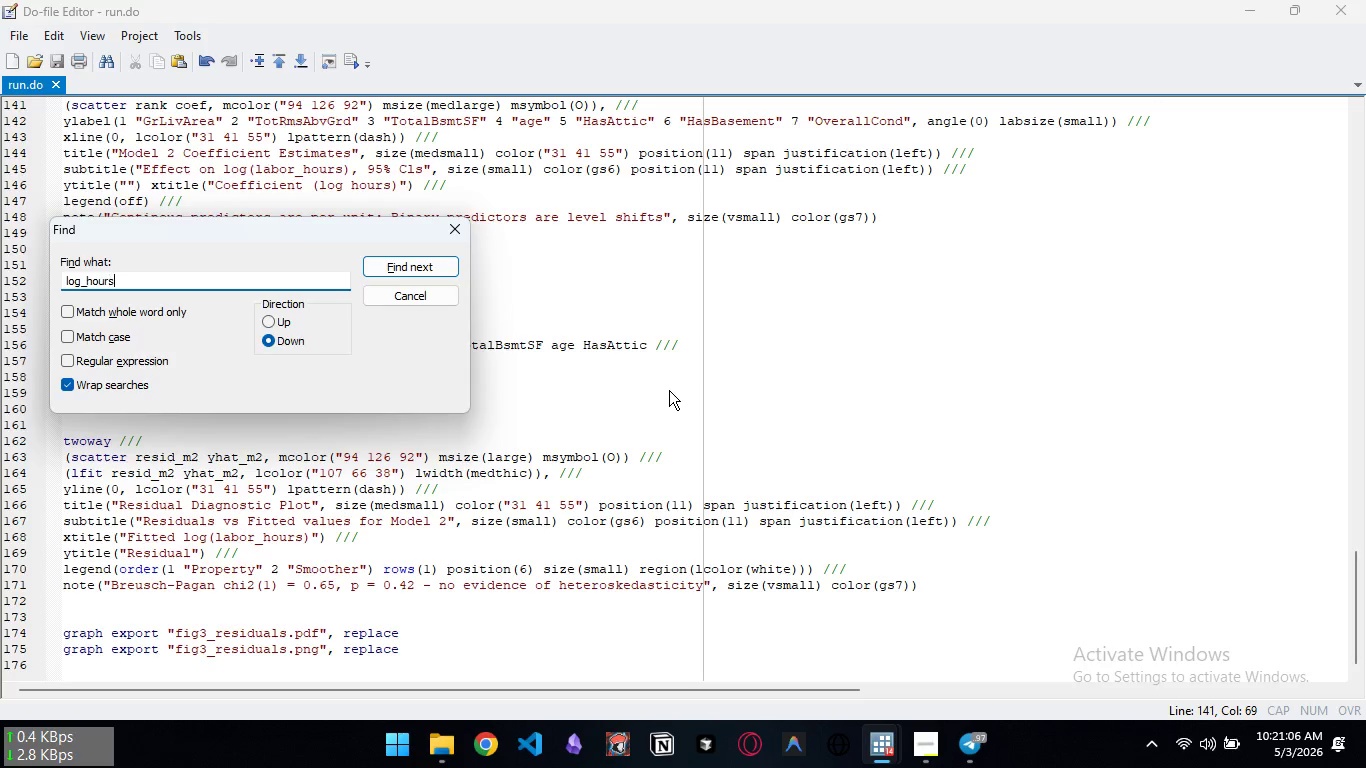 
key(Enter)
 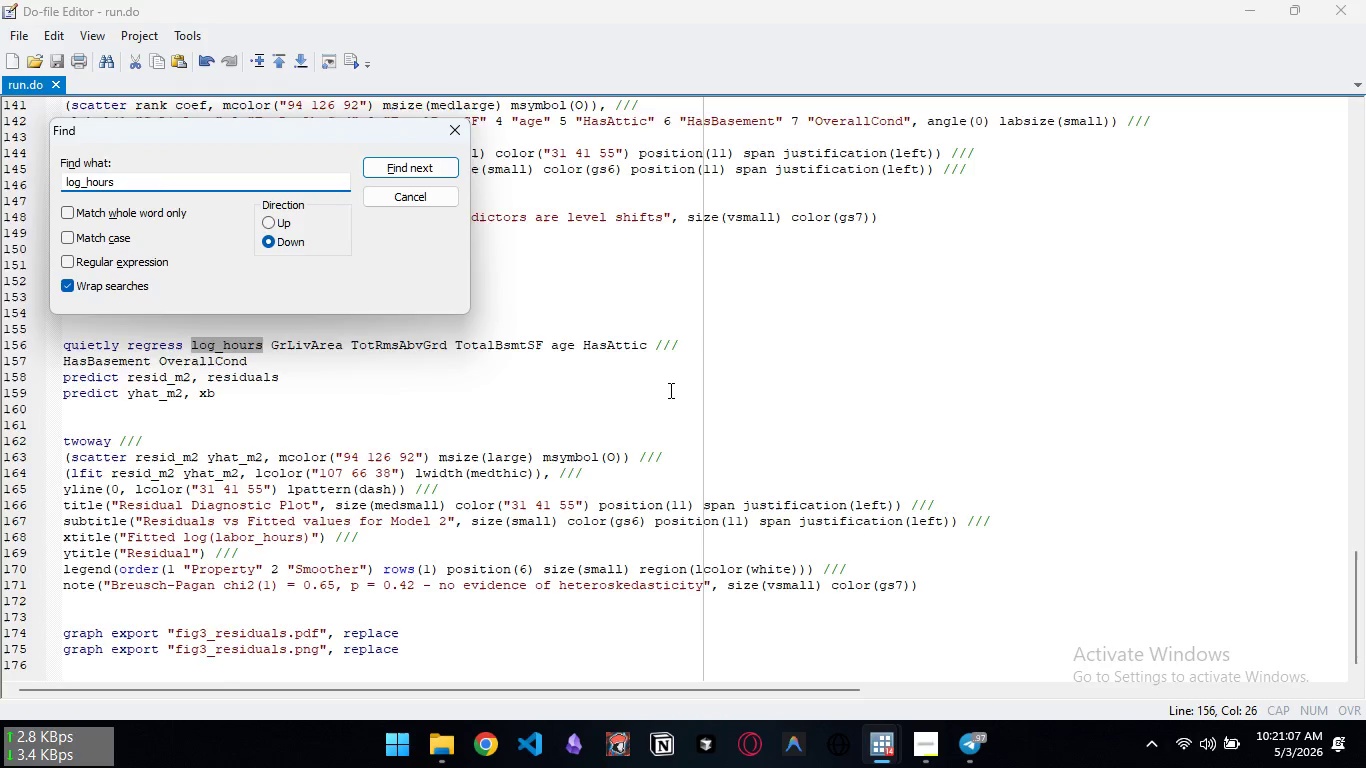 
key(Enter)
 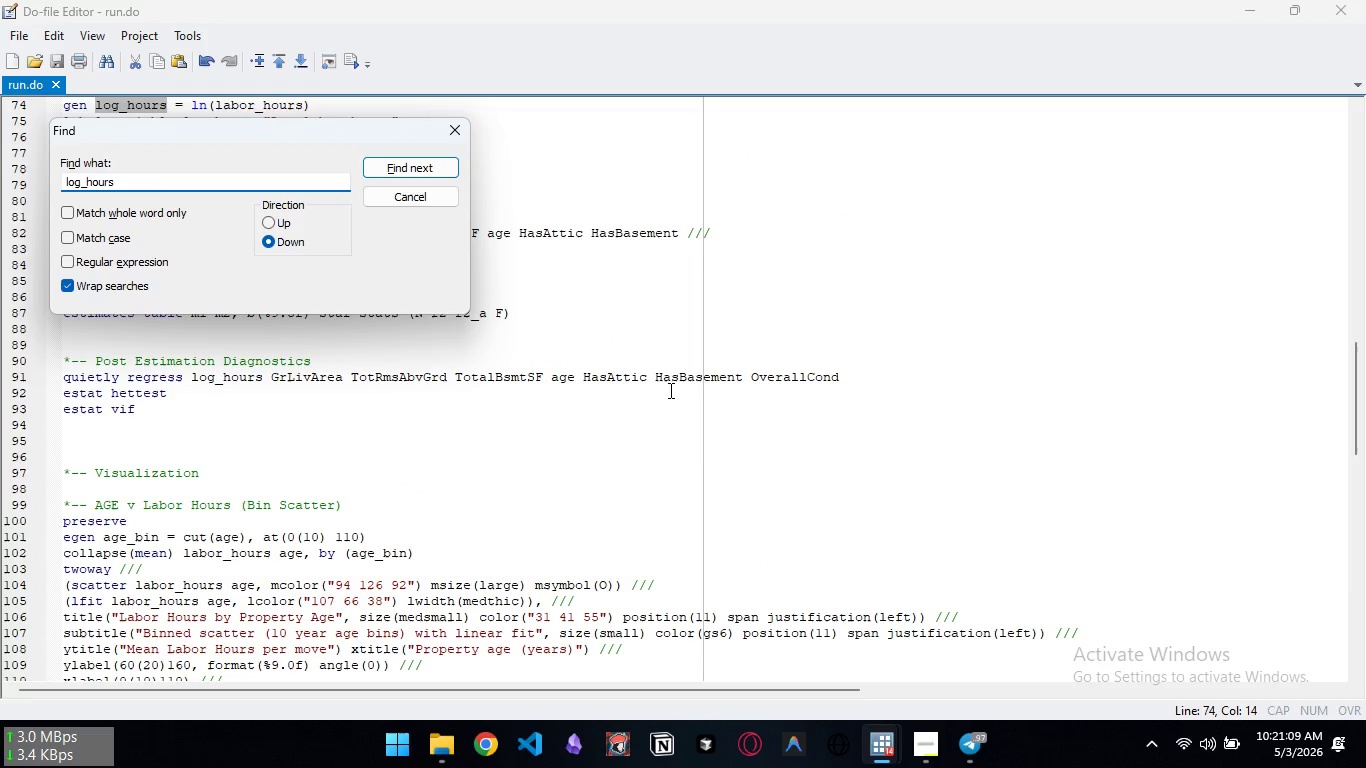 
scroll: coordinate [679, 603], scroll_direction: down, amount: 7.0
 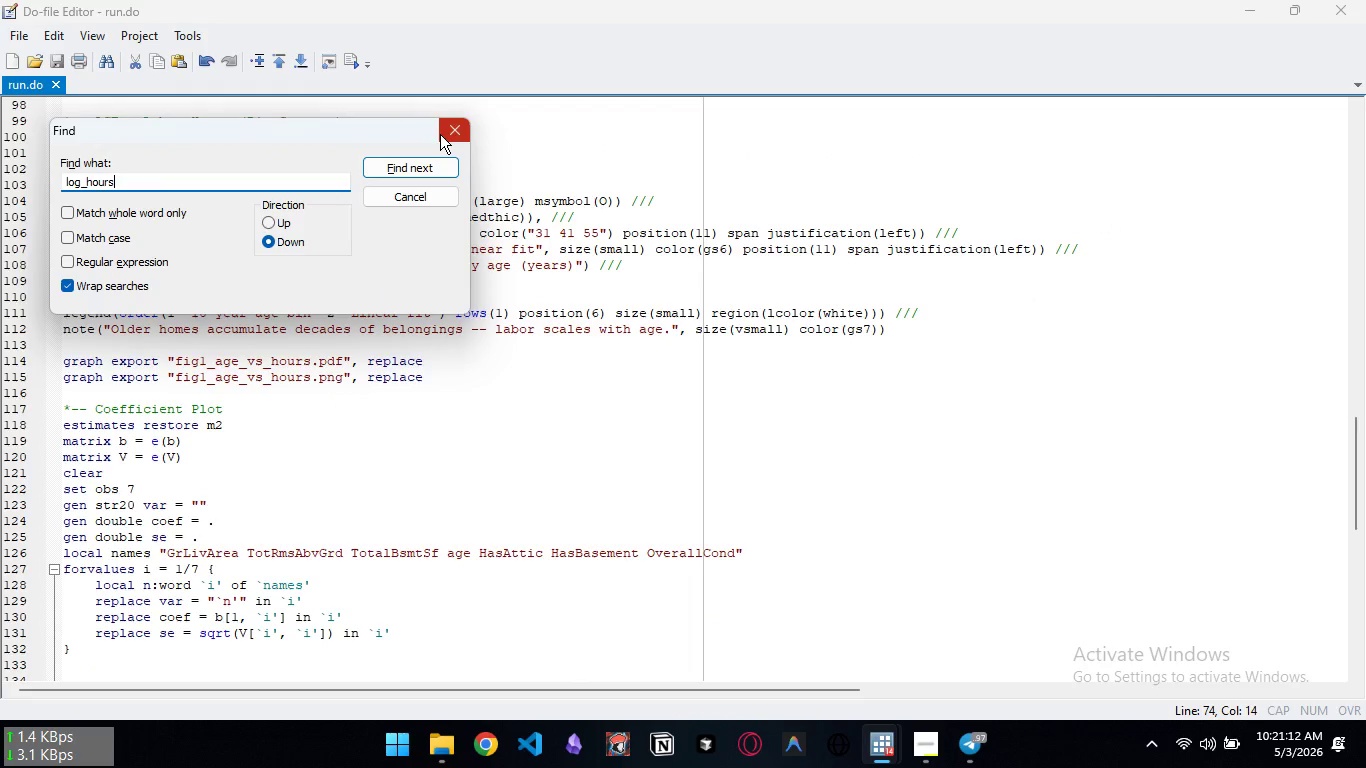 
left_click([440, 134])
 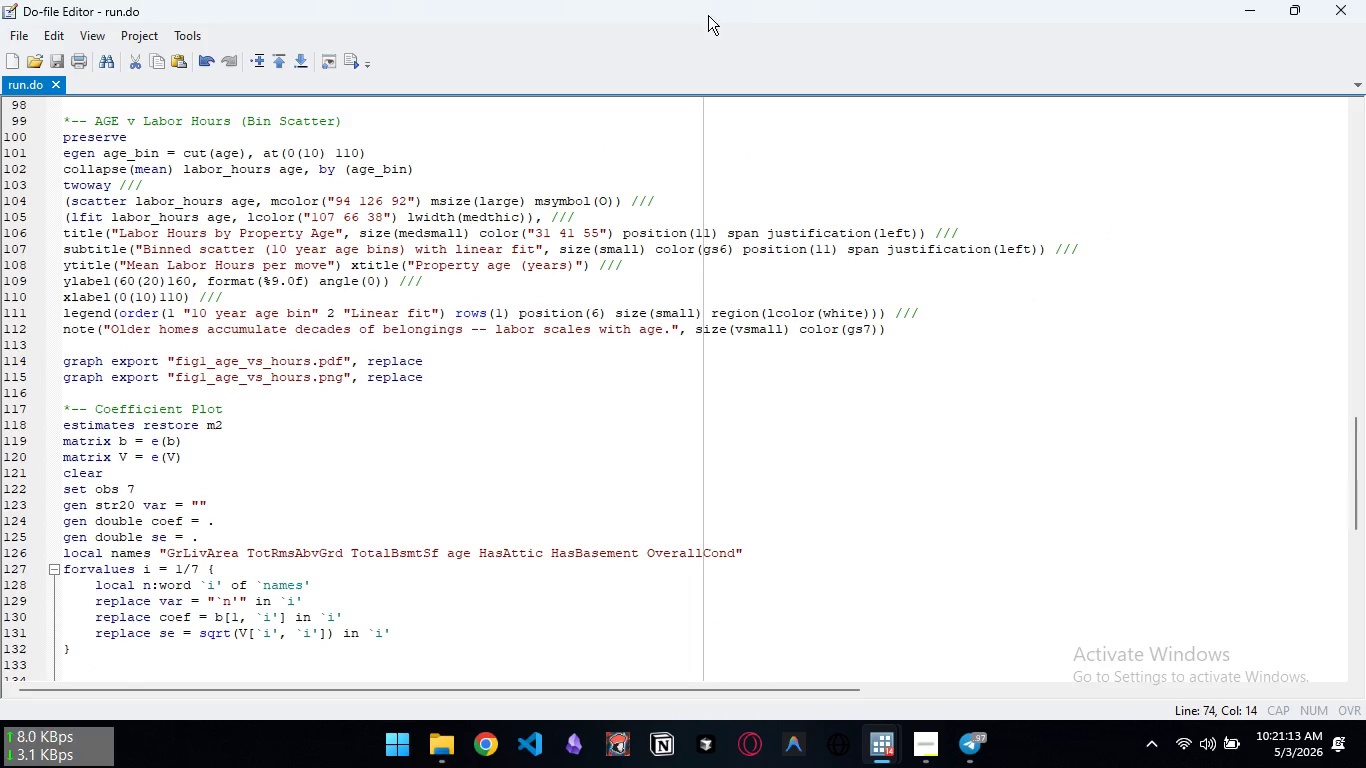 
left_click_drag(start_coordinate=[709, 14], to_coordinate=[834, 160])
 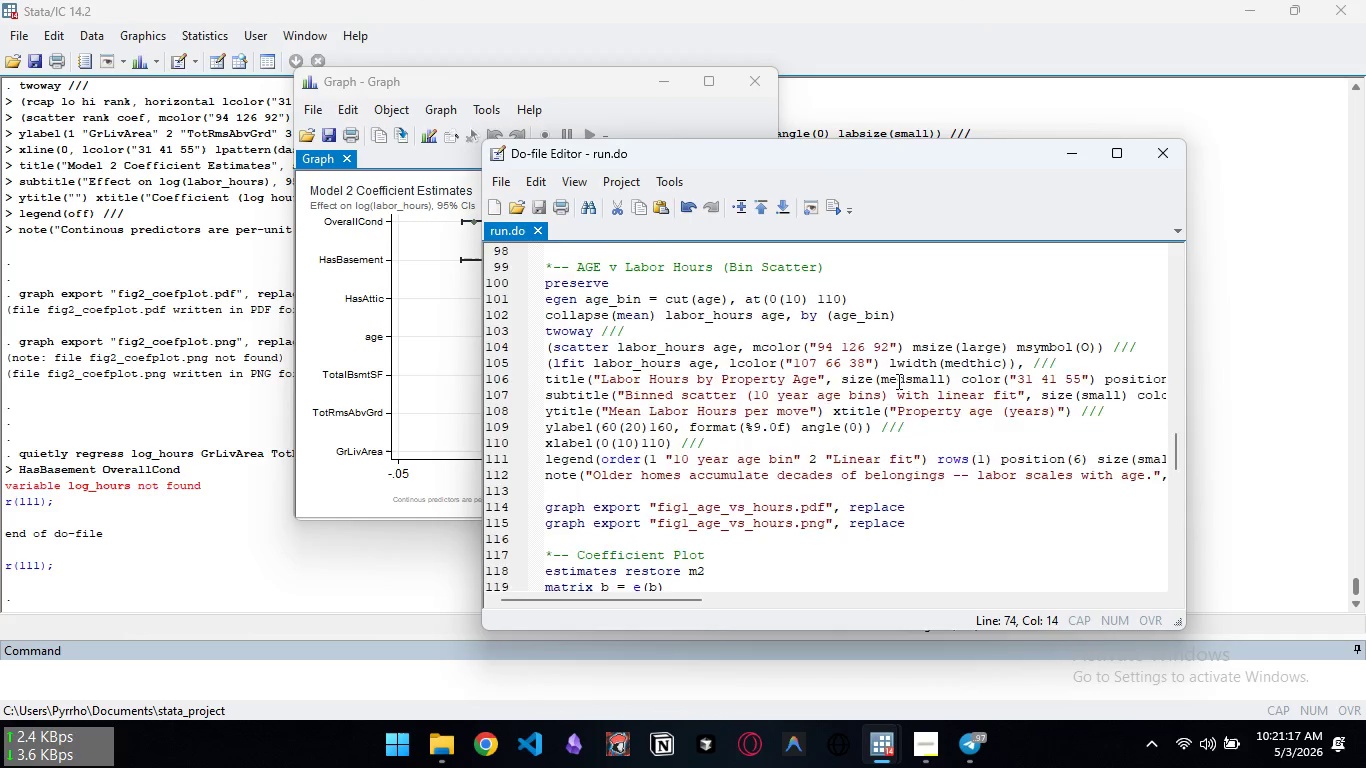 
scroll: coordinate [897, 380], scroll_direction: down, amount: 27.0
 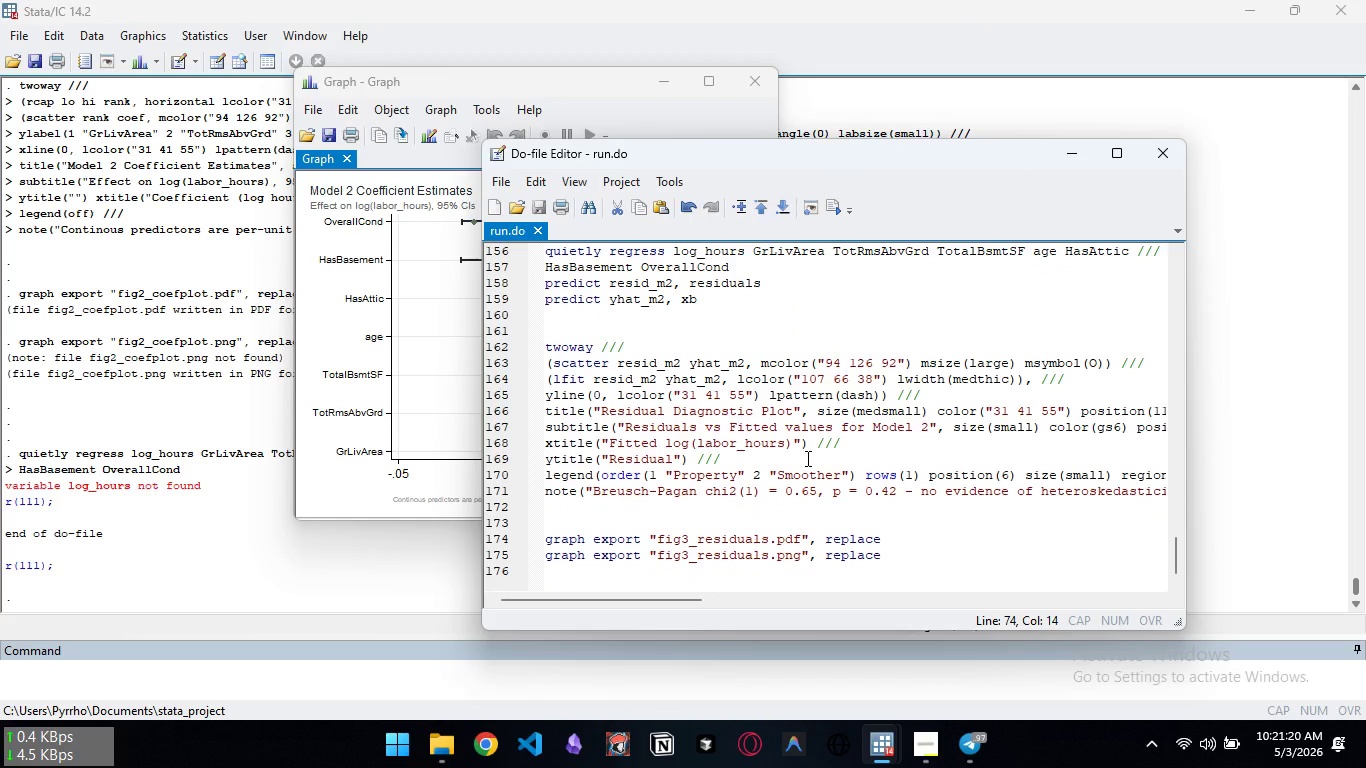 
scroll: coordinate [806, 458], scroll_direction: up, amount: 3.0
 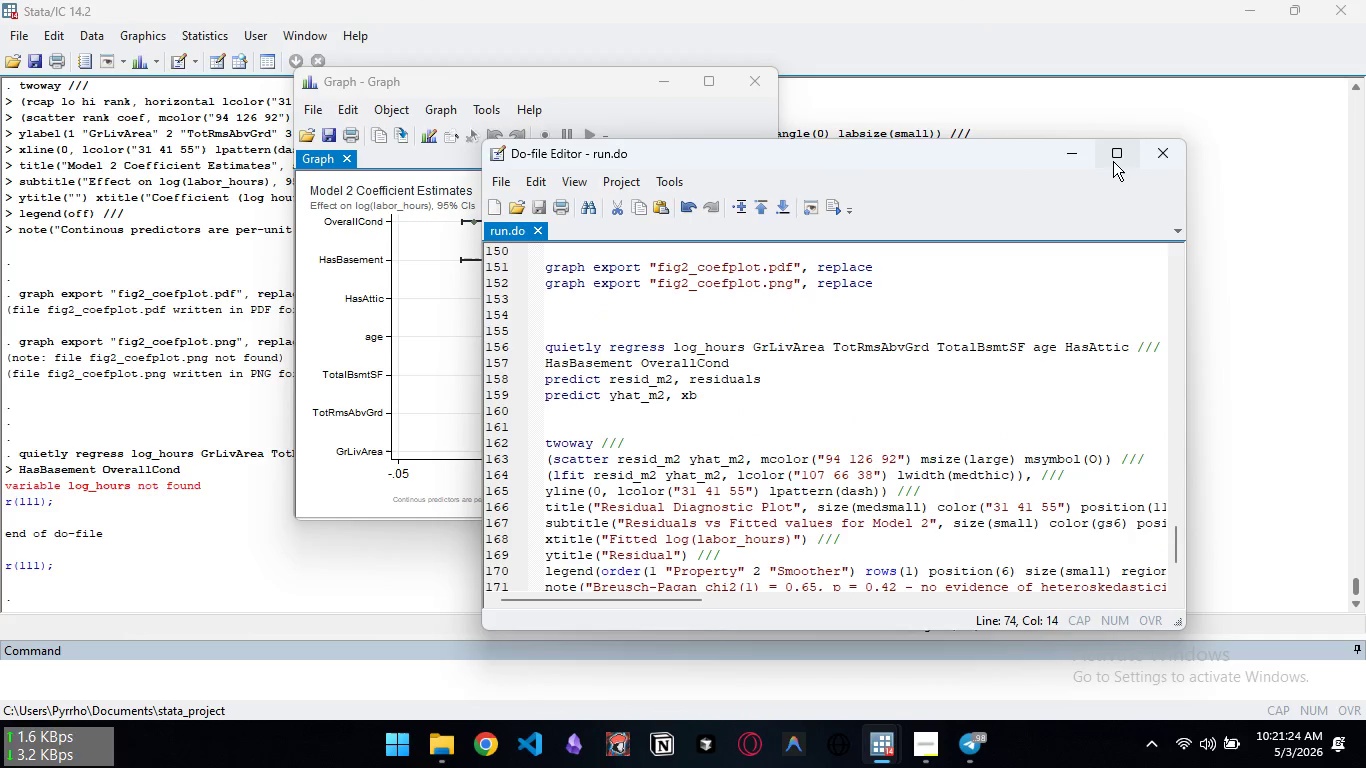 
left_click([1113, 161])
 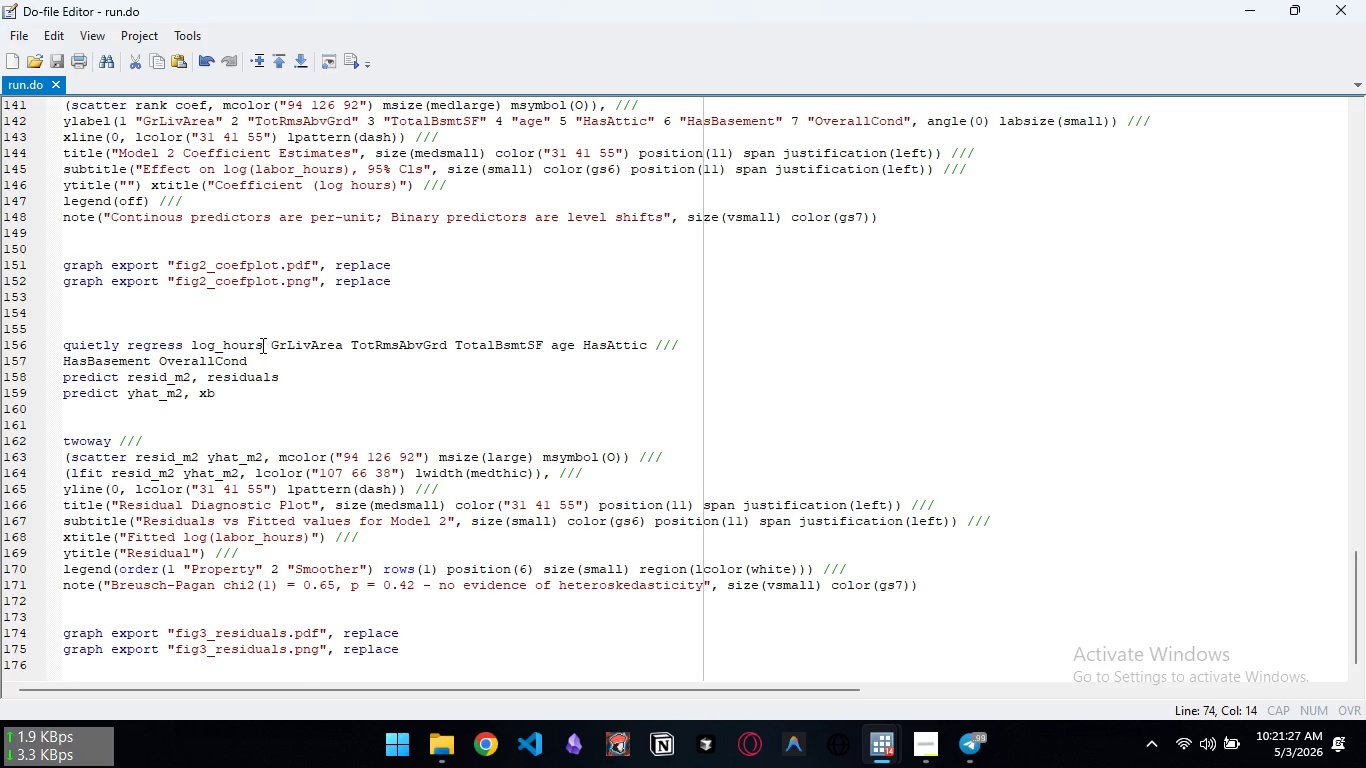 
scroll: coordinate [367, 380], scroll_direction: up, amount: 29.0
 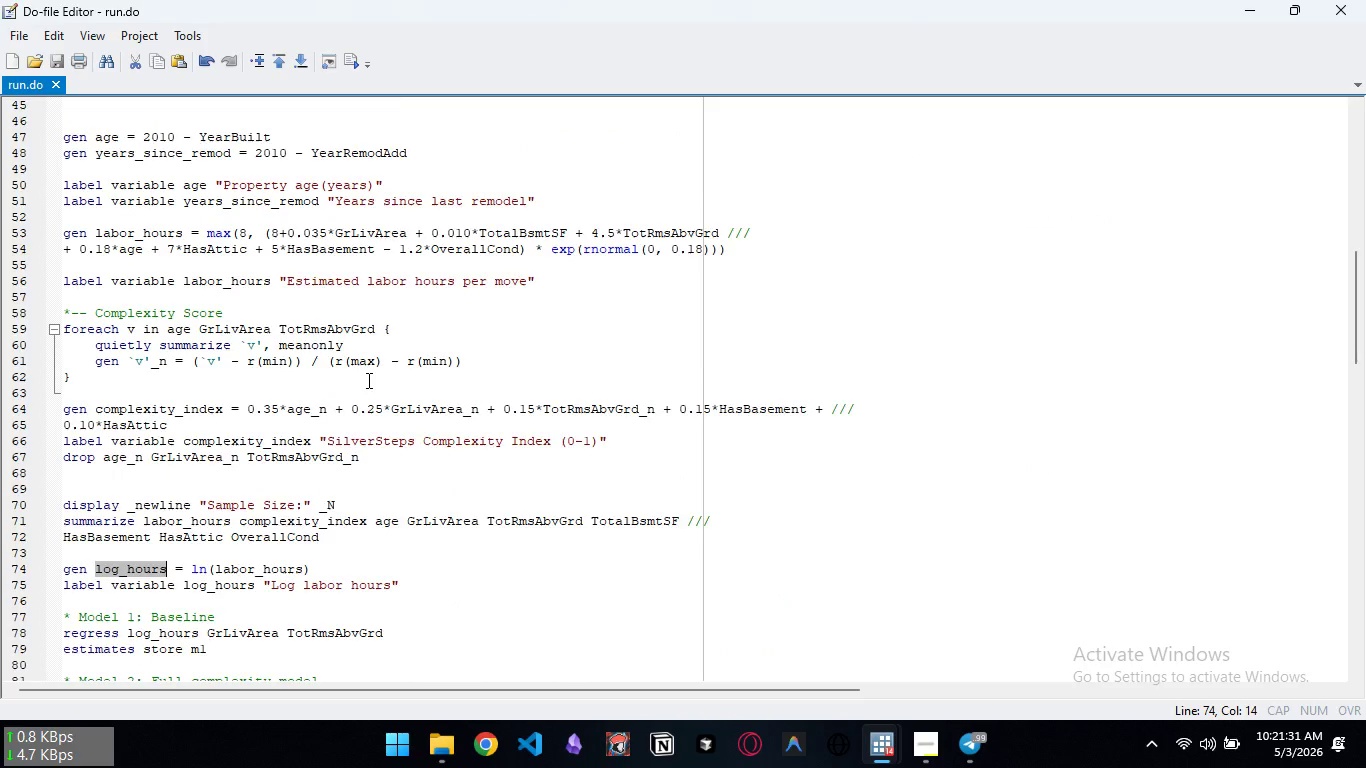 
scroll: coordinate [177, 407], scroll_direction: down, amount: 44.0
 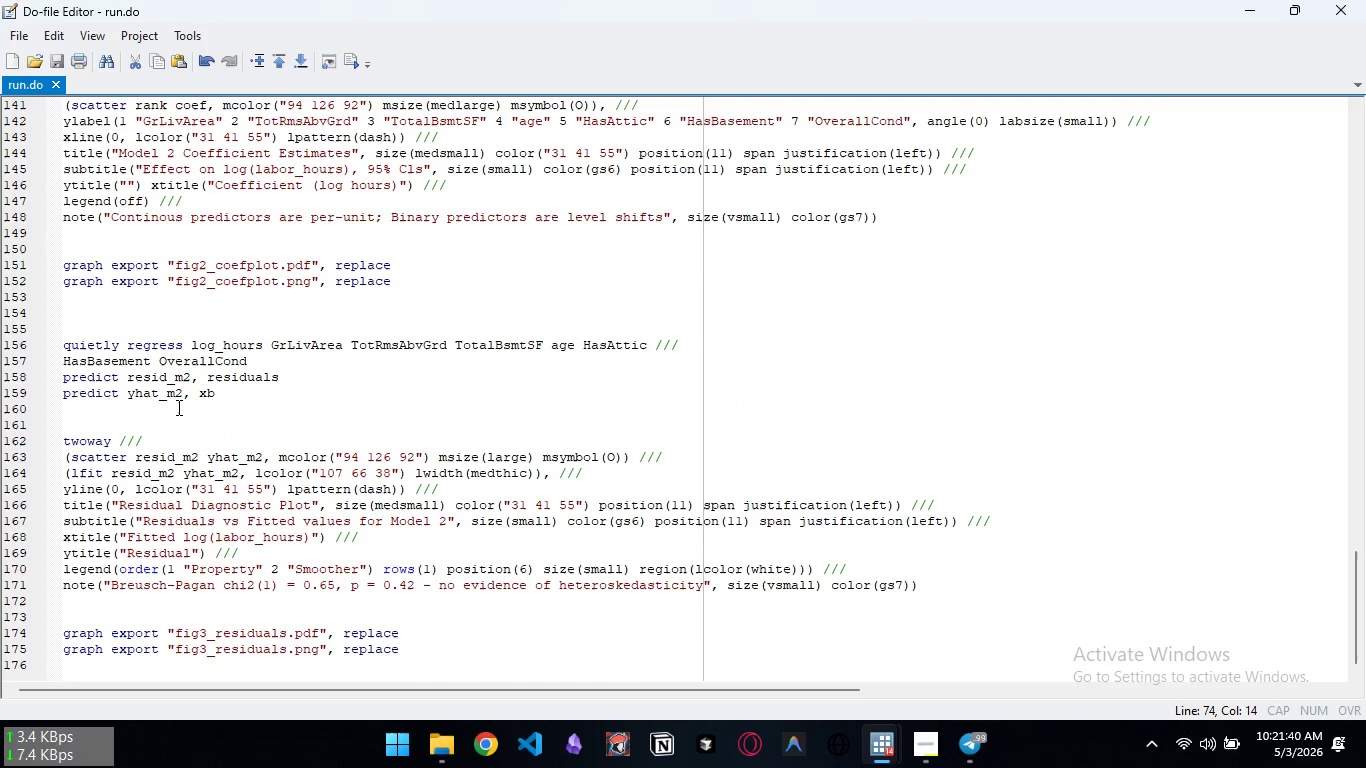 
scroll: coordinate [177, 407], scroll_direction: up, amount: 4.0
 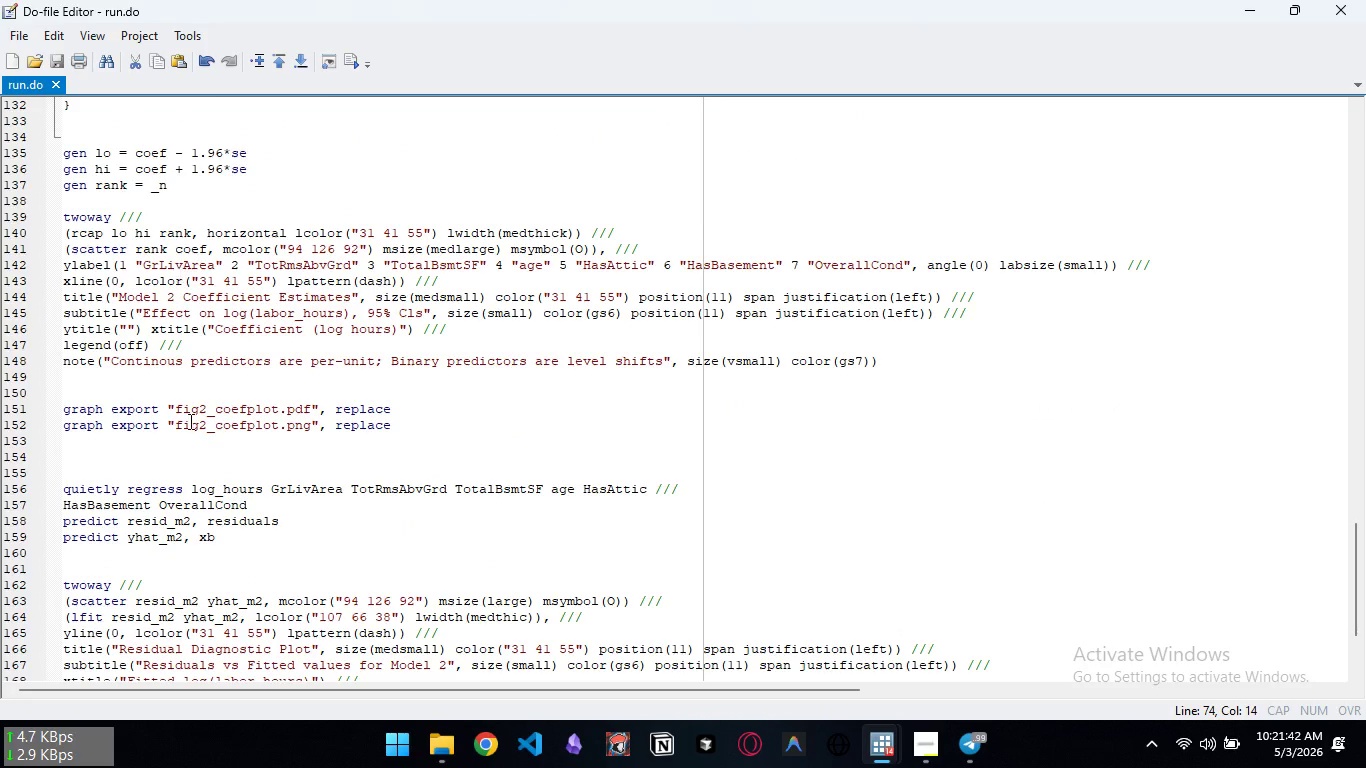 
scroll: coordinate [189, 426], scroll_direction: down, amount: 5.0
 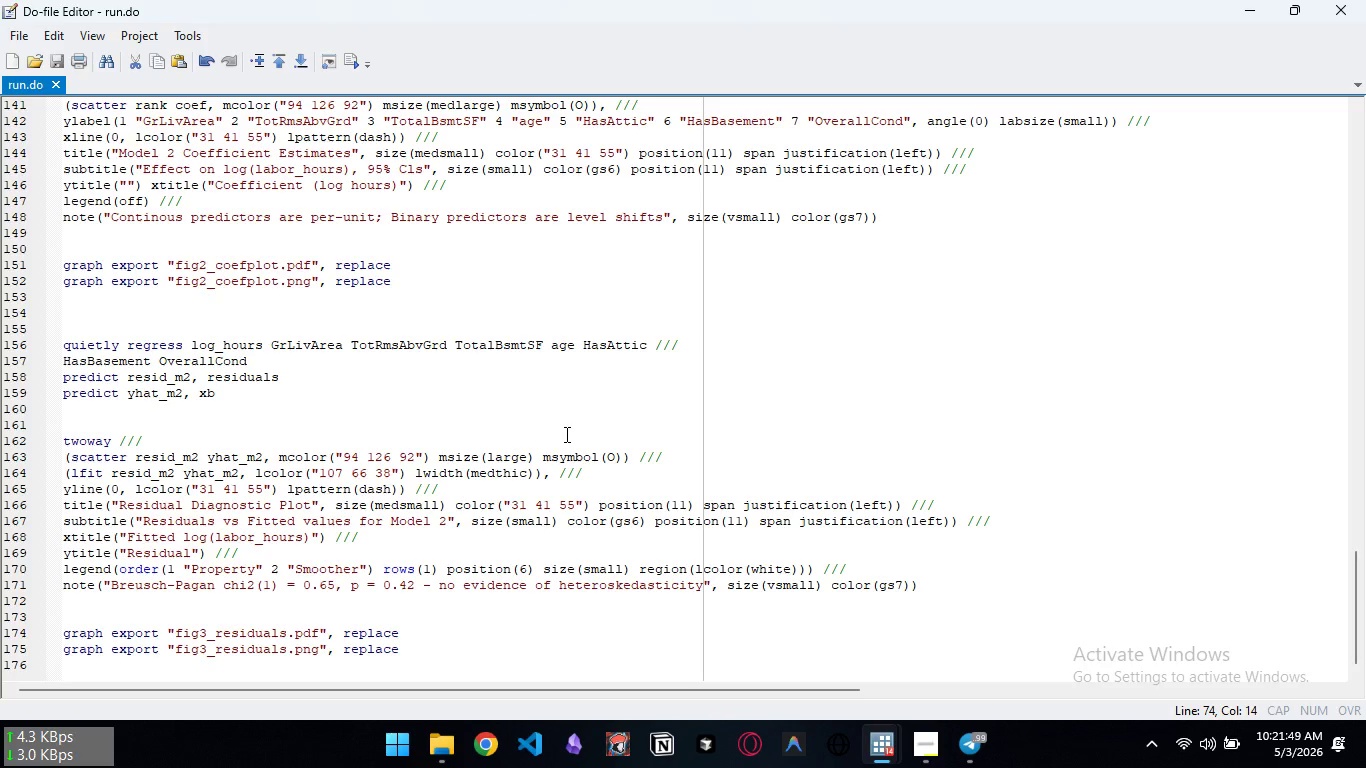 
wait(11.11)
 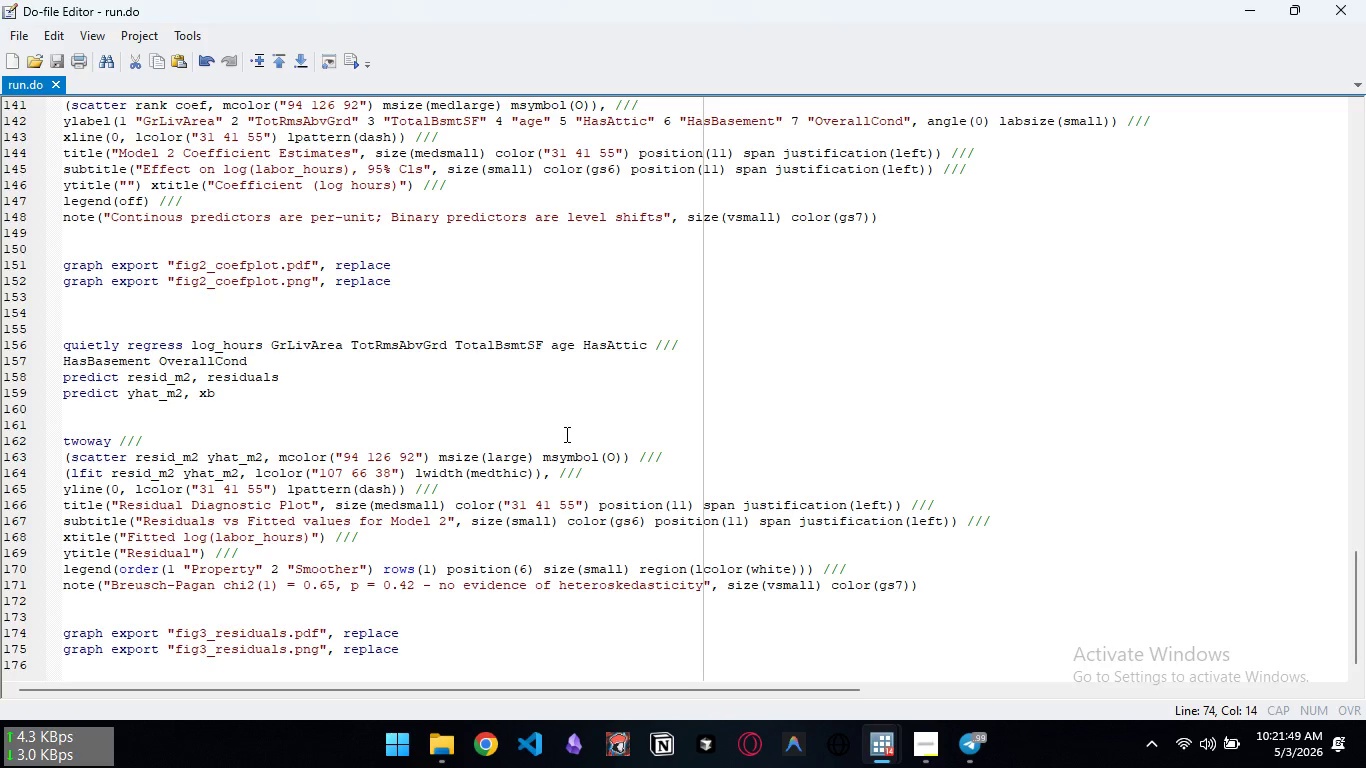 
left_click_drag(start_coordinate=[668, 13], to_coordinate=[877, 112])
 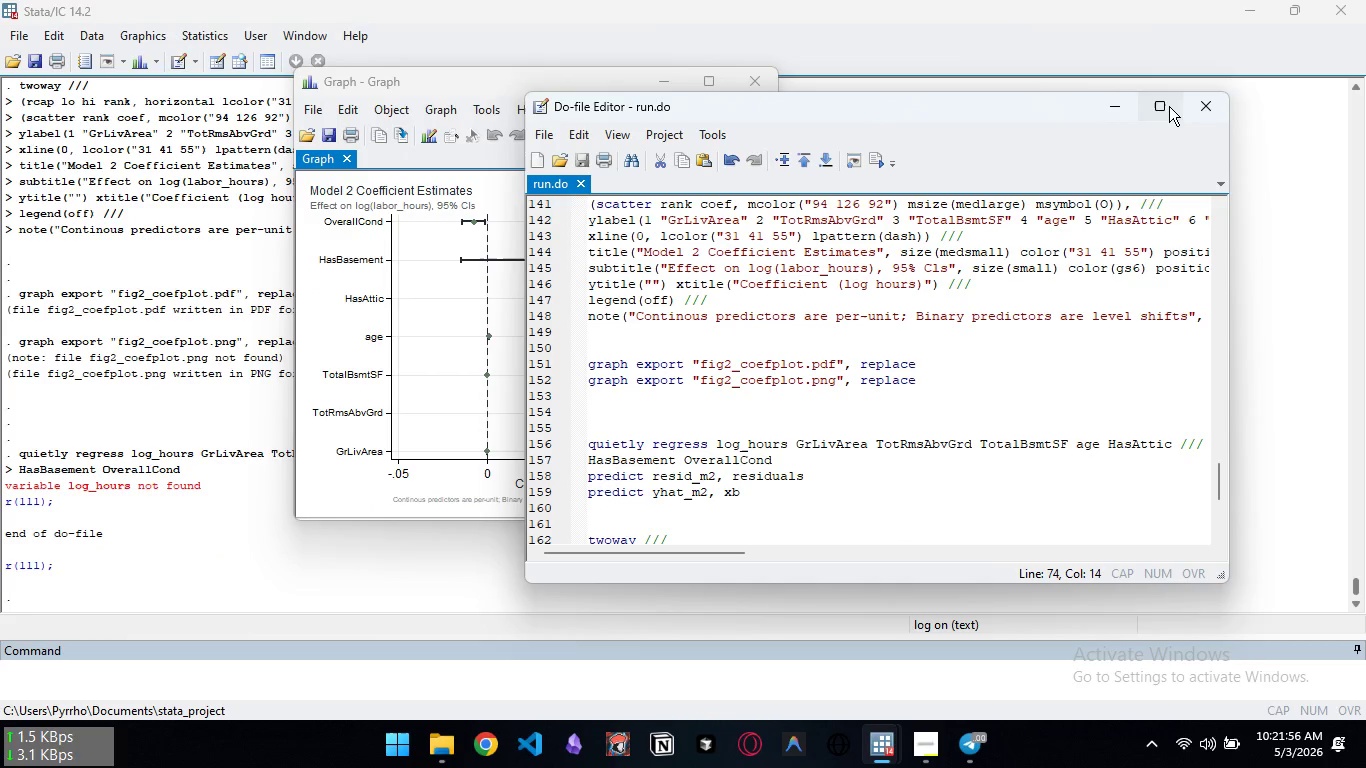 
left_click([1169, 106])
 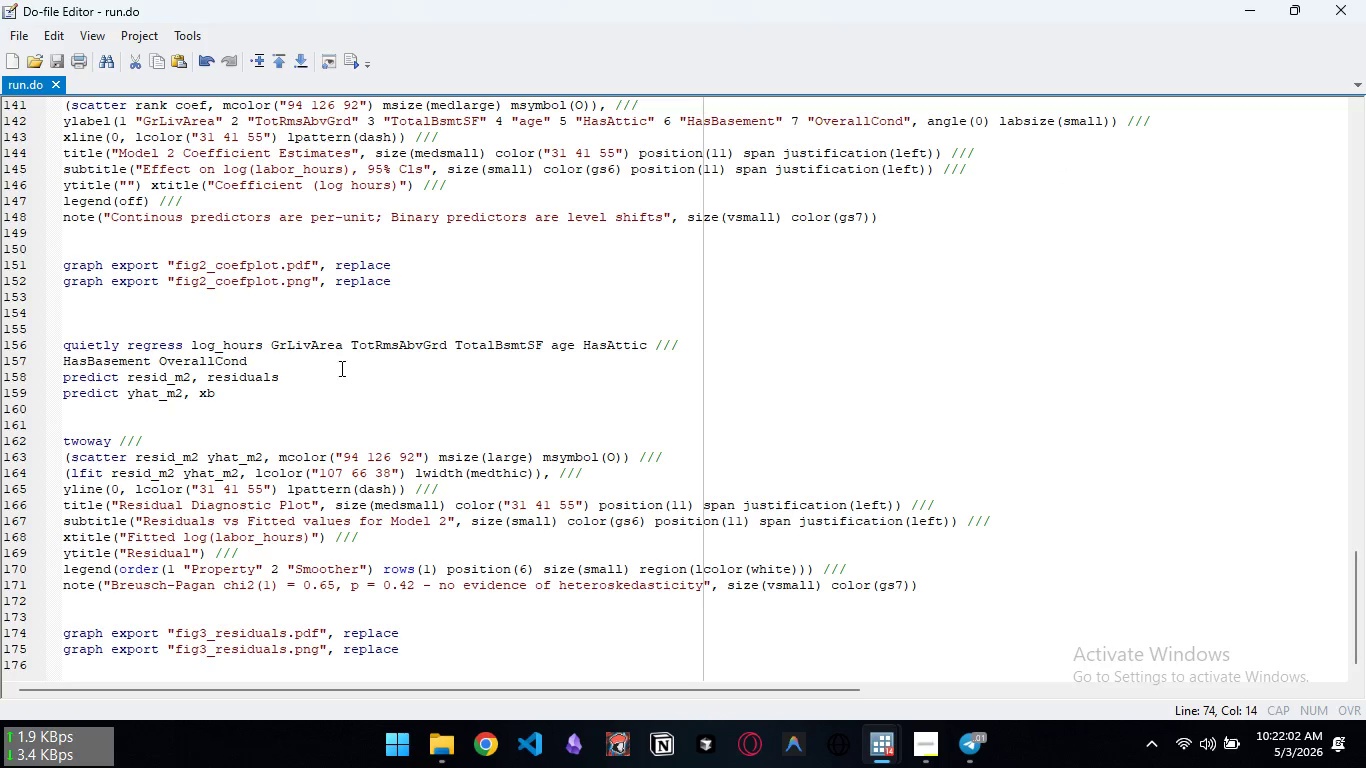 
wait(10.14)
 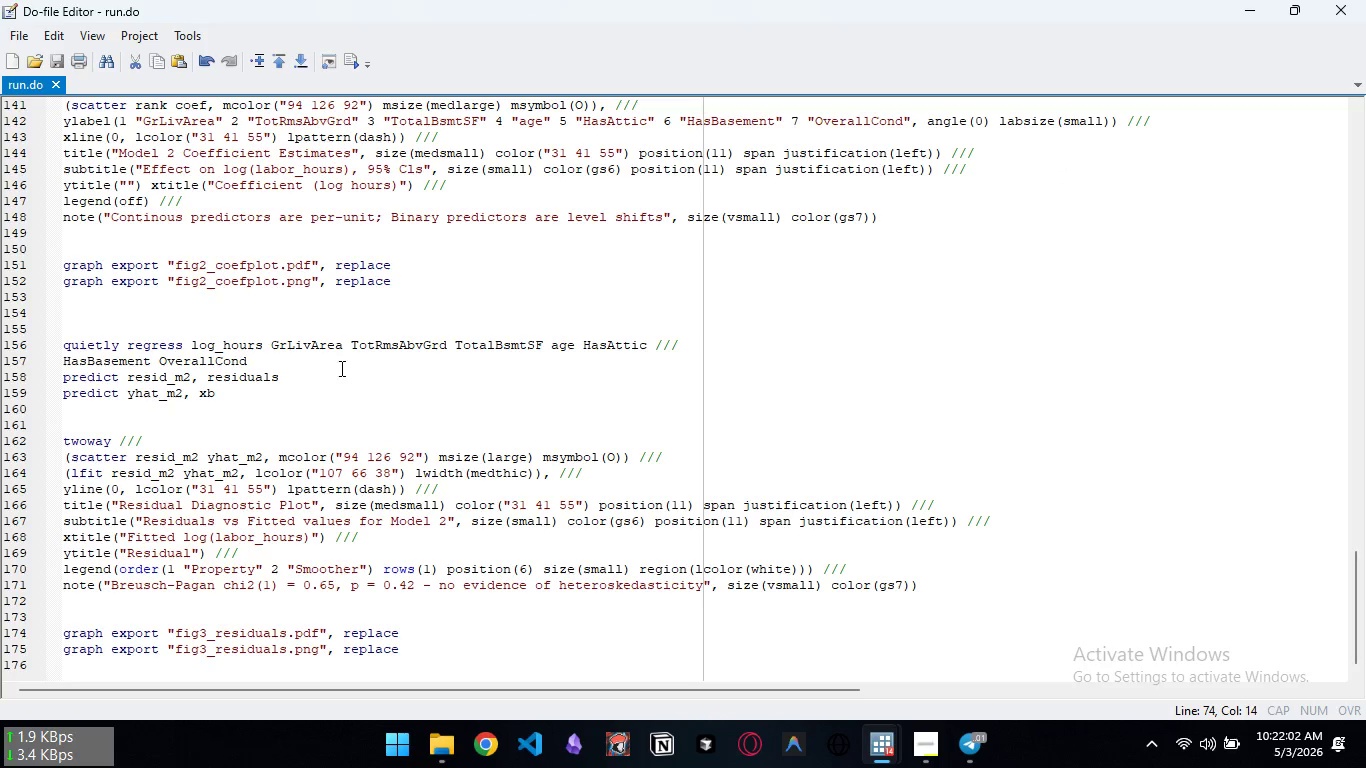 
scroll: coordinate [304, 347], scroll_direction: up, amount: 29.0
 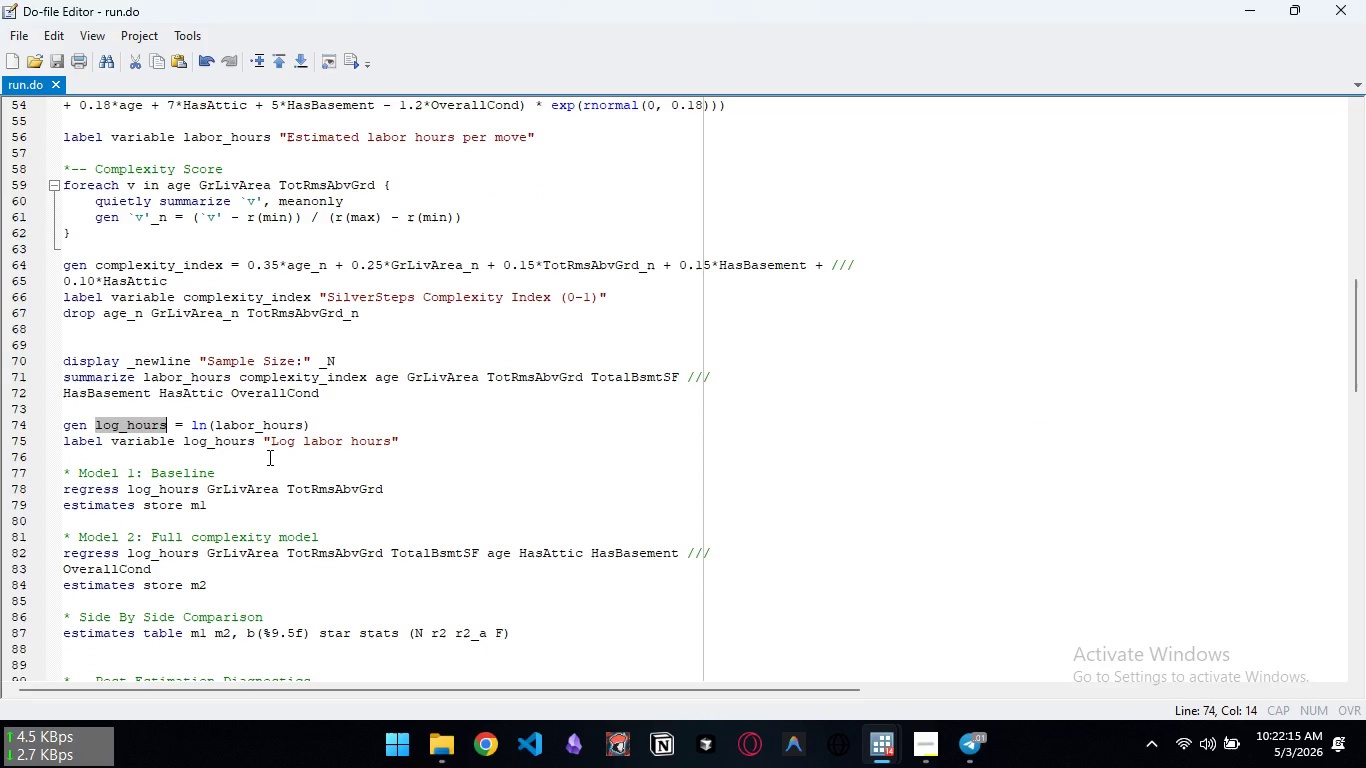 
scroll: coordinate [268, 457], scroll_direction: down, amount: 3.0
 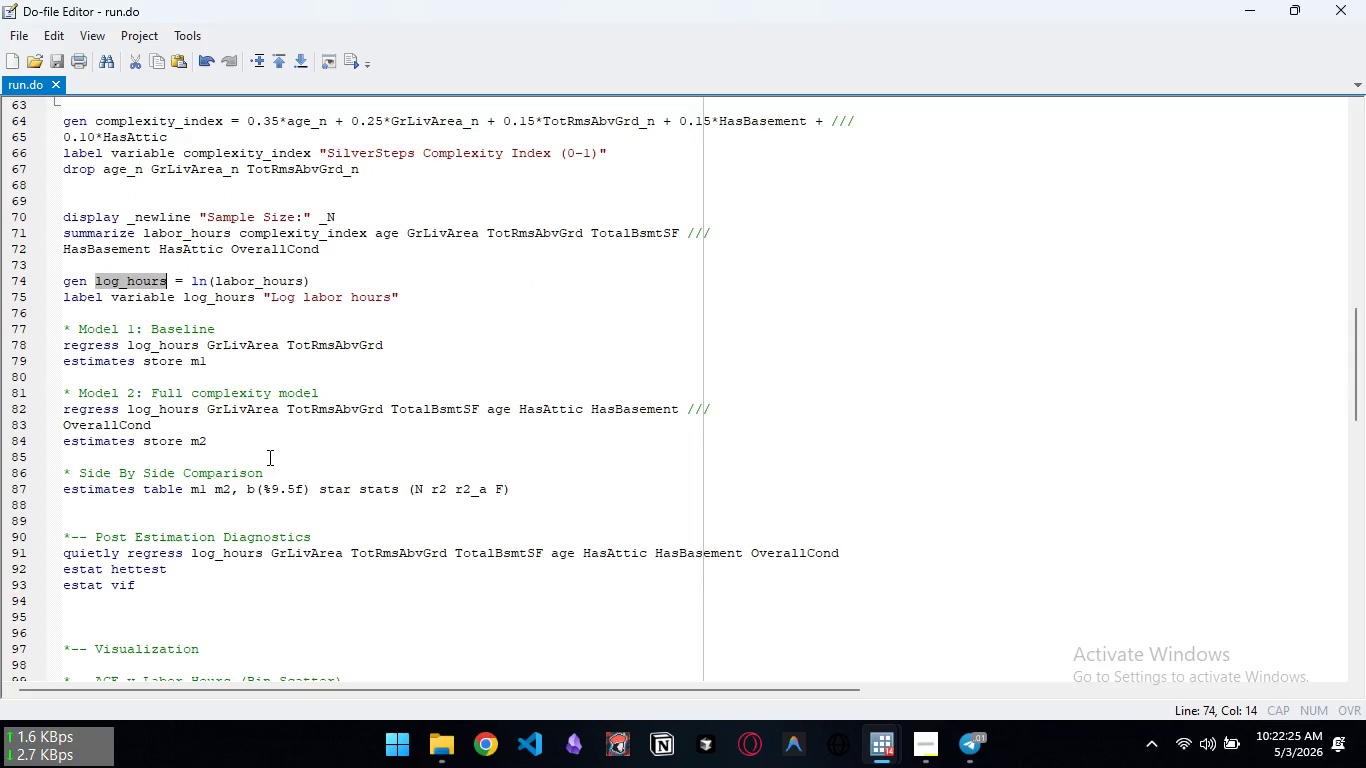 
wait(6.34)
 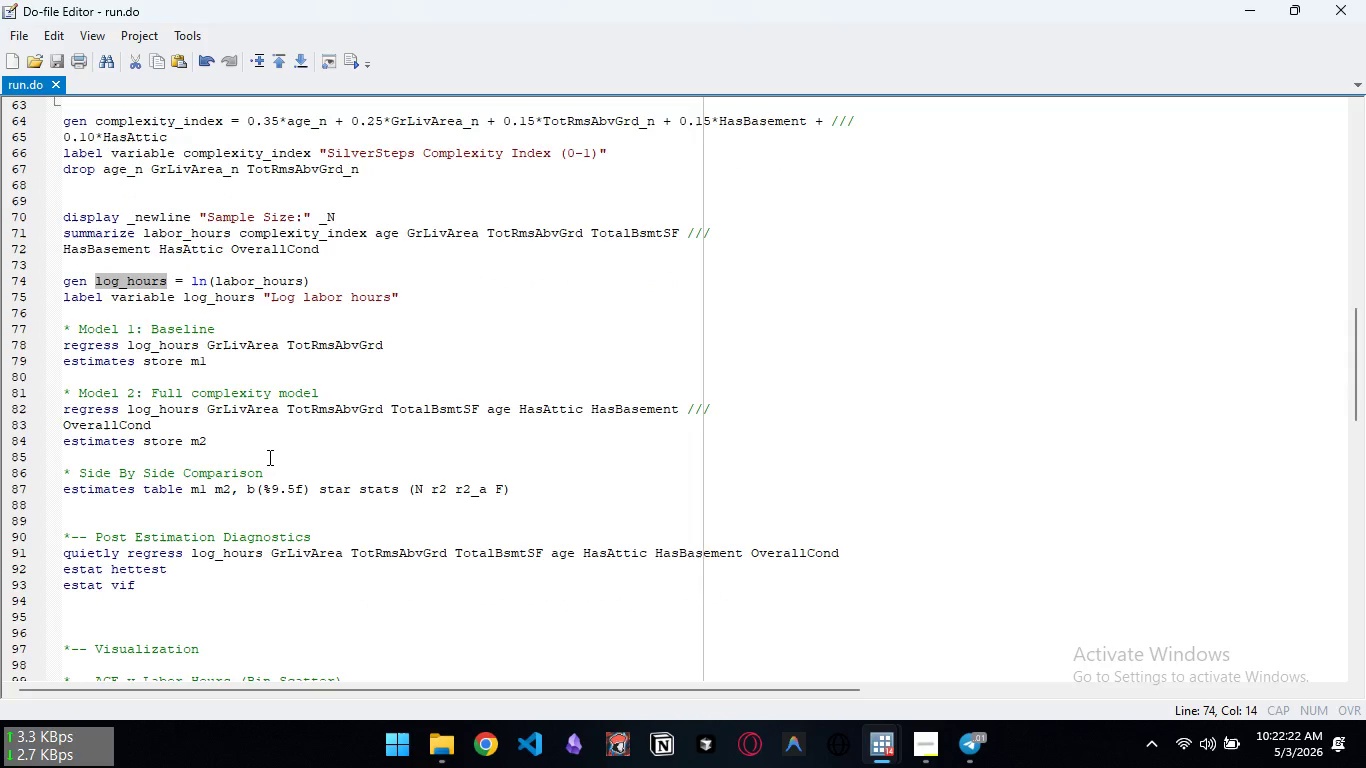 
scroll: coordinate [268, 457], scroll_direction: down, amount: 26.0
 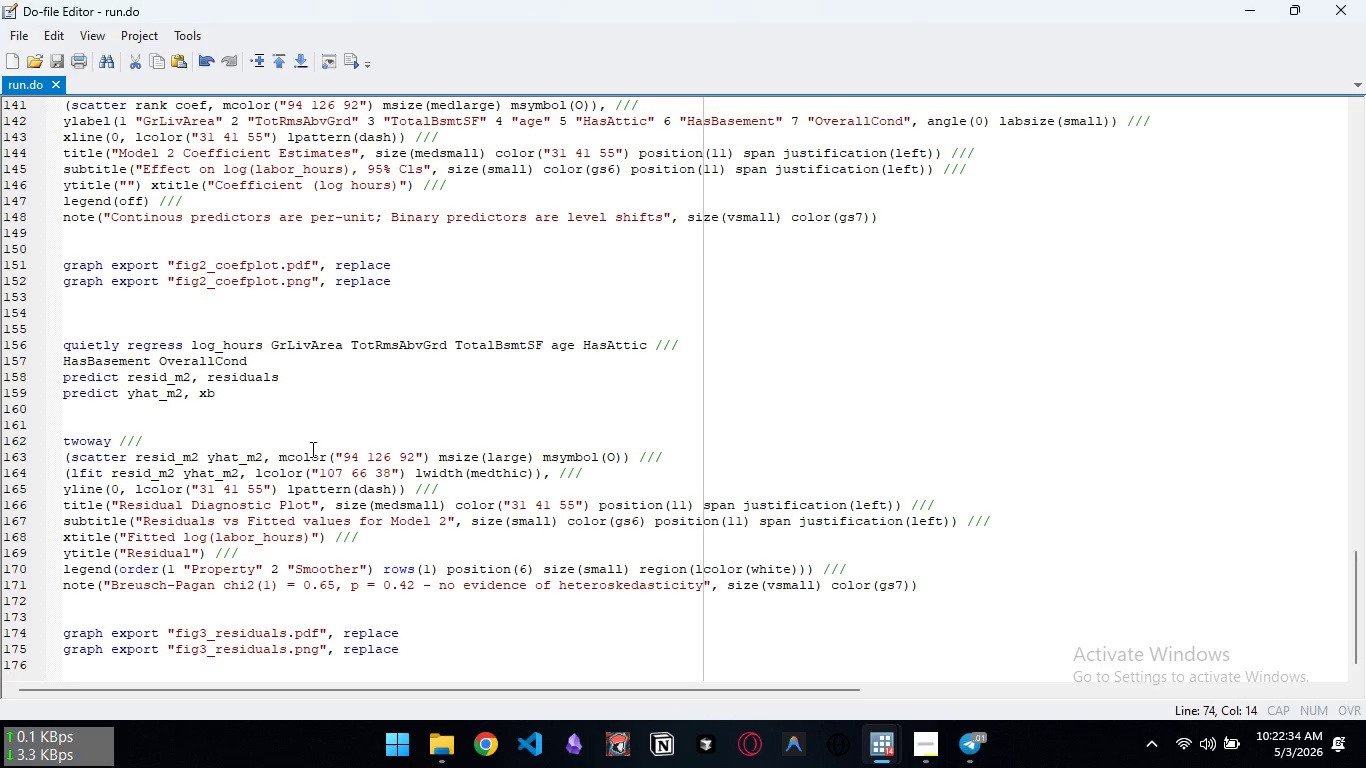 
wait(6.3)
 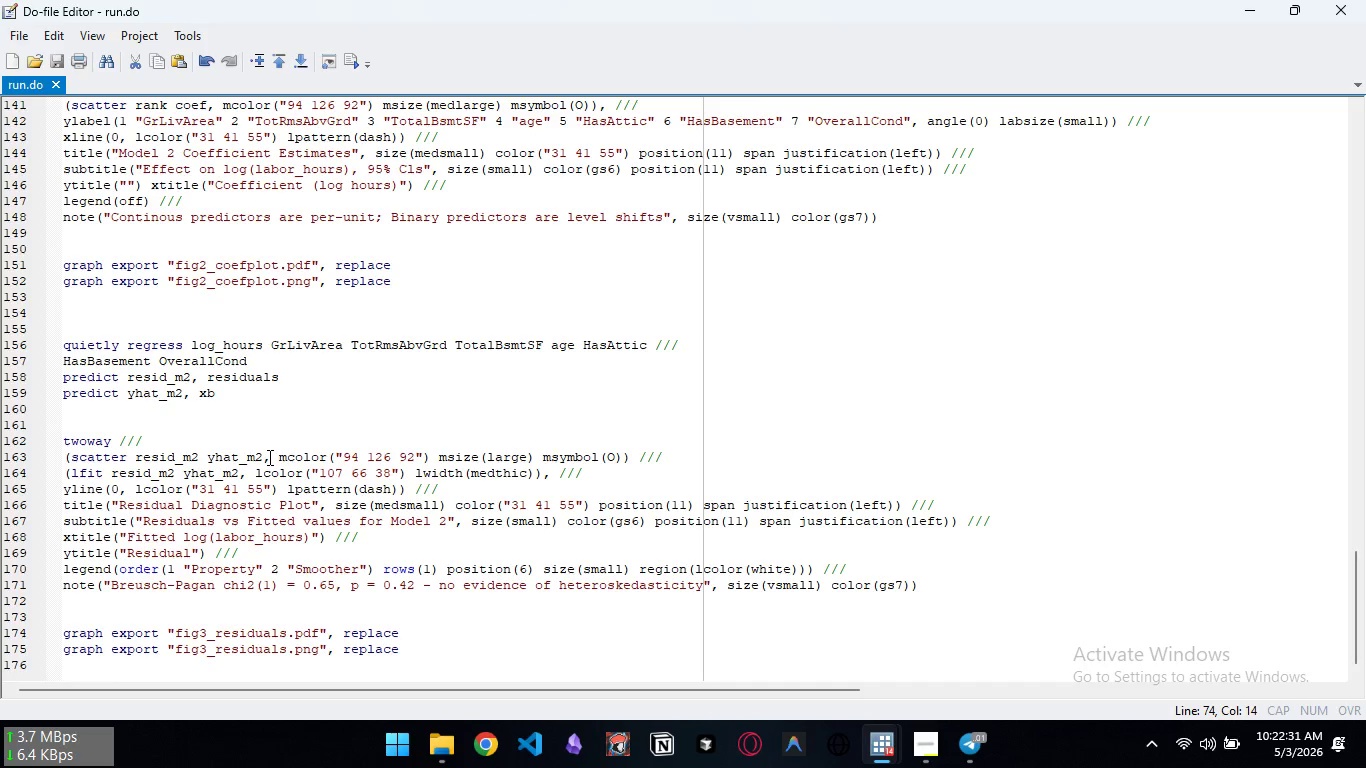 
scroll: coordinate [306, 467], scroll_direction: up, amount: 8.0
 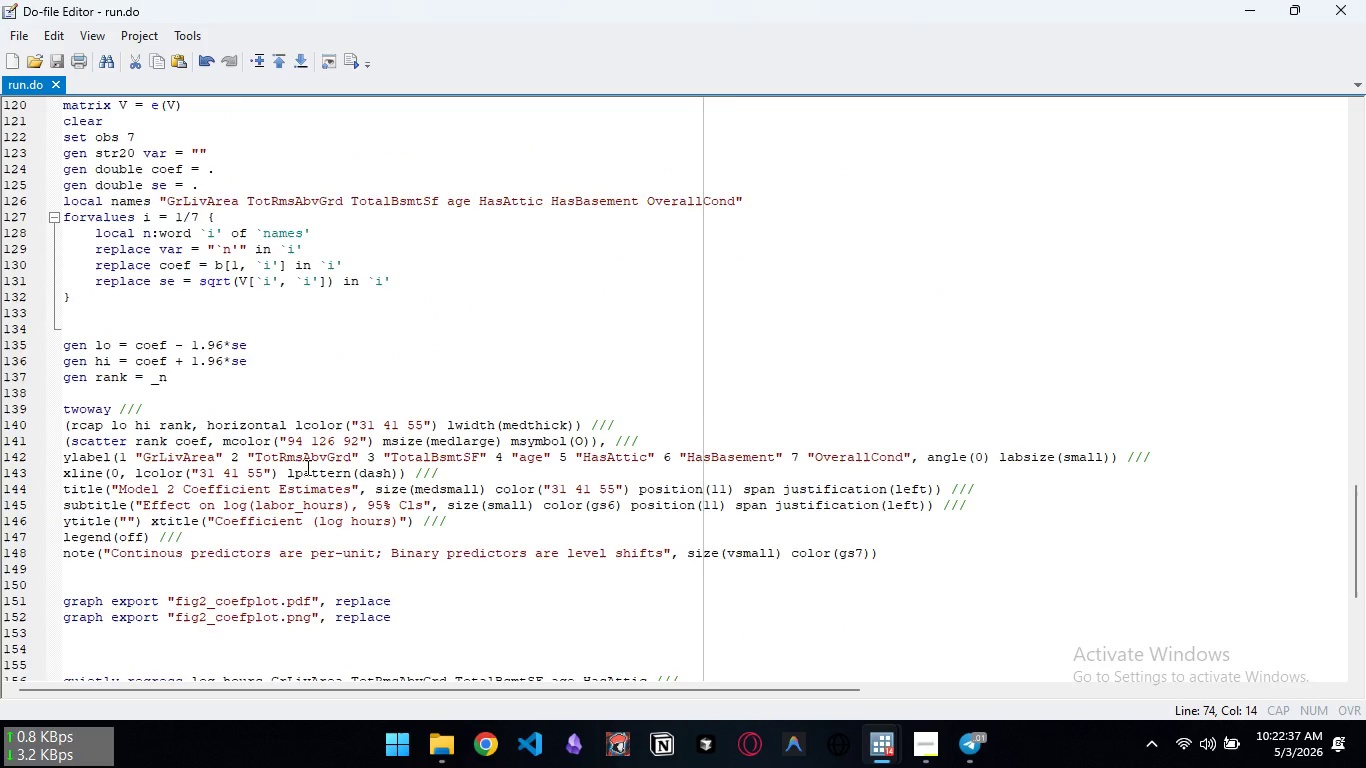 
scroll: coordinate [306, 467], scroll_direction: down, amount: 12.0
 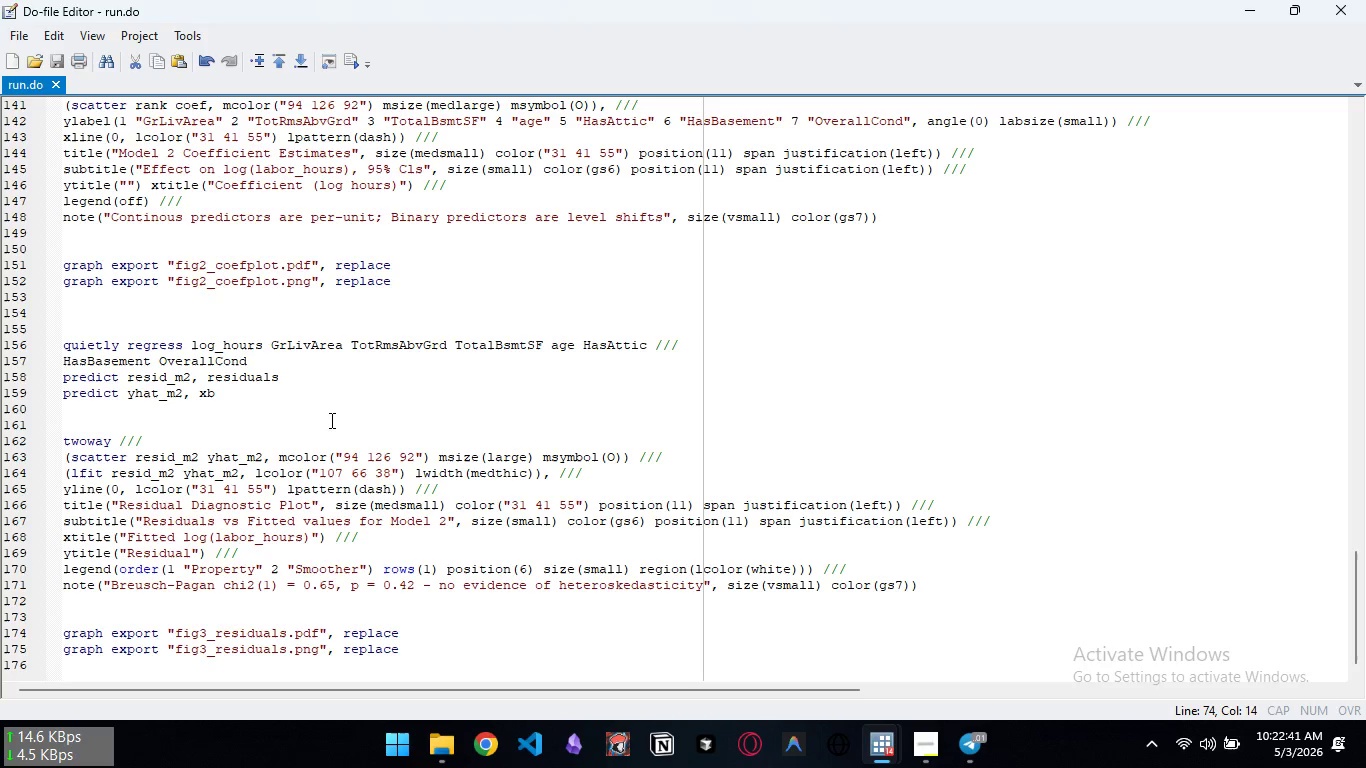 
left_click_drag(start_coordinate=[552, 12], to_coordinate=[859, 195])
 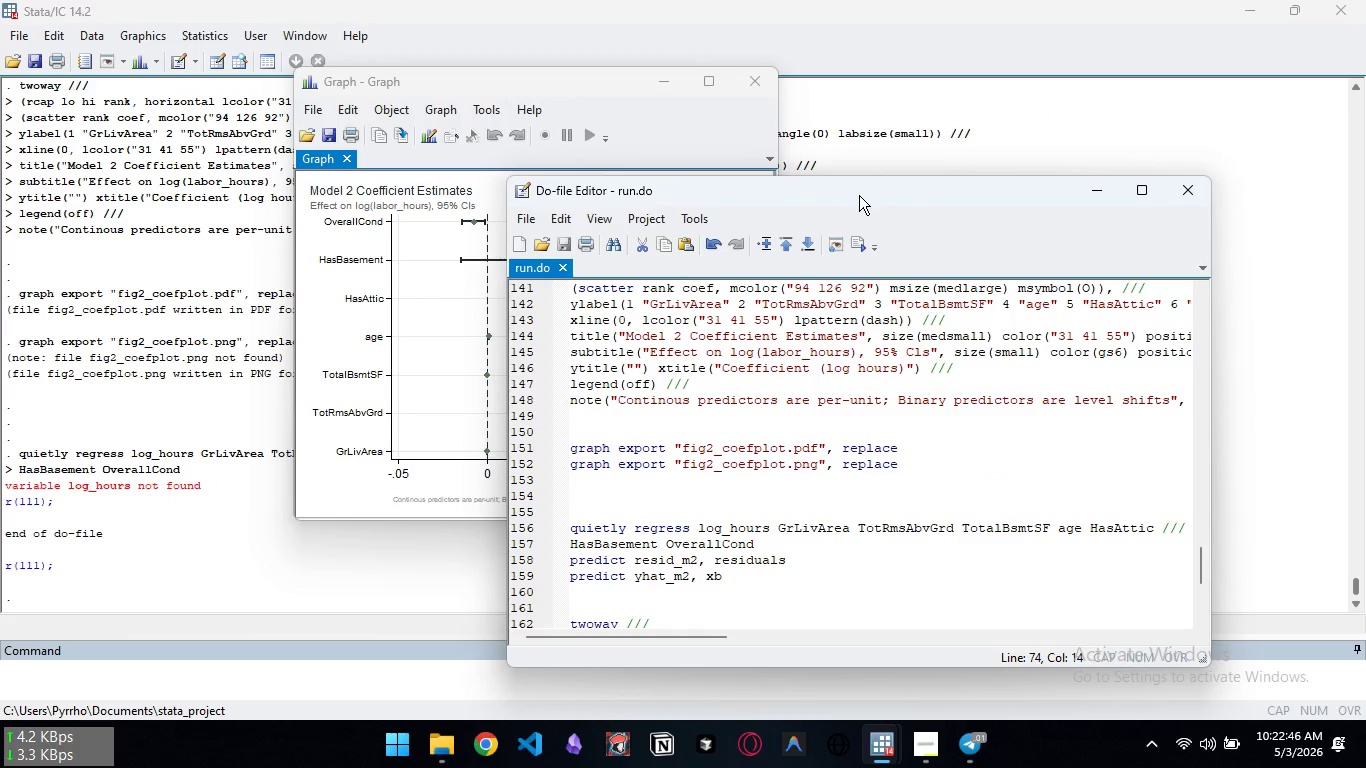 
double_click([860, 195])
 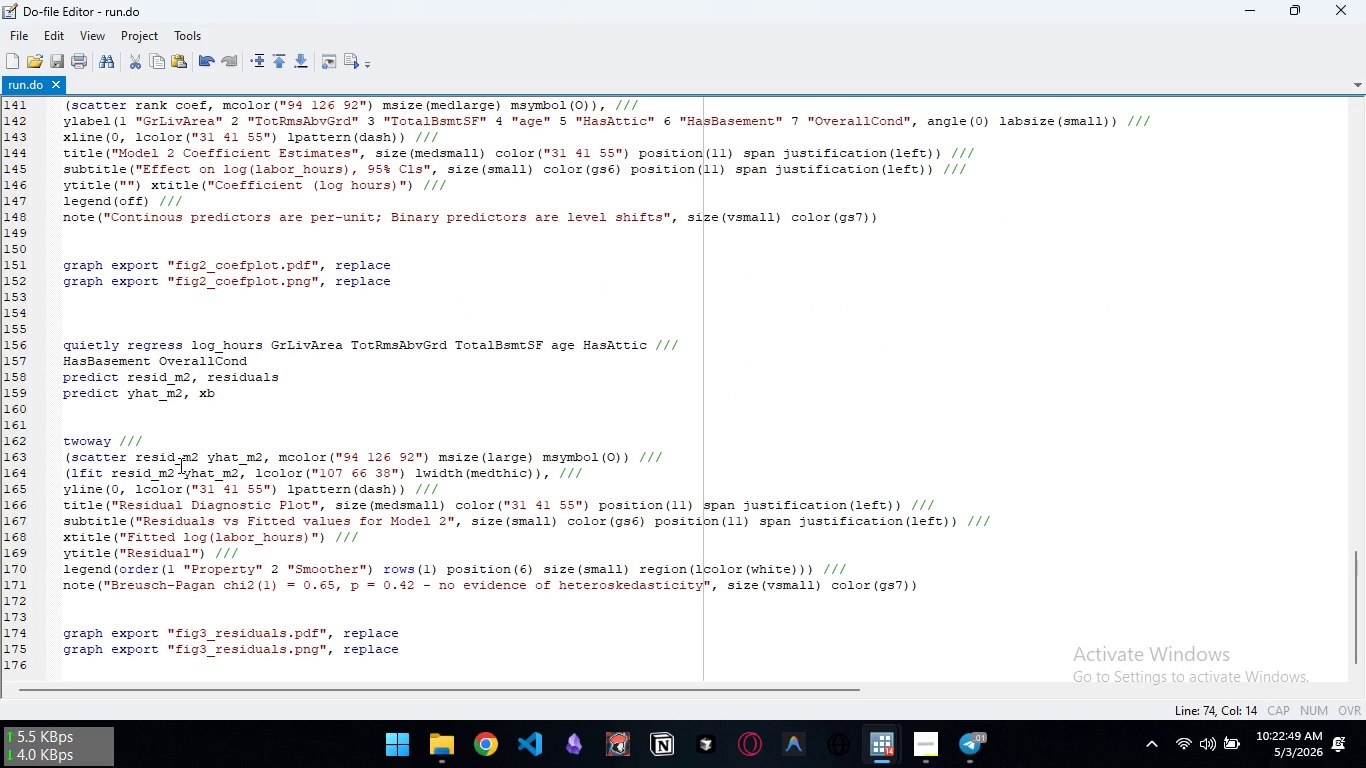 
scroll: coordinate [186, 477], scroll_direction: down, amount: 2.0
 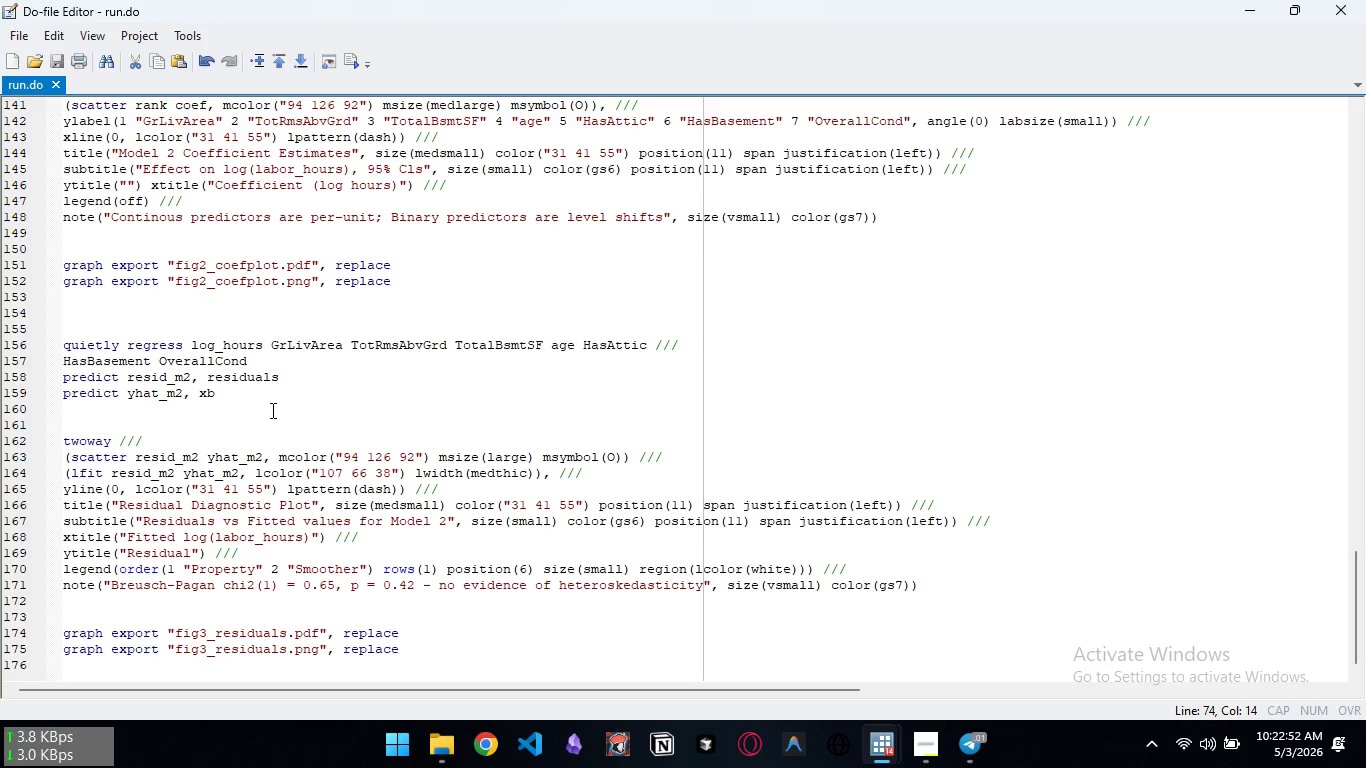 
scroll: coordinate [271, 410], scroll_direction: up, amount: 29.0
 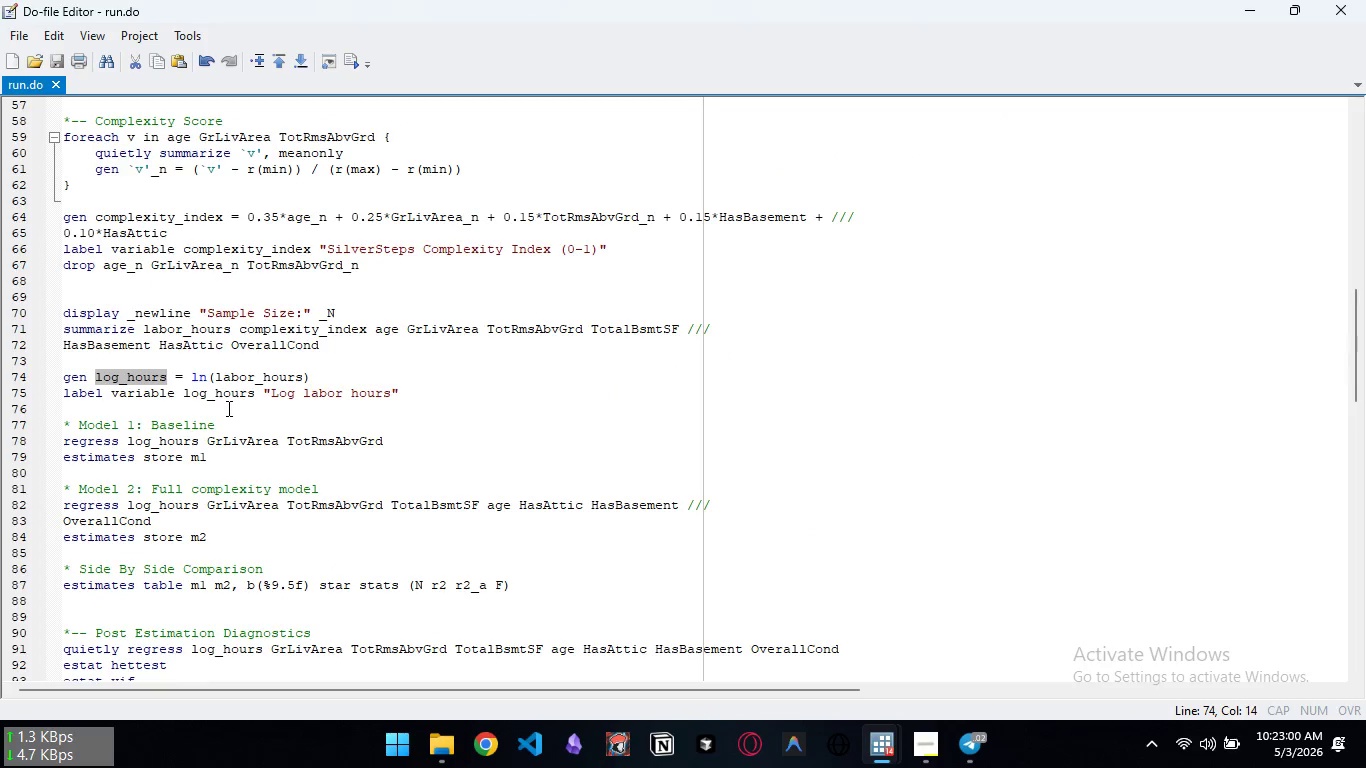 
left_click_drag(start_coordinate=[317, 376], to_coordinate=[62, 370])
 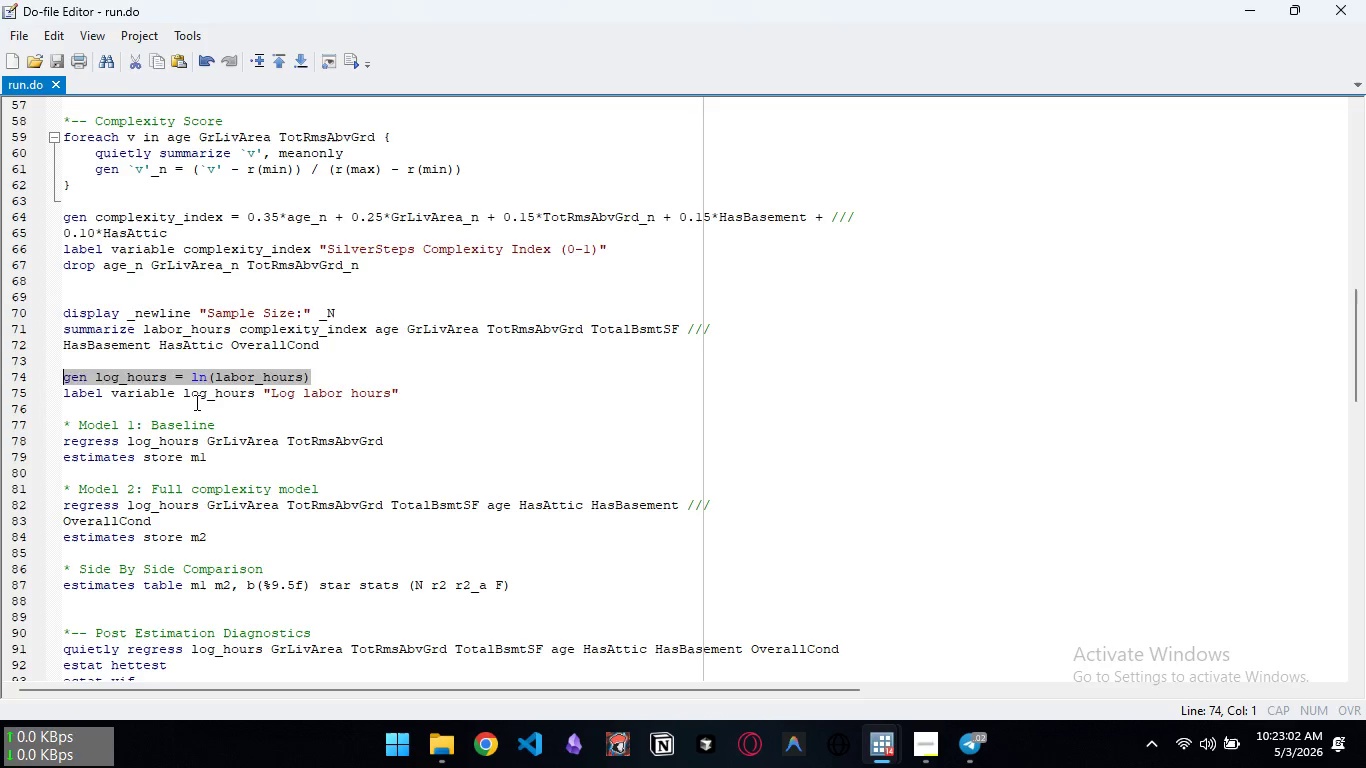 
left_click([195, 402])
 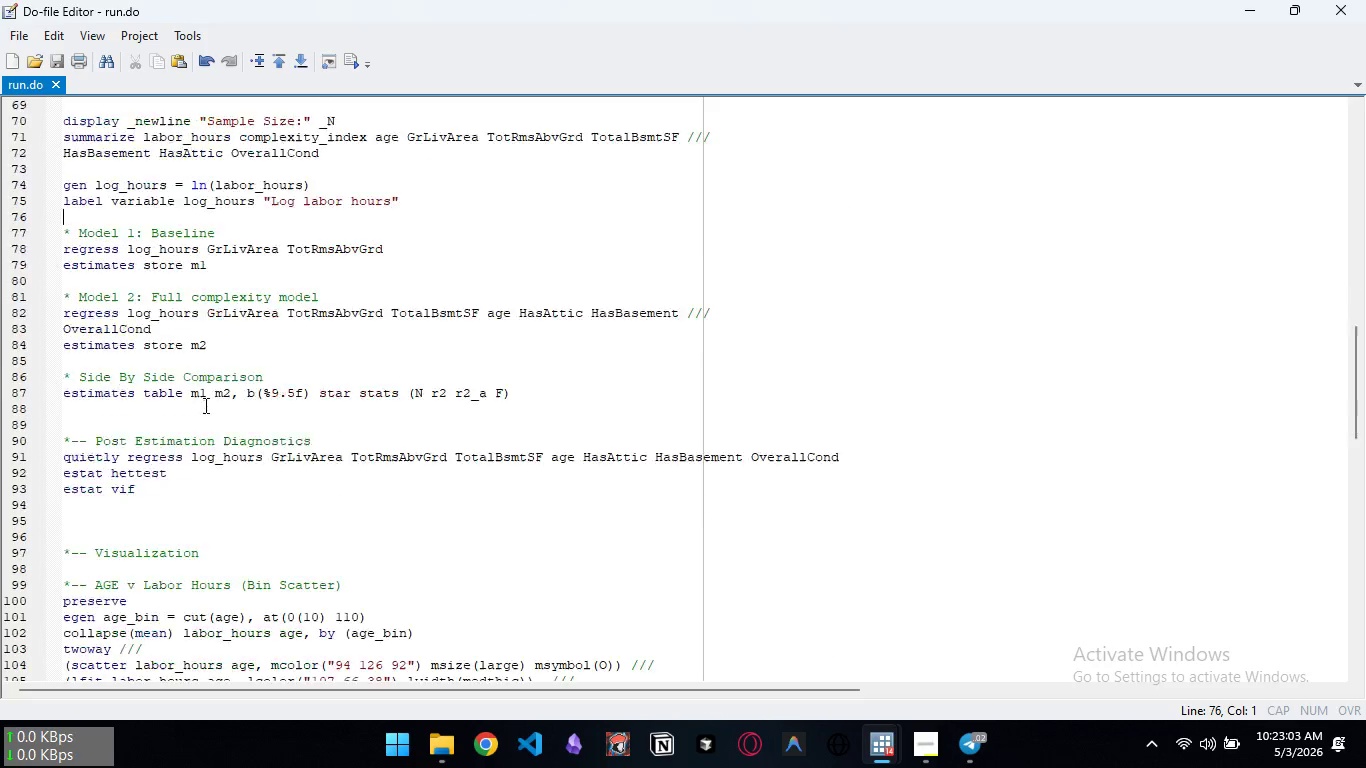 
scroll: coordinate [202, 403], scroll_direction: down, amount: 6.0
 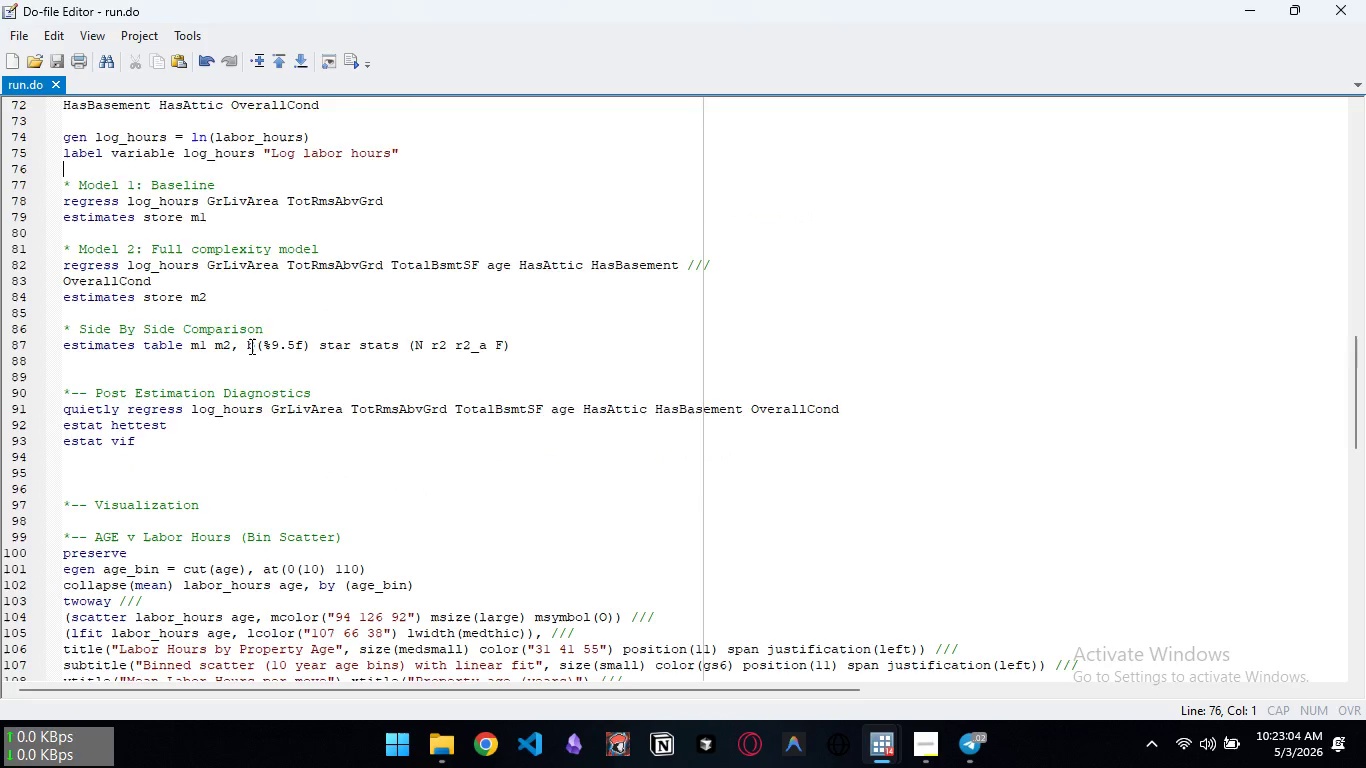 
scroll: coordinate [250, 347], scroll_direction: up, amount: 4.0
 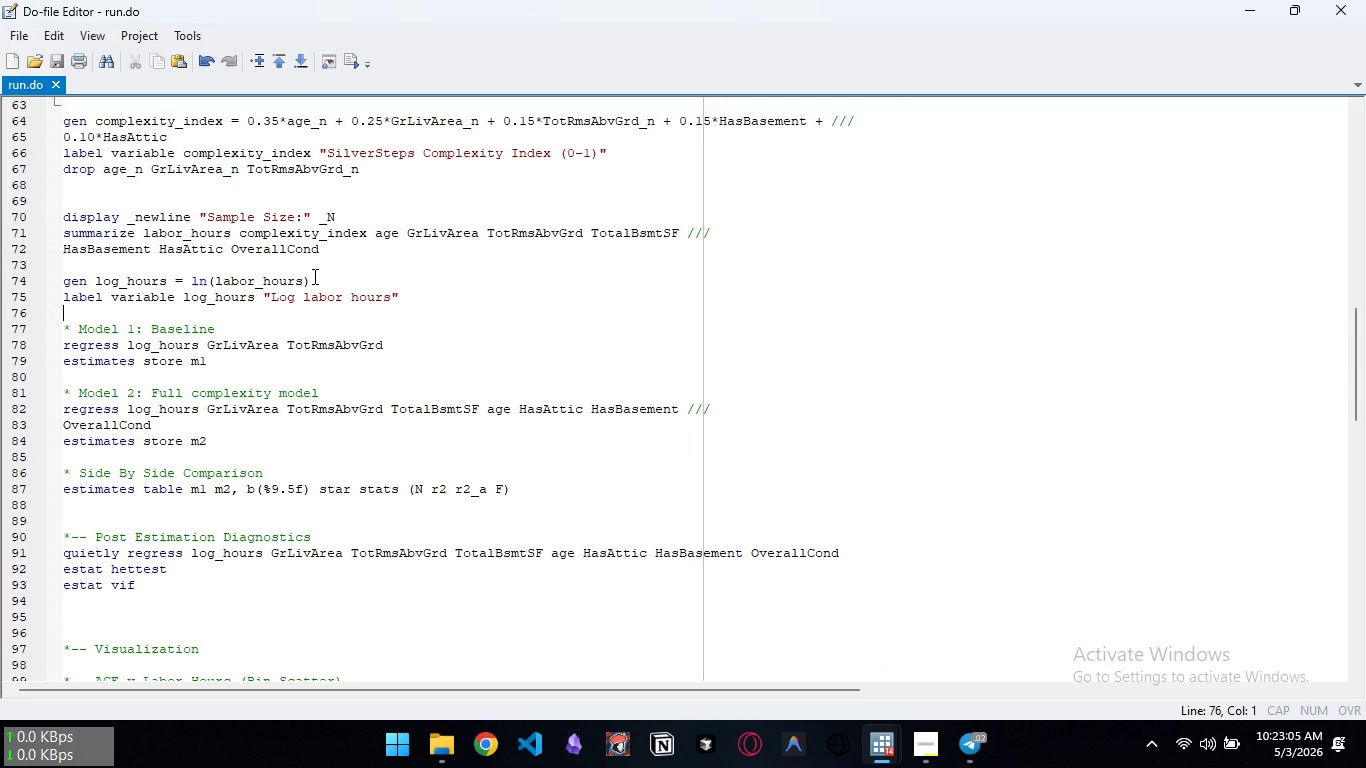 
left_click_drag(start_coordinate=[309, 276], to_coordinate=[48, 278])
 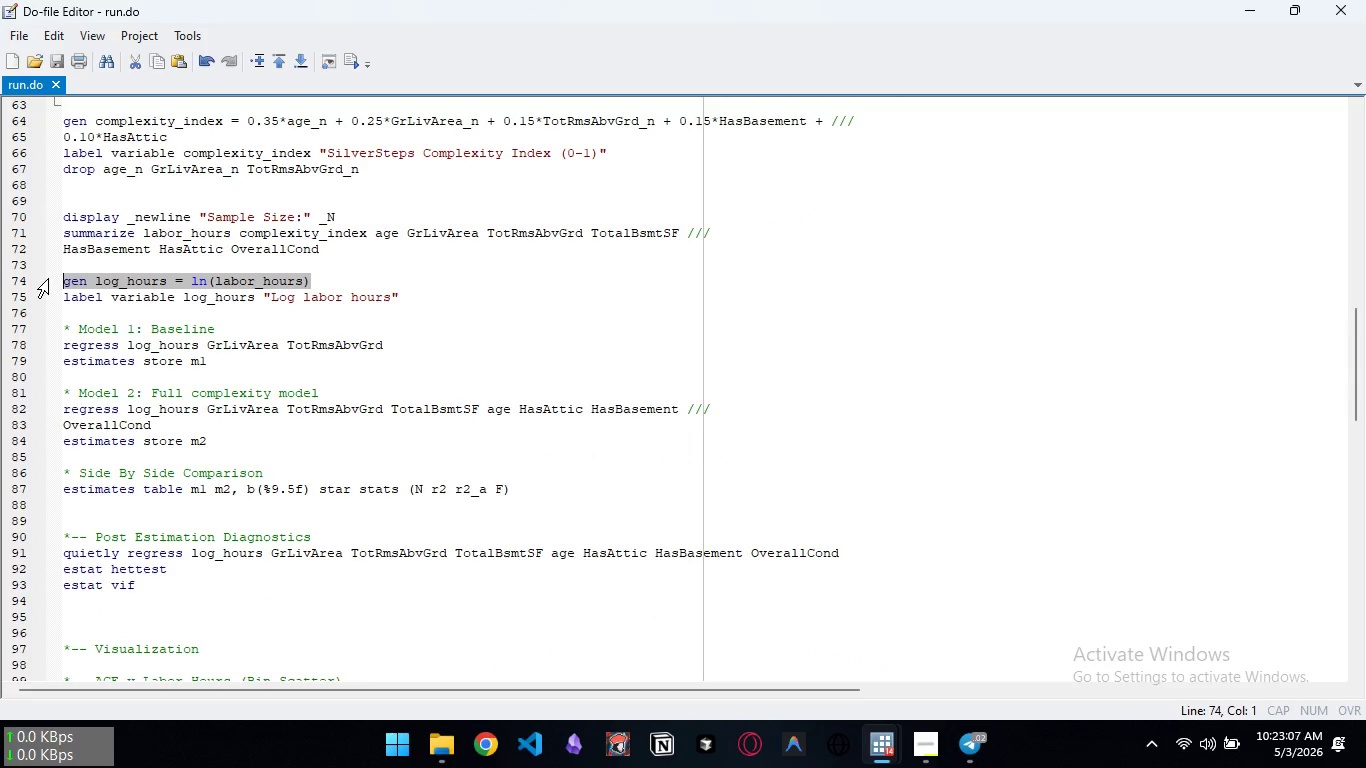 
key(Control+C)
 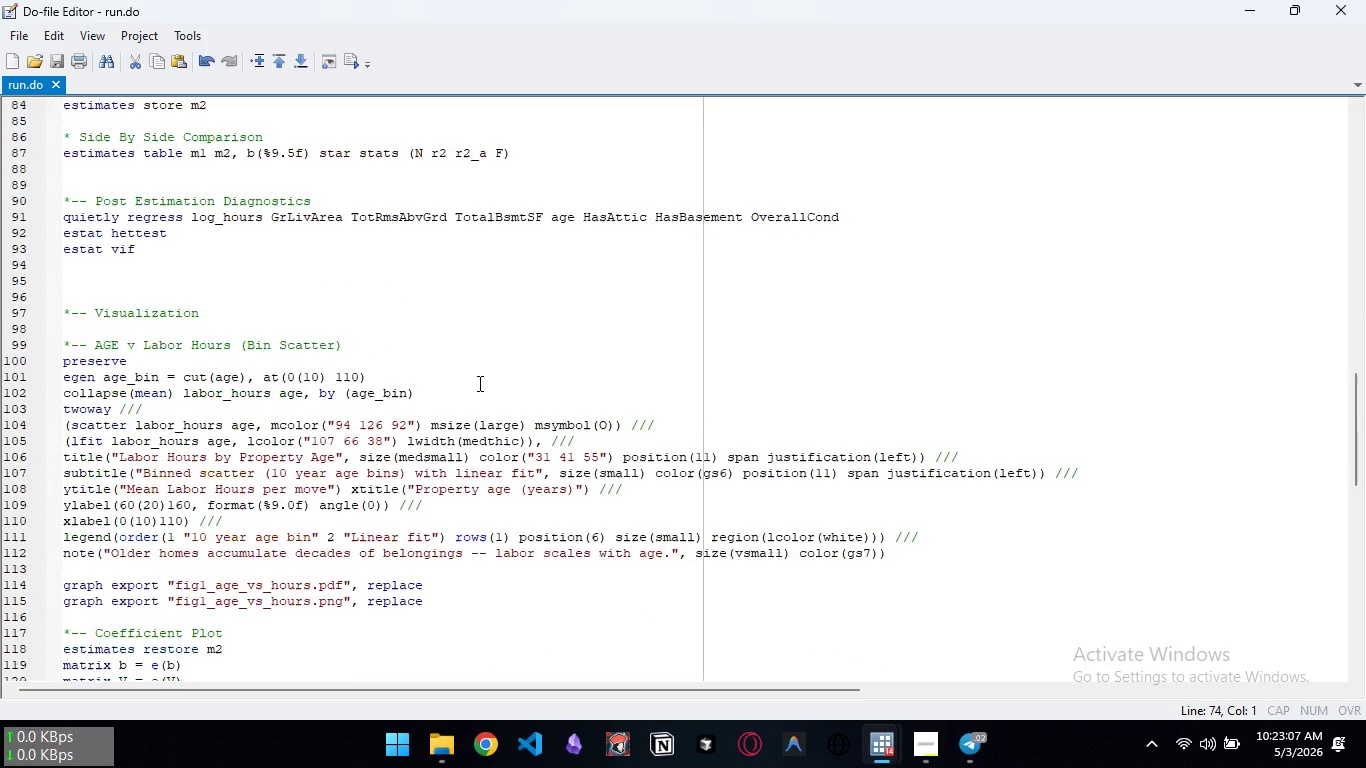 
scroll: coordinate [478, 385], scroll_direction: down, amount: 27.0
 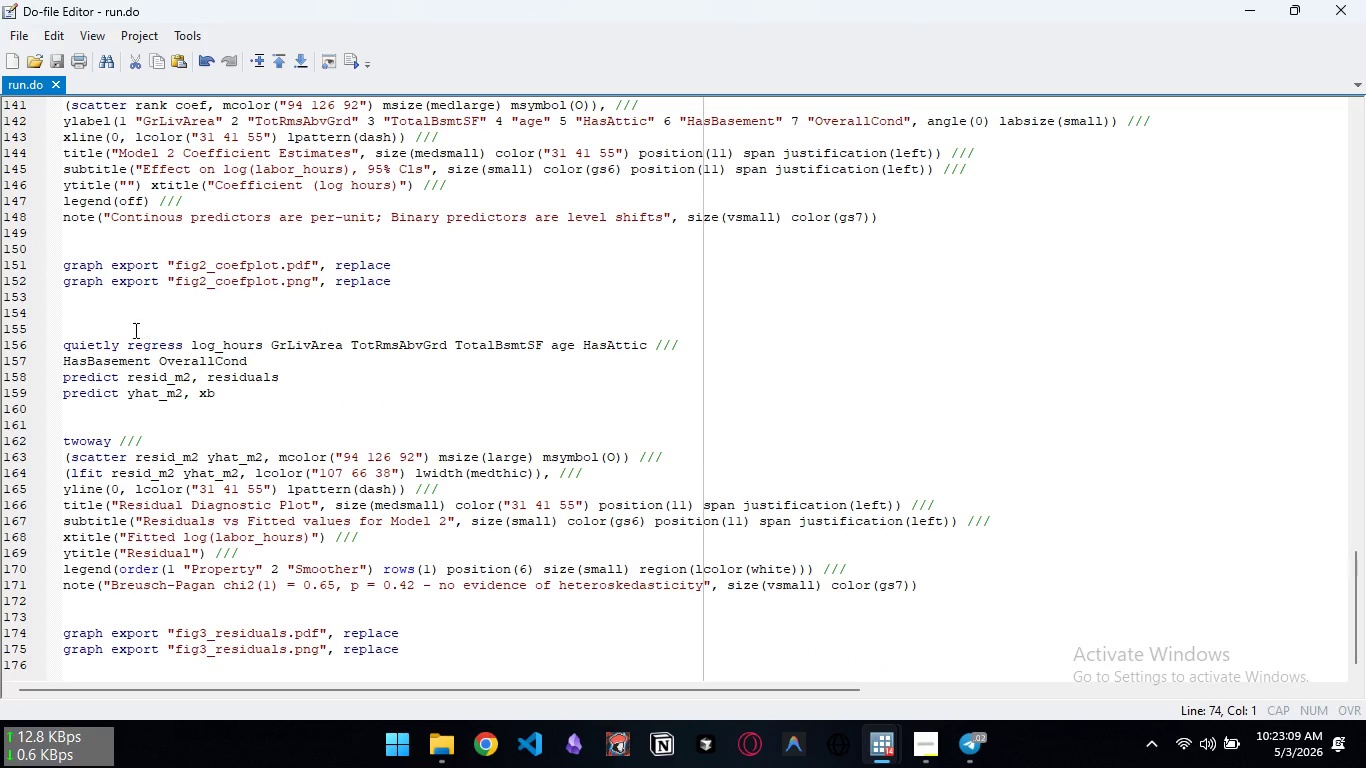 
left_click([132, 330])
 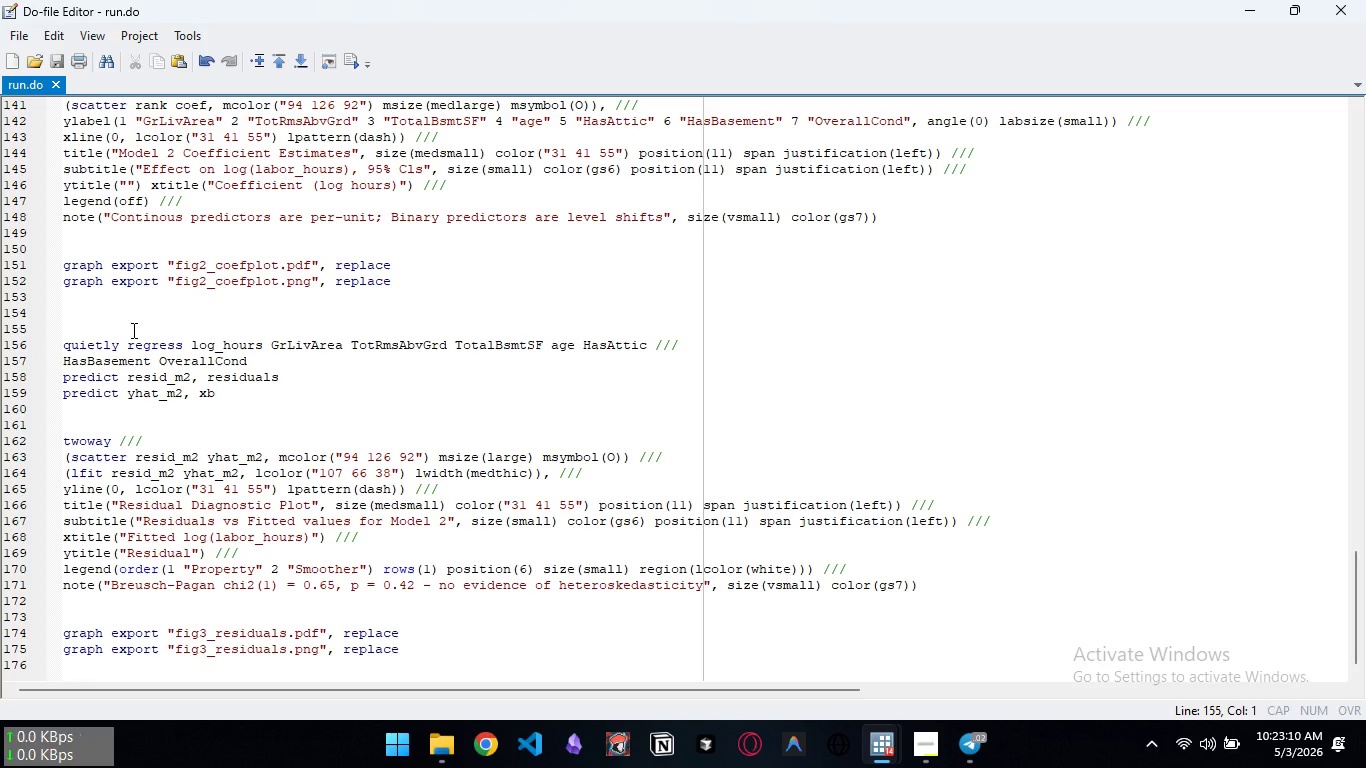 
key(Control+ControlLeft)
 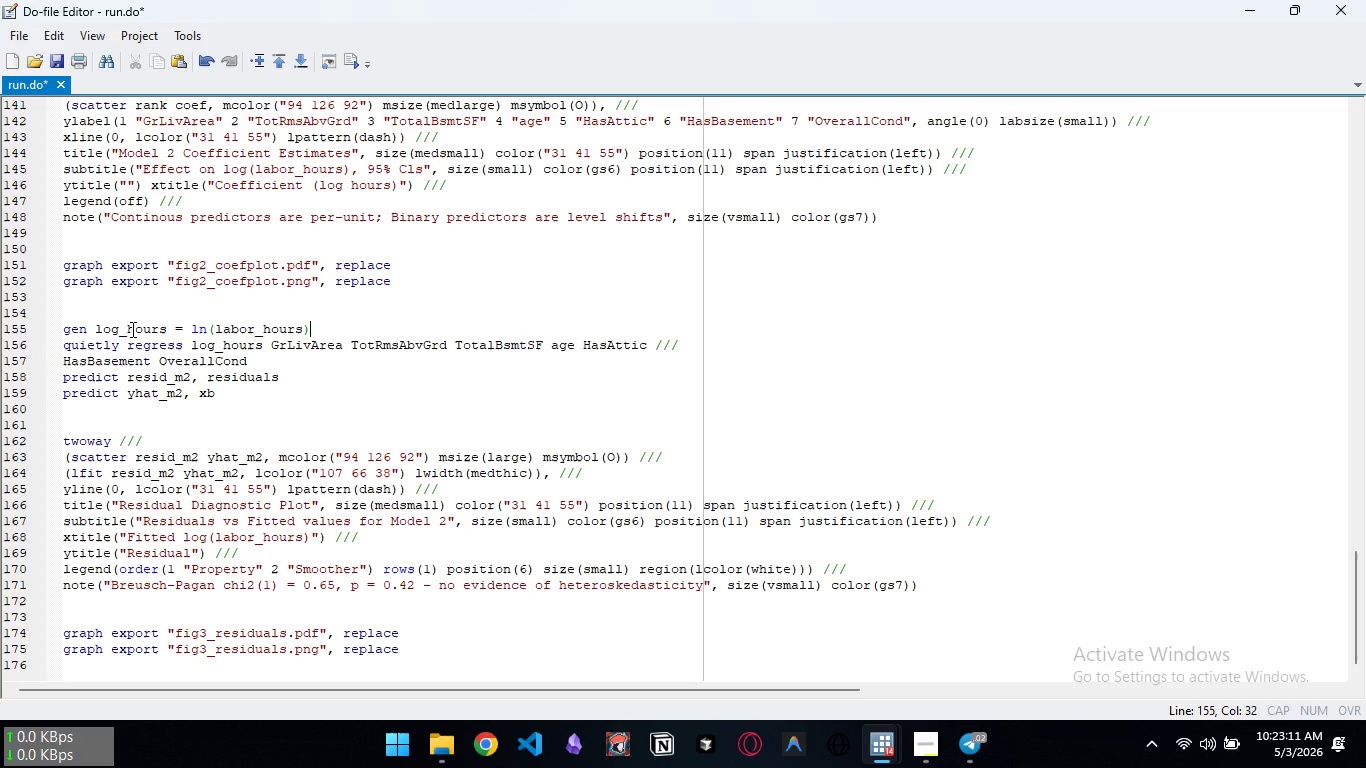 
key(Control+V)
 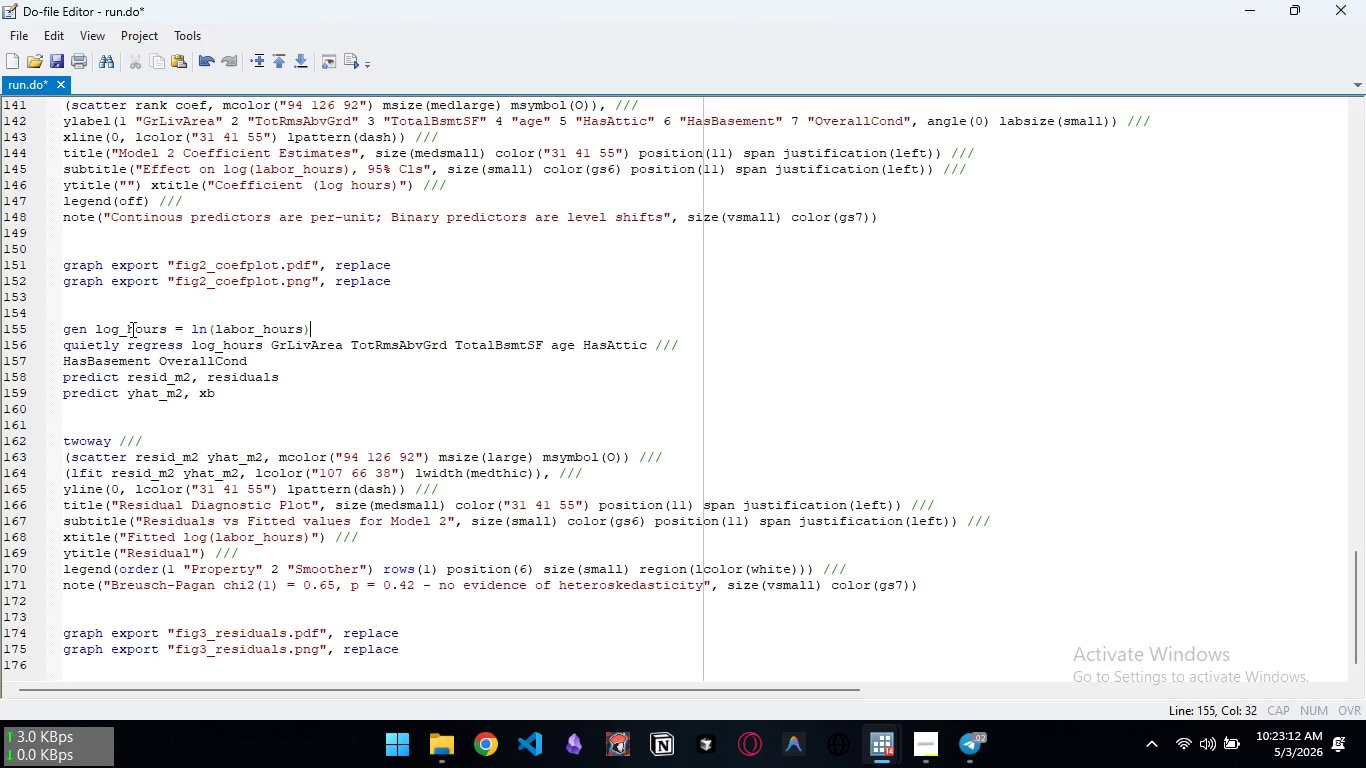 
key(Control+ControlLeft)
 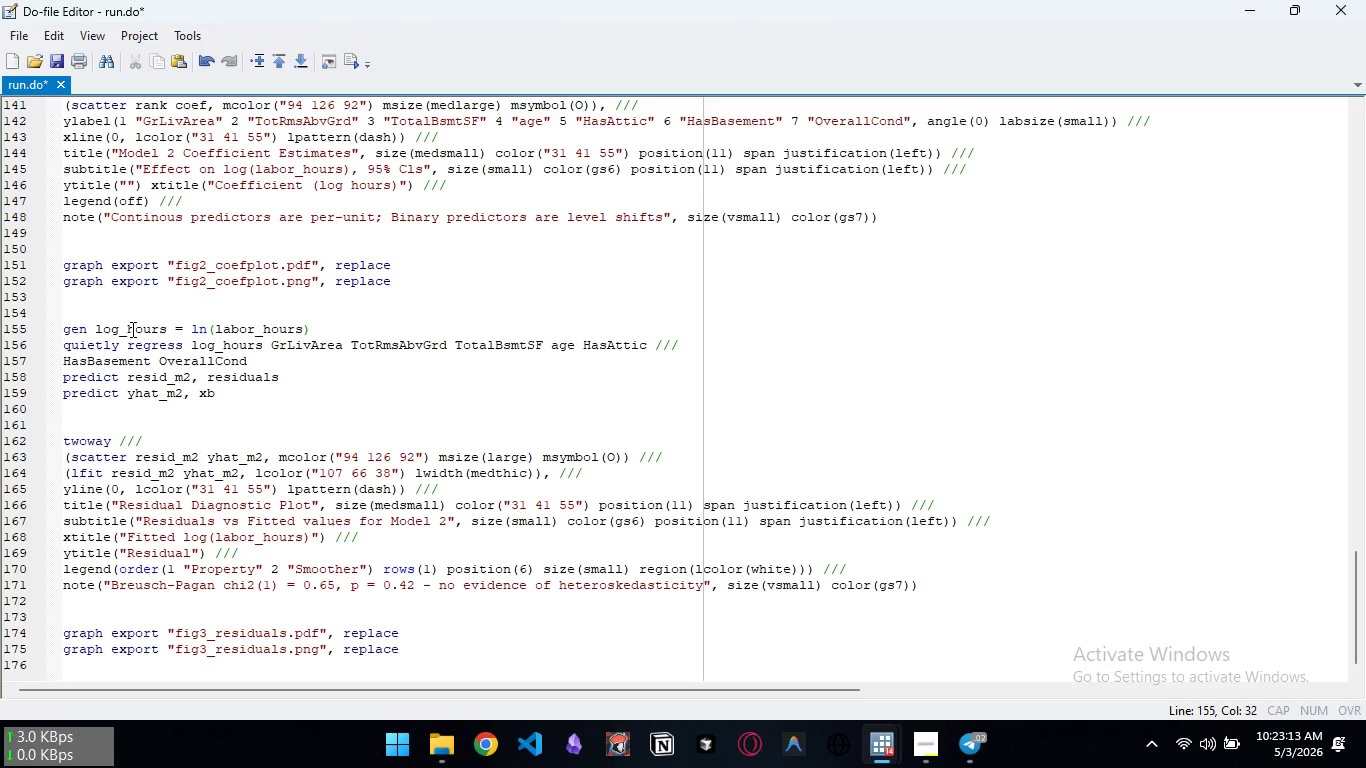 
key(Control+D)
 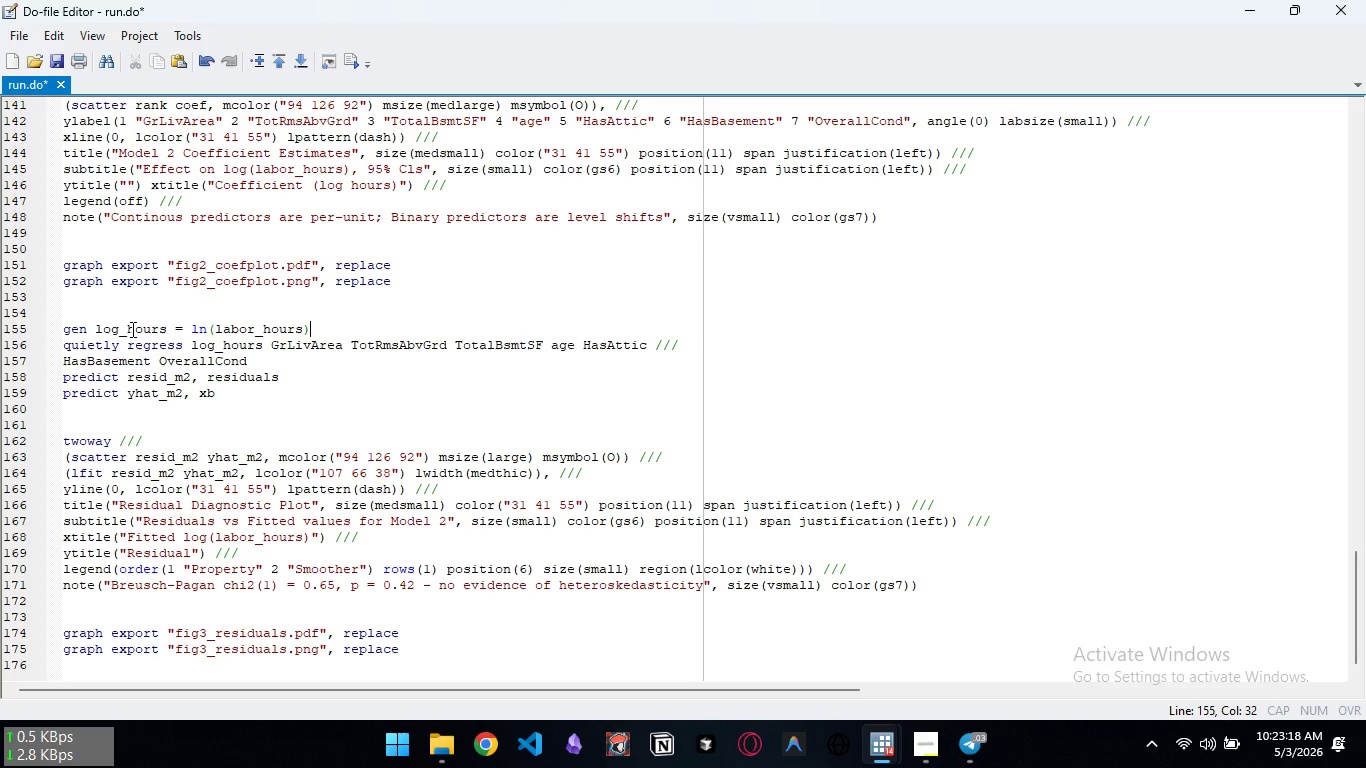 
wait(9.7)
 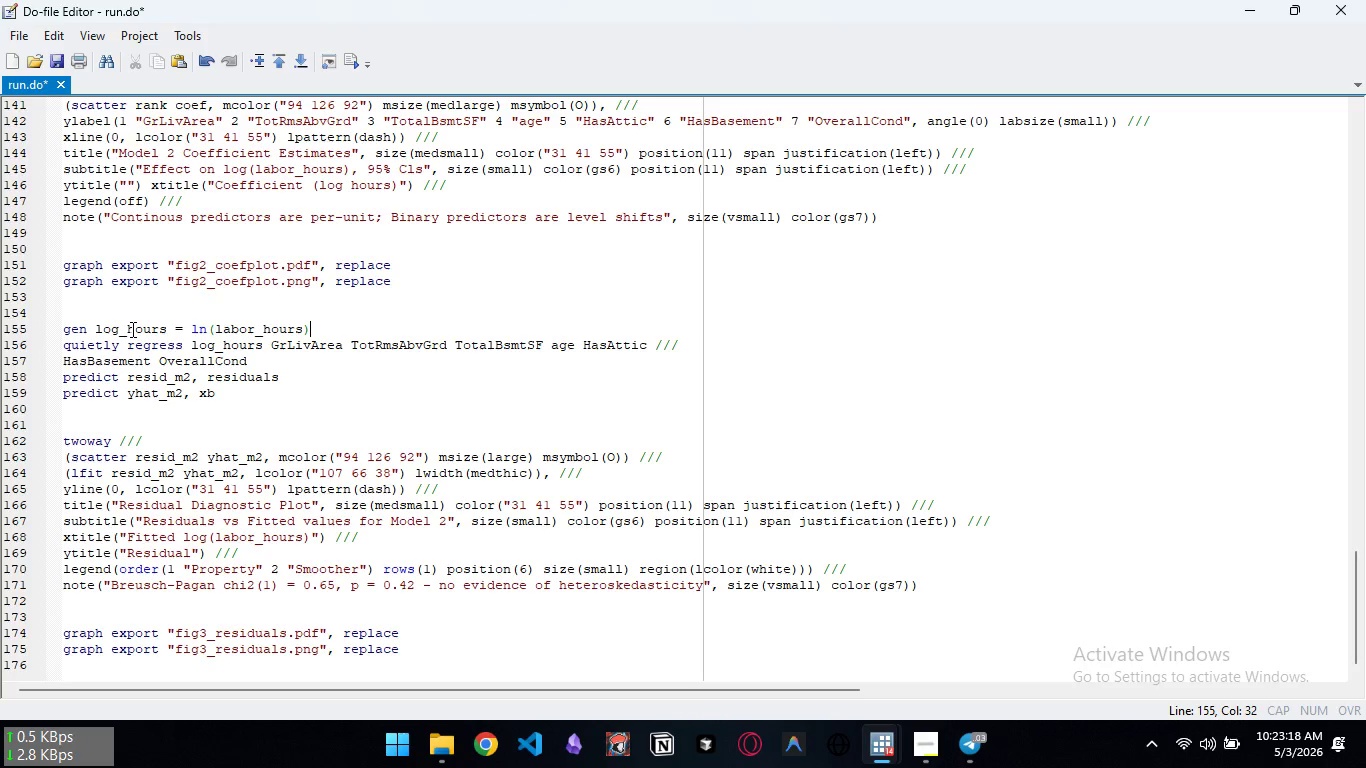 
left_click_drag(start_coordinate=[566, 12], to_coordinate=[770, 90])
 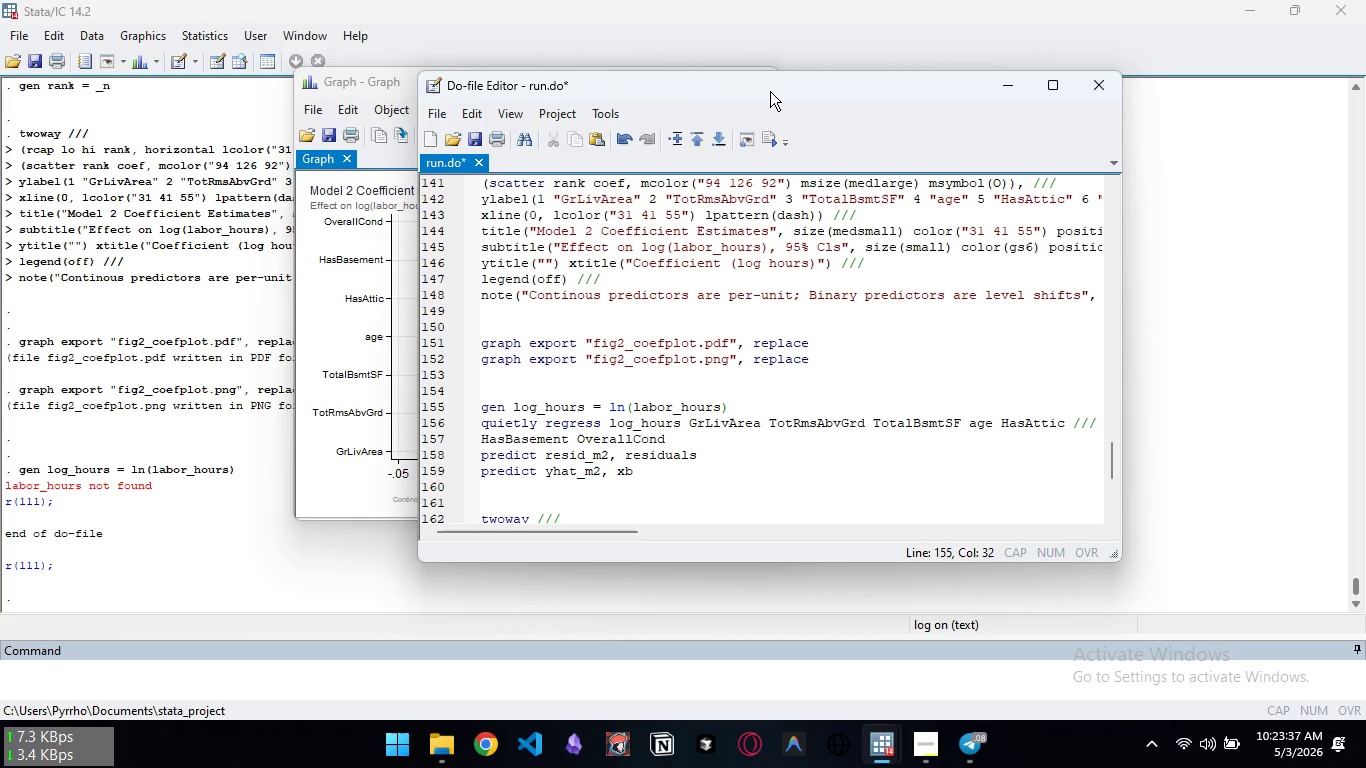 
wait(17.42)
 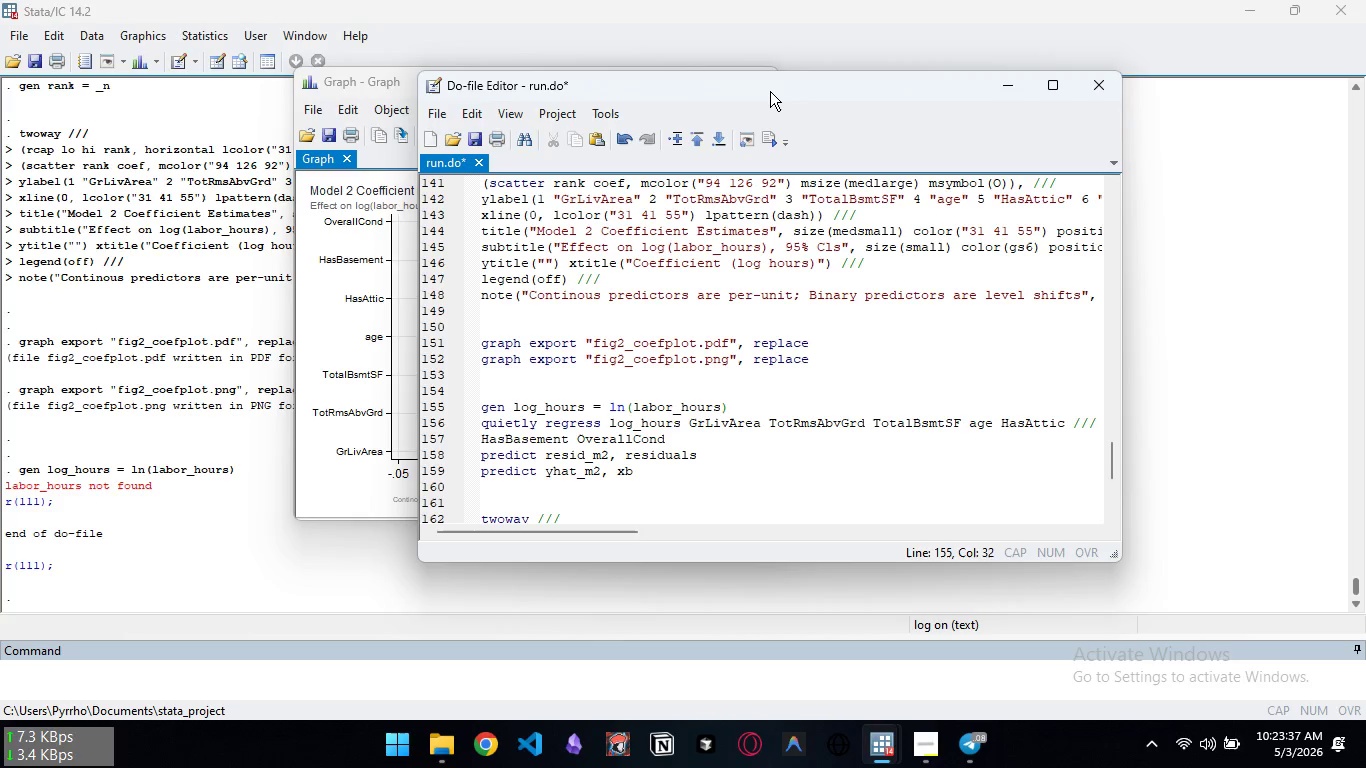 
left_click([1054, 78])
 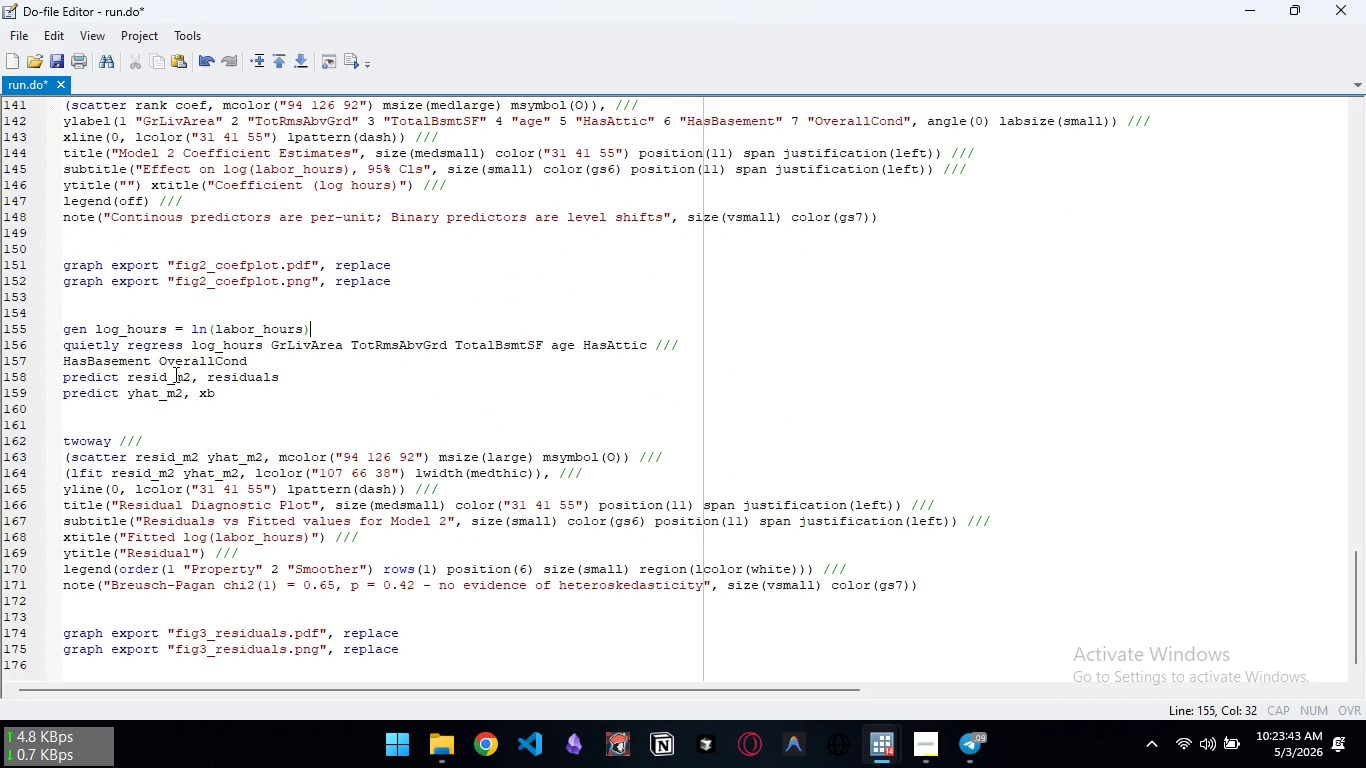 
scroll: coordinate [174, 374], scroll_direction: down, amount: 4.0
 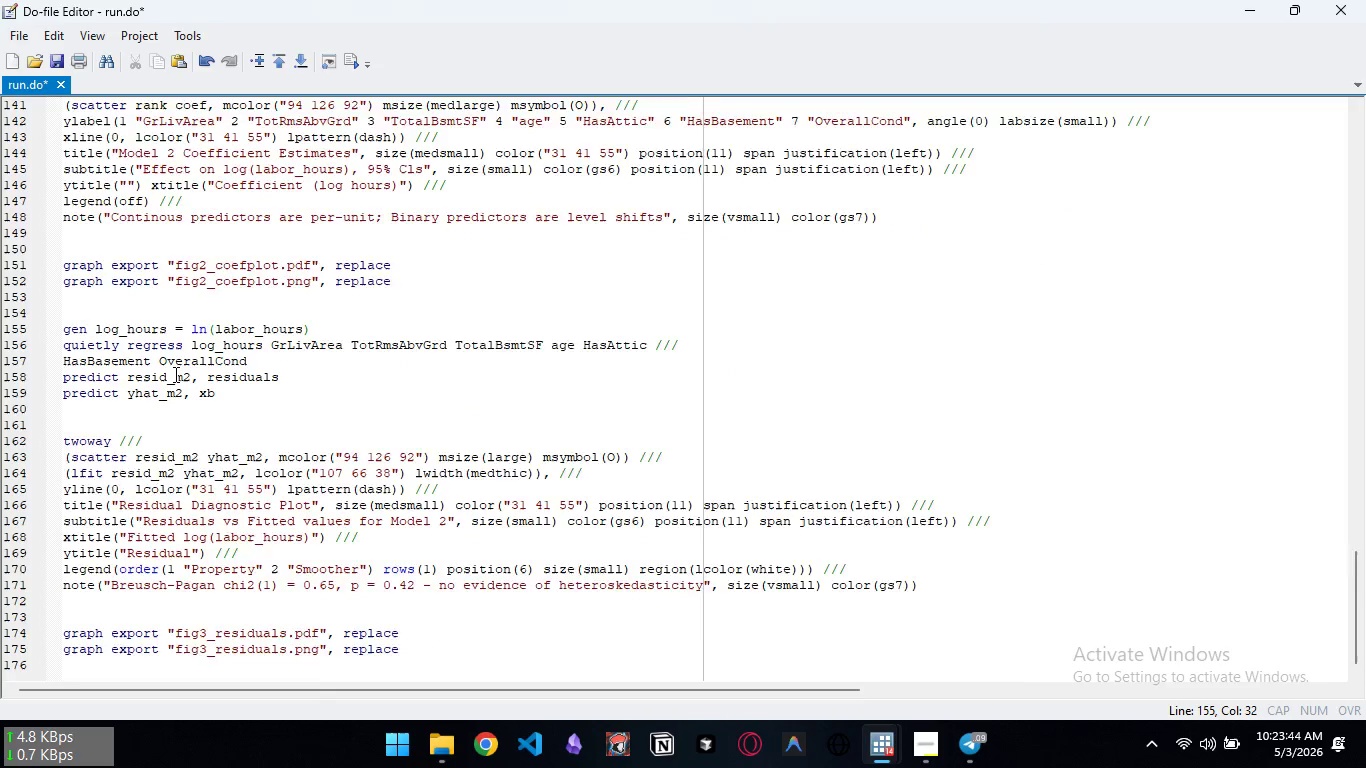 
scroll: coordinate [208, 410], scroll_direction: up, amount: 16.0
 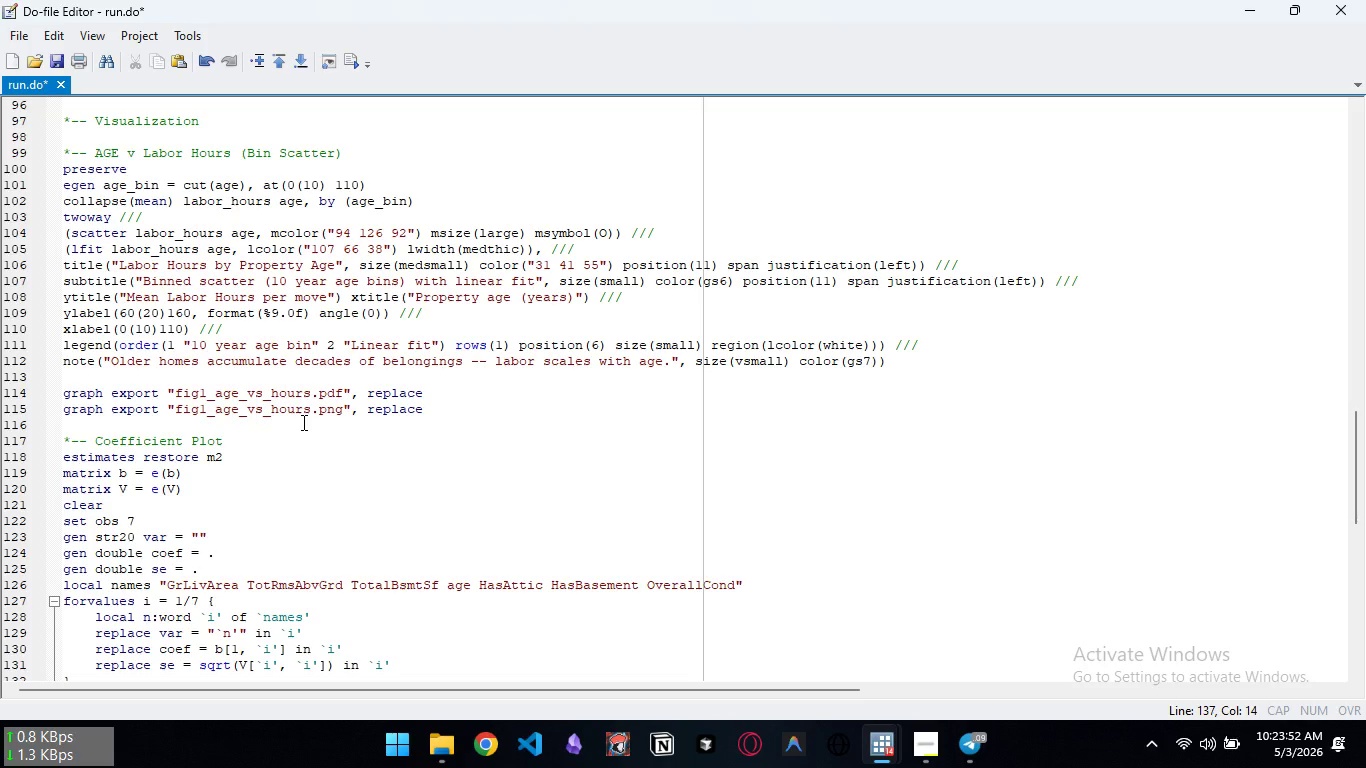 
left_click([302, 423])
 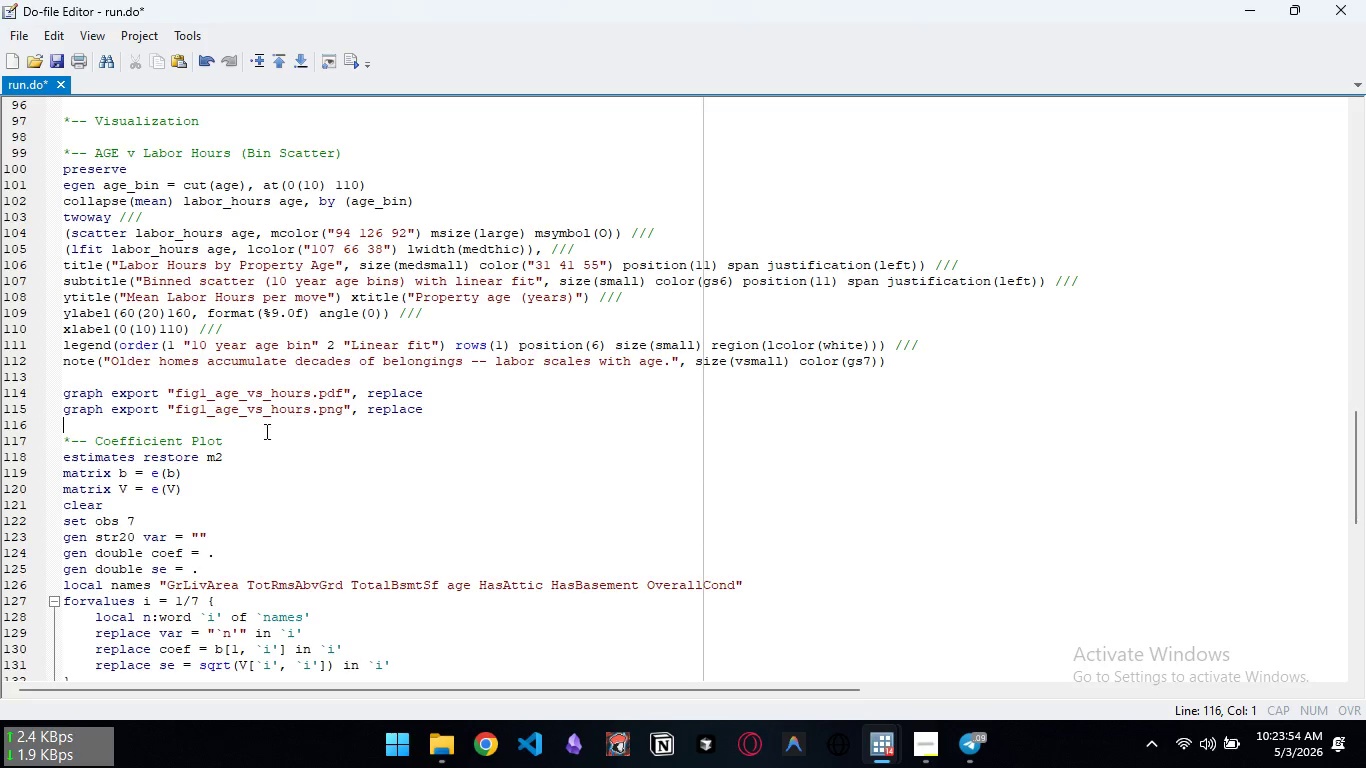 
left_click([261, 433])
 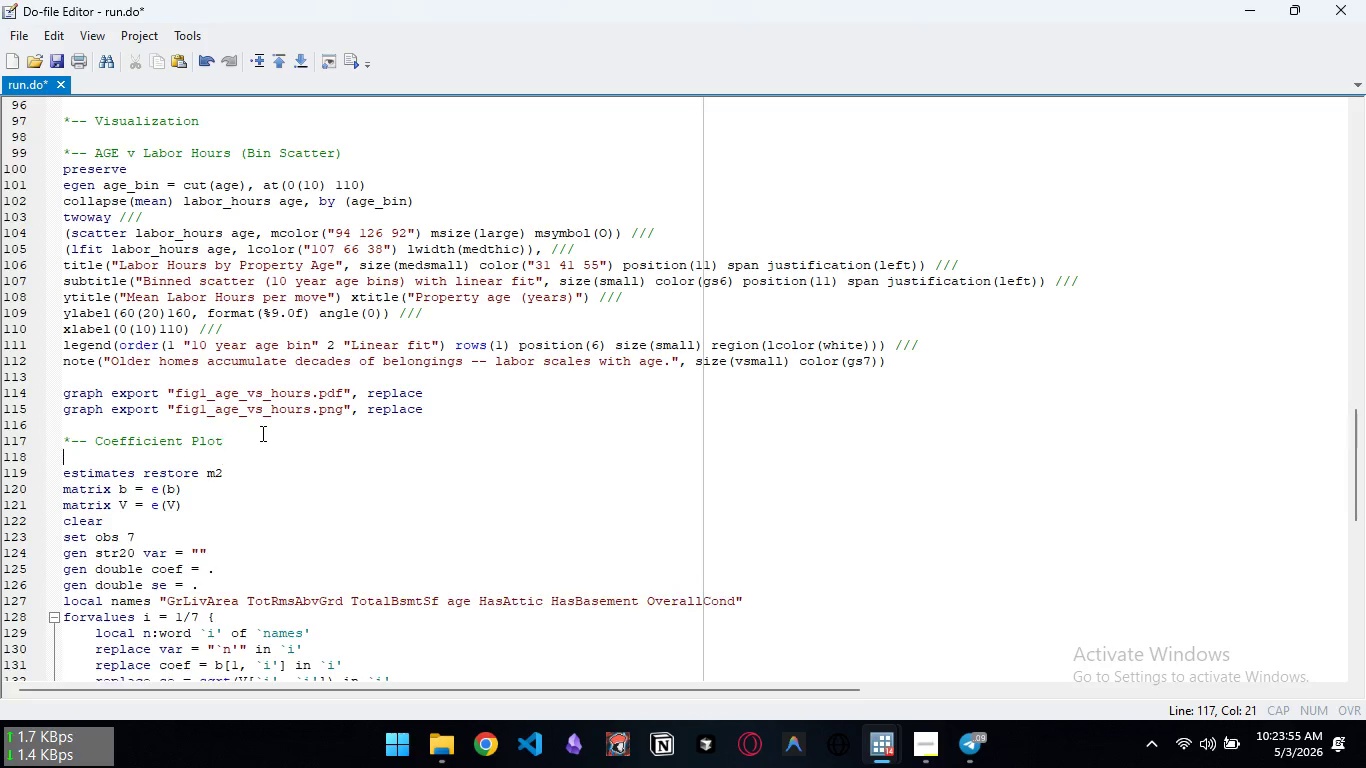 
key(Enter)
 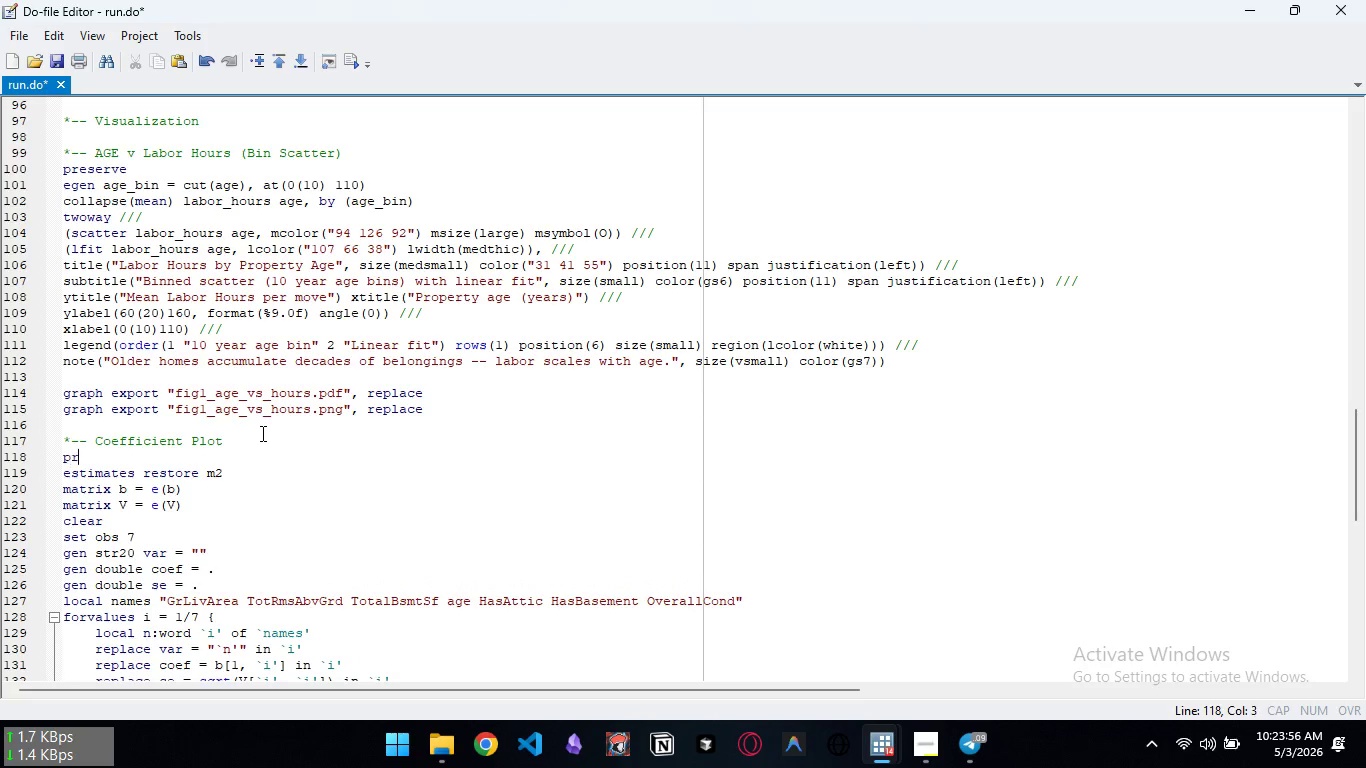 
type(preserve)
 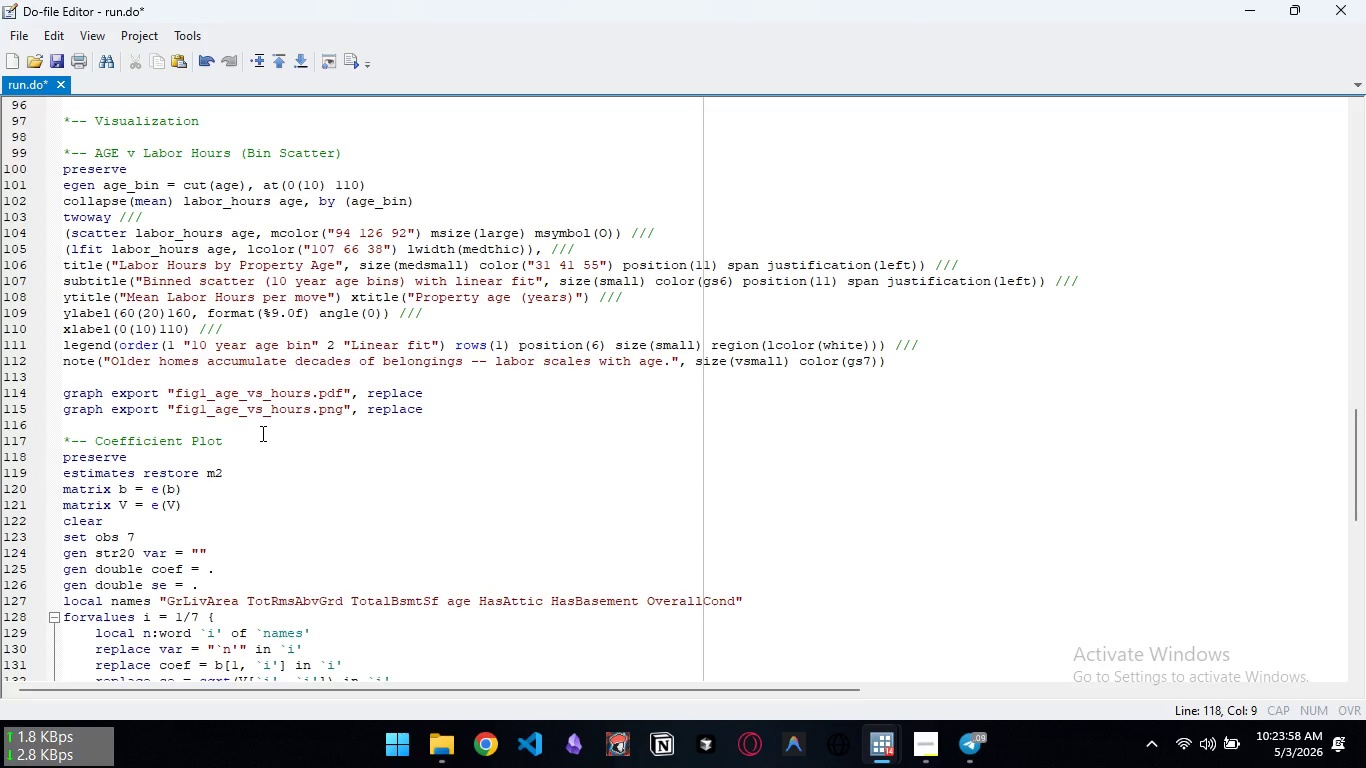 
key(Control+ControlLeft)
 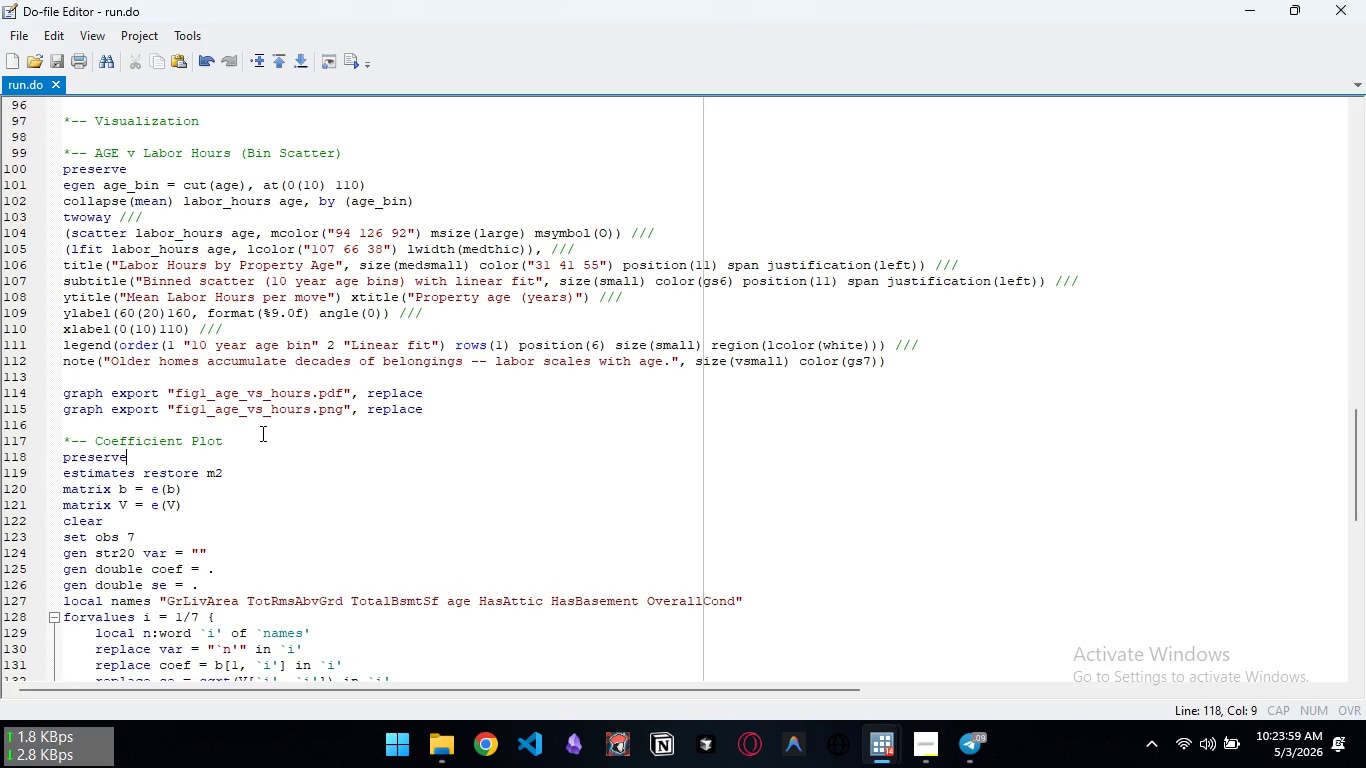 
key(Control+S)
 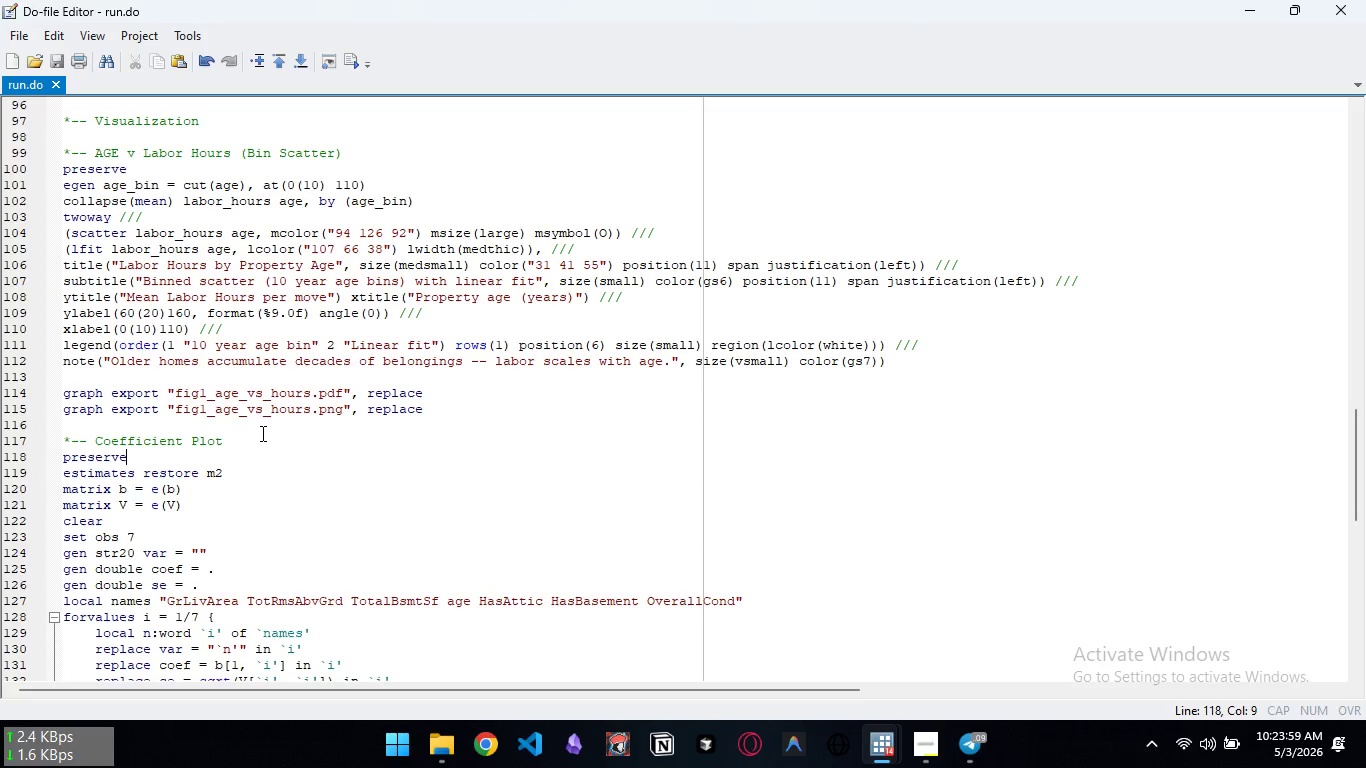 
key(Control+D)
 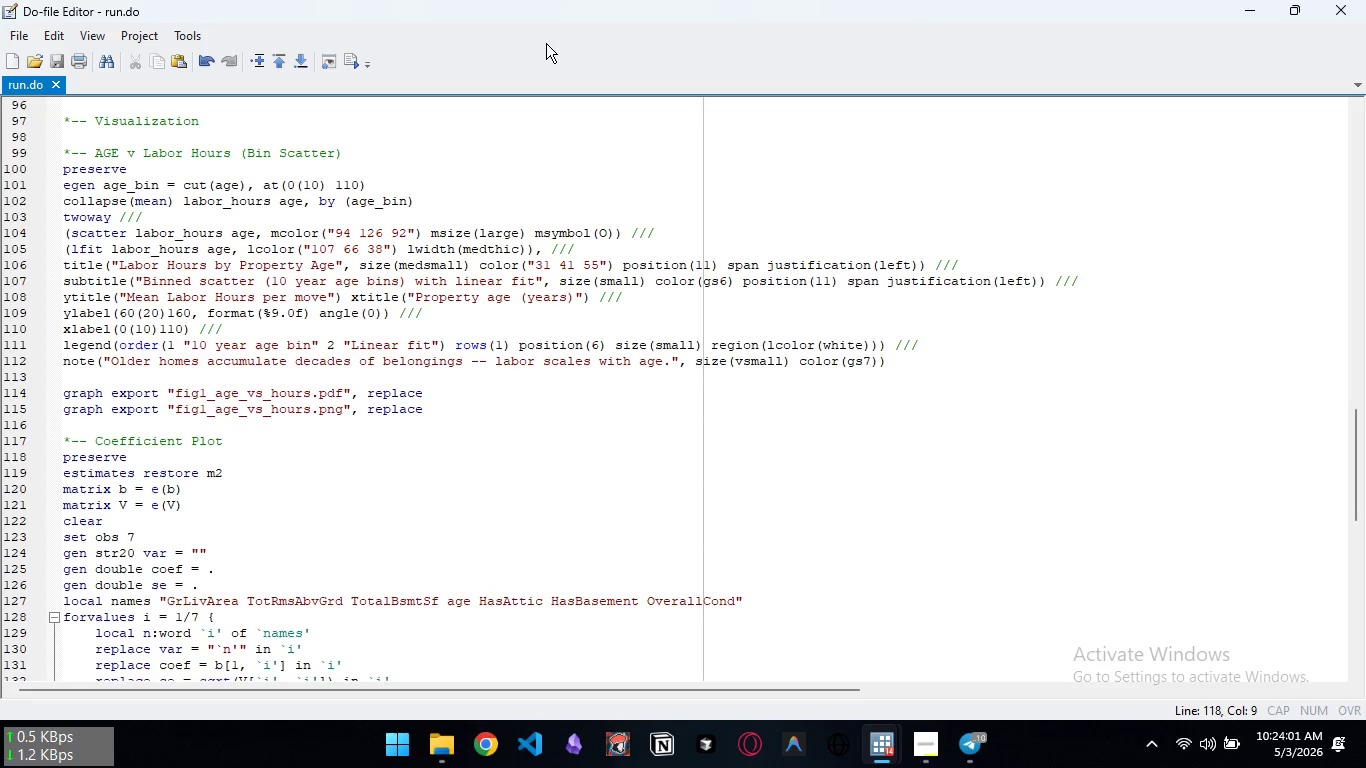 
left_click_drag(start_coordinate=[539, 16], to_coordinate=[770, 88])
 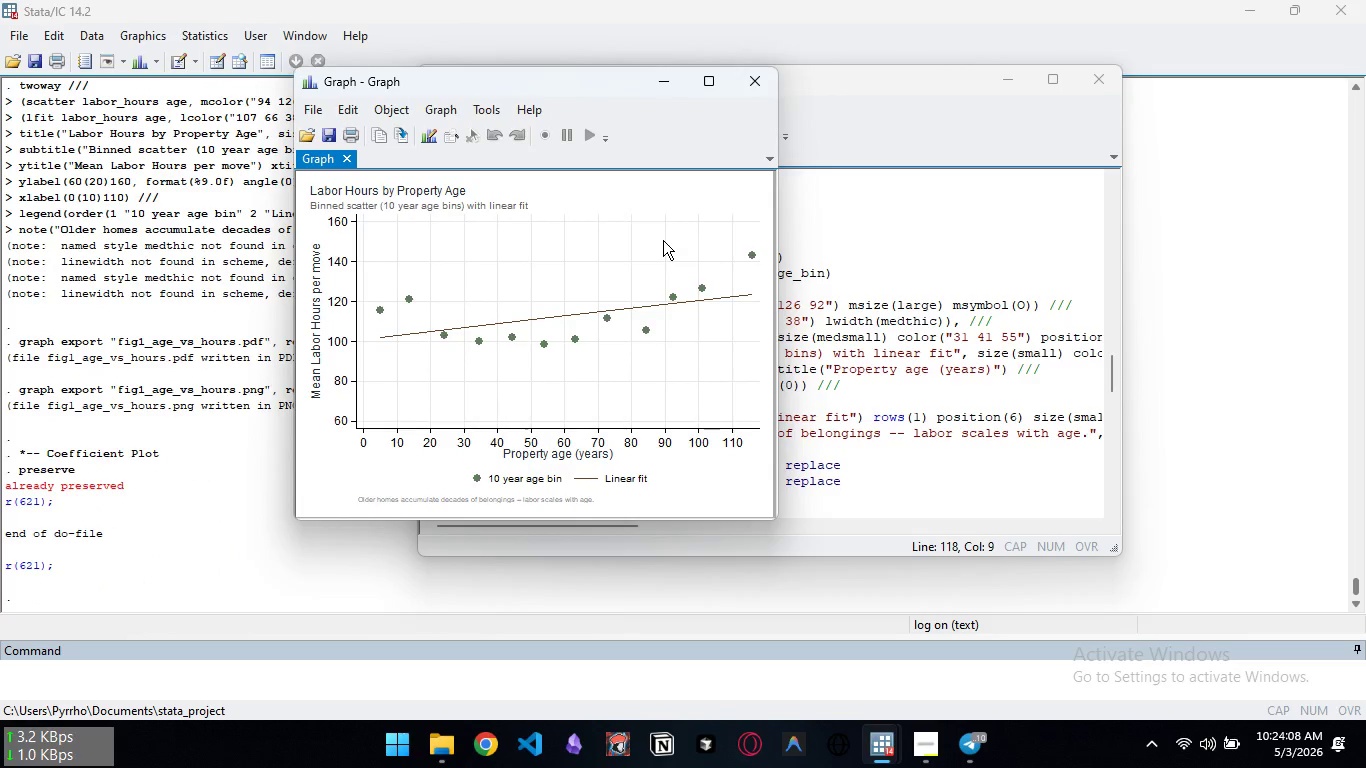 
wait(7.56)
 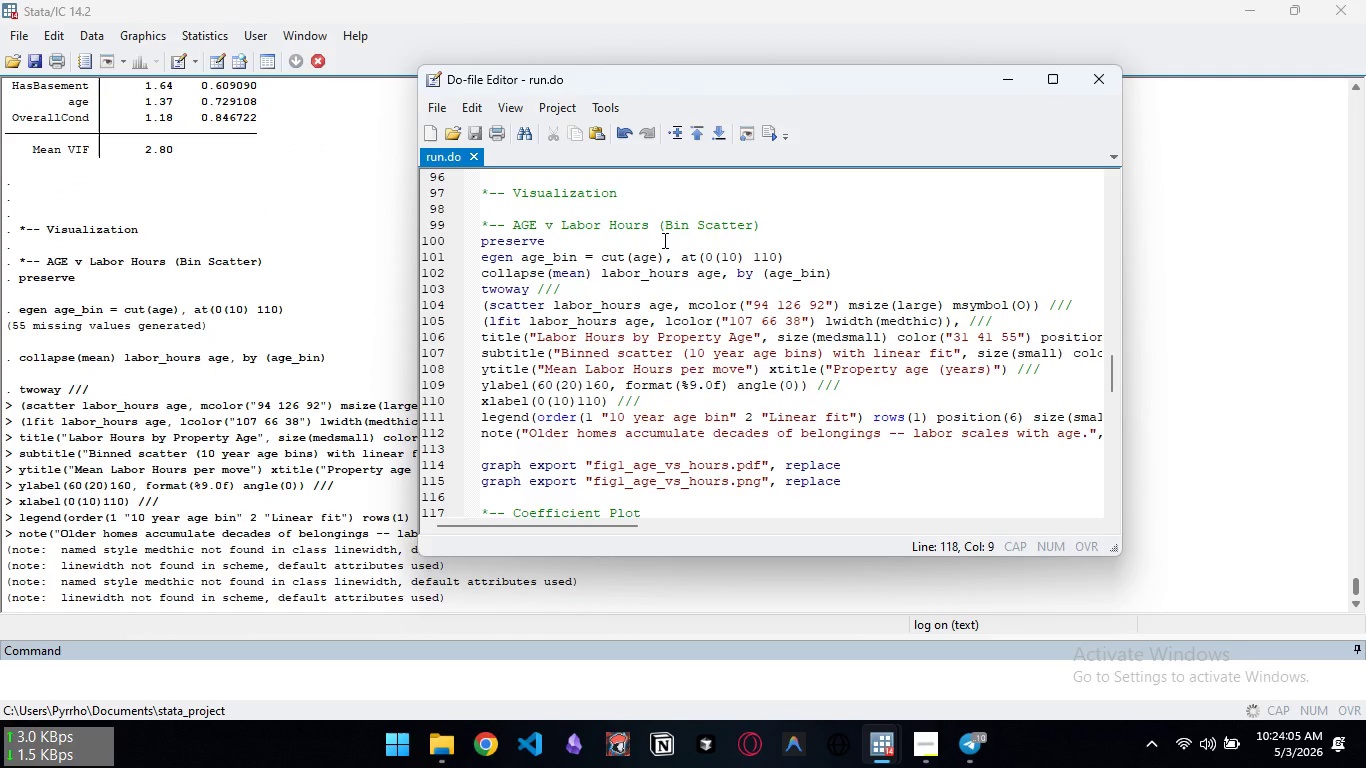 
left_click([763, 89])
 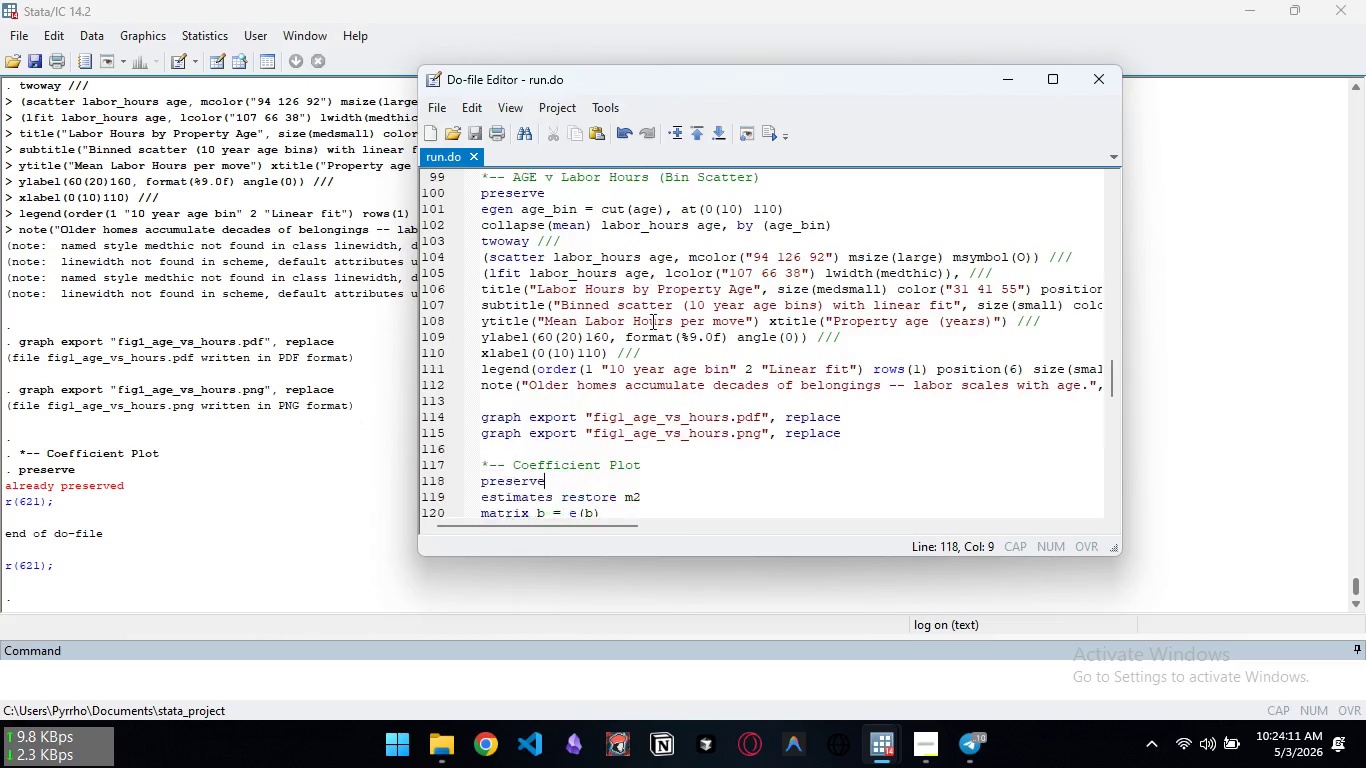 
scroll: coordinate [651, 321], scroll_direction: none, amount: 0.0
 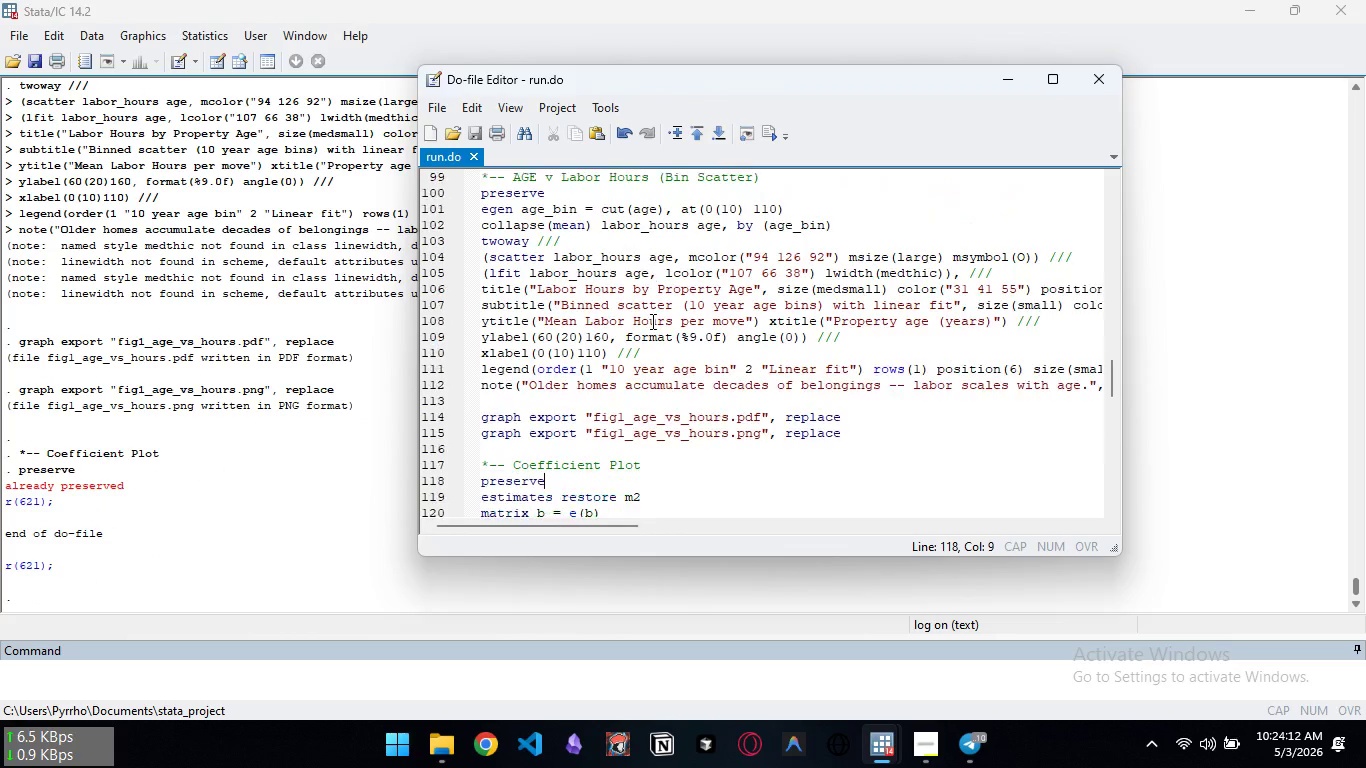 
scroll: coordinate [651, 321], scroll_direction: down, amount: 2.0
 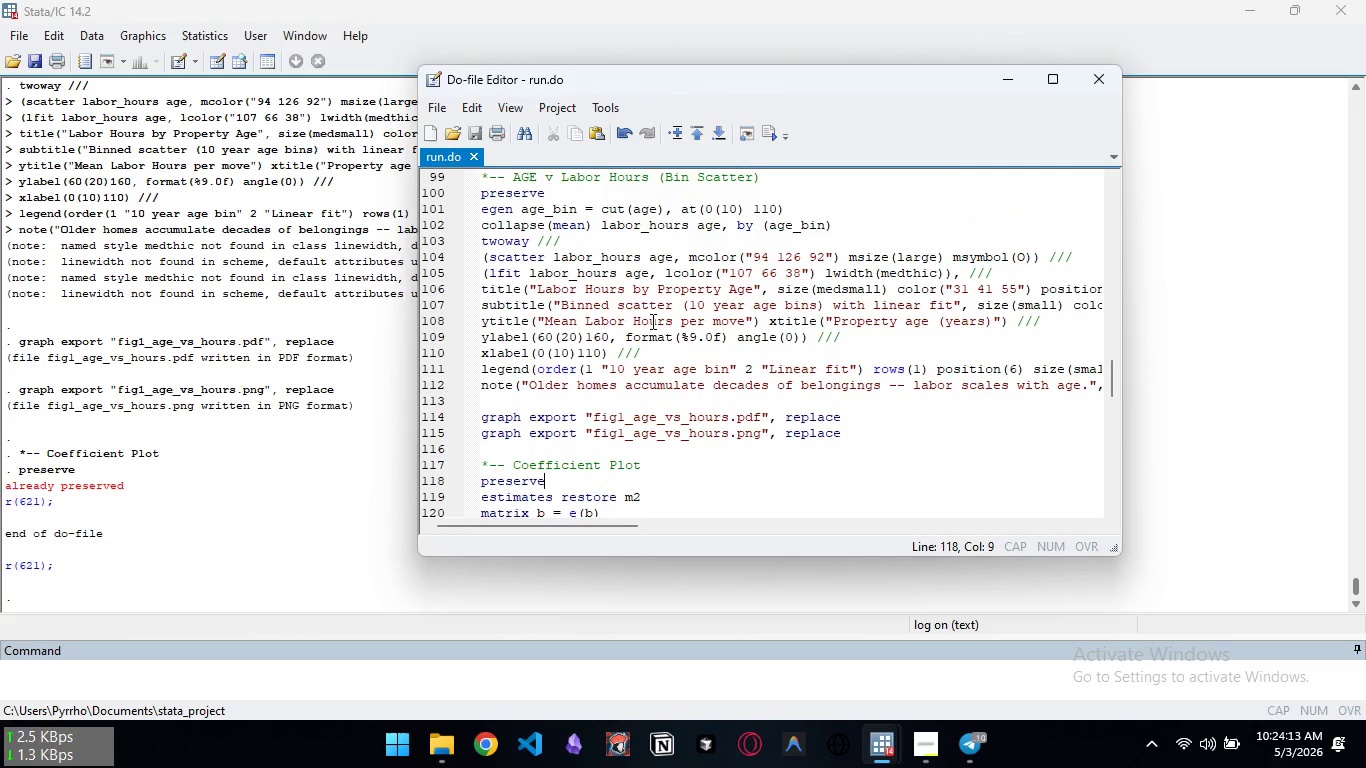 
key(Control+Backspace)
 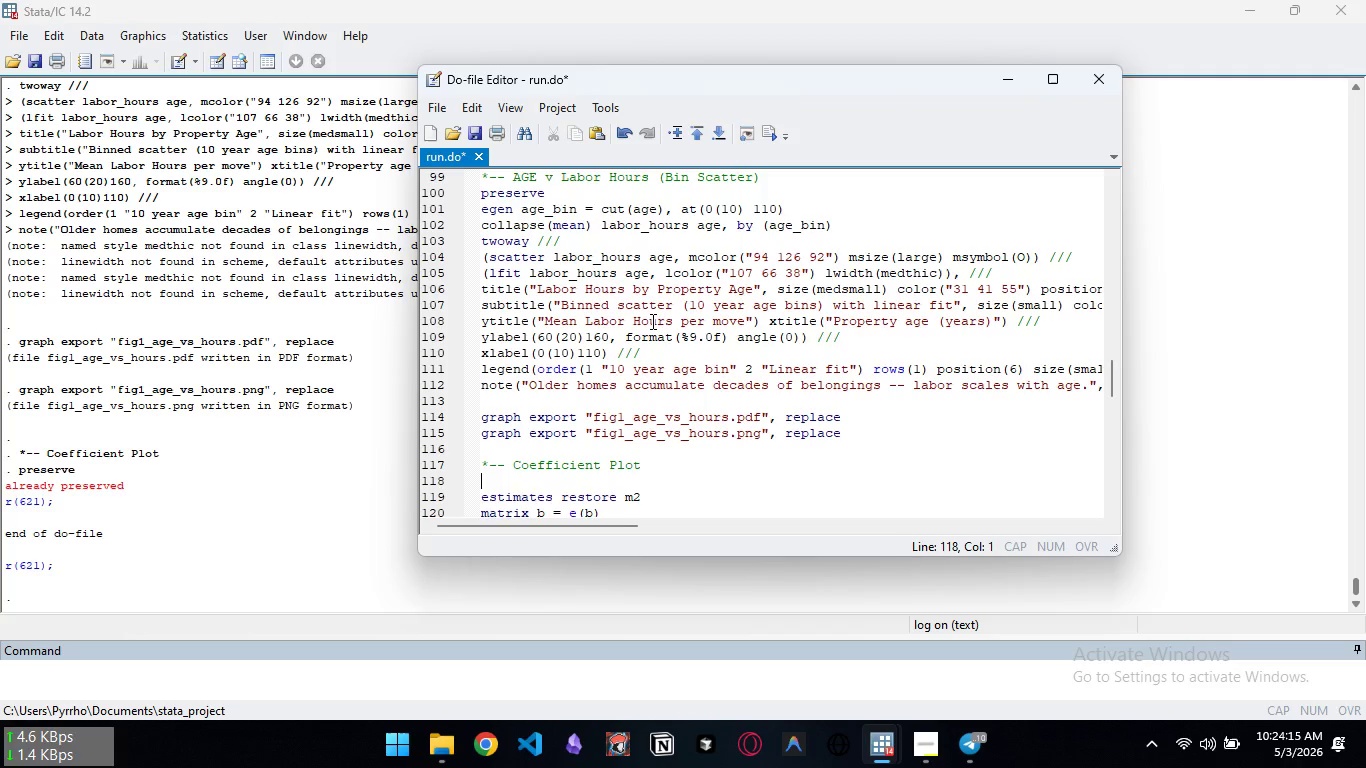 
key(Backspace)
 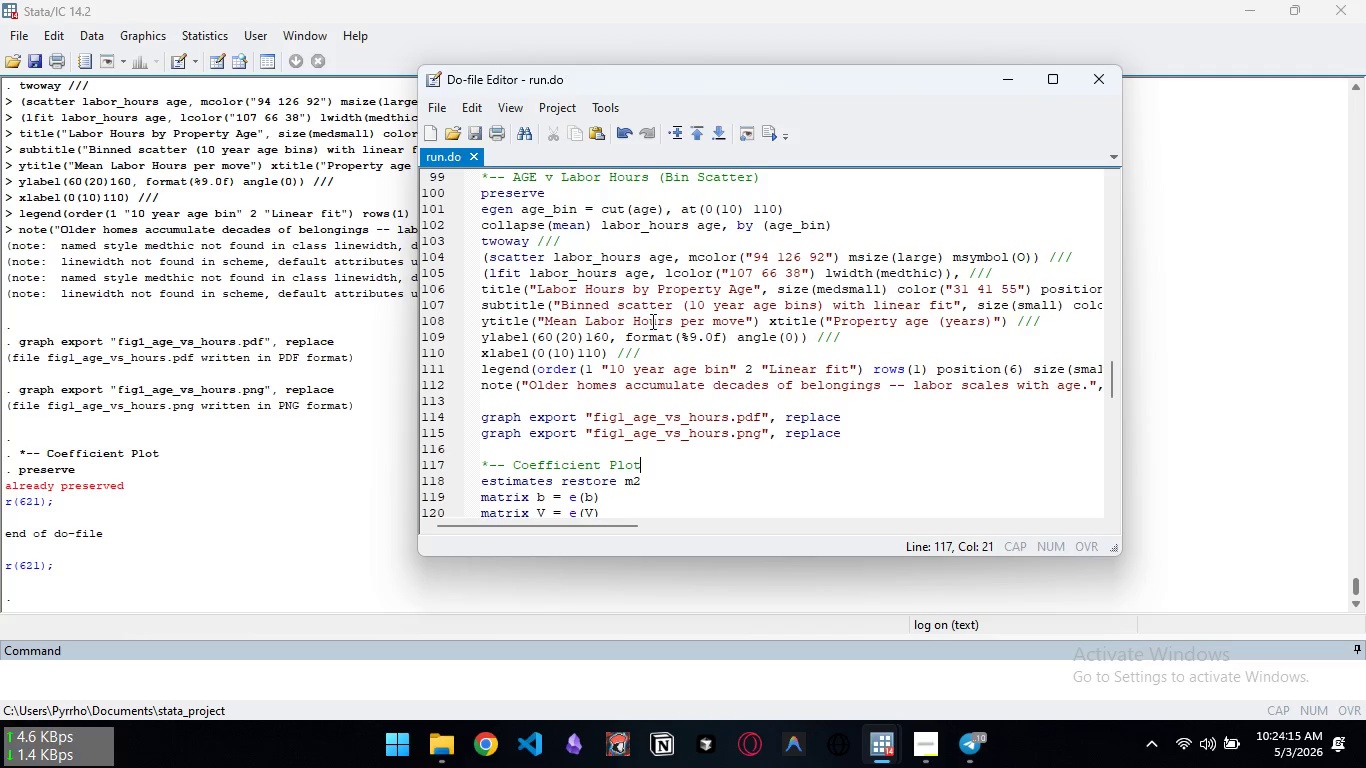 
key(Control+ControlLeft)
 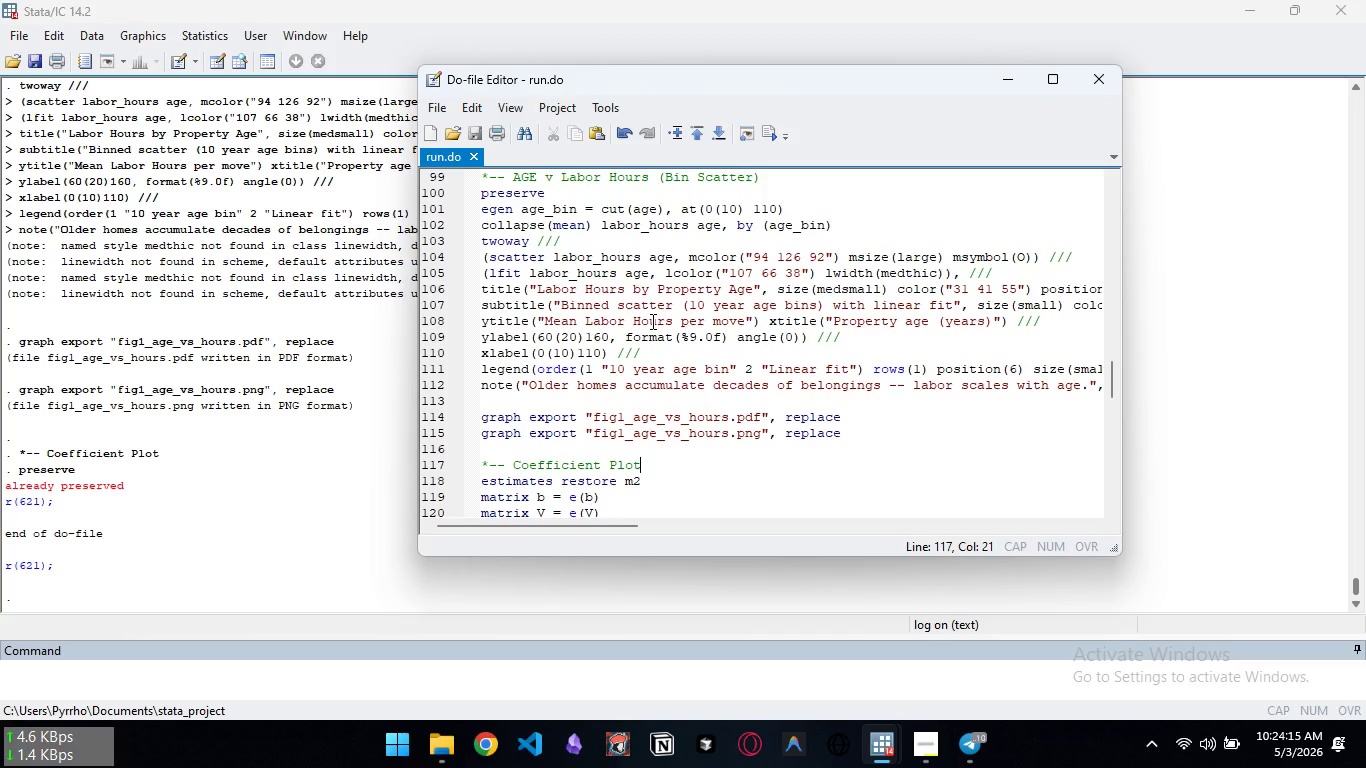 
key(Control+S)
 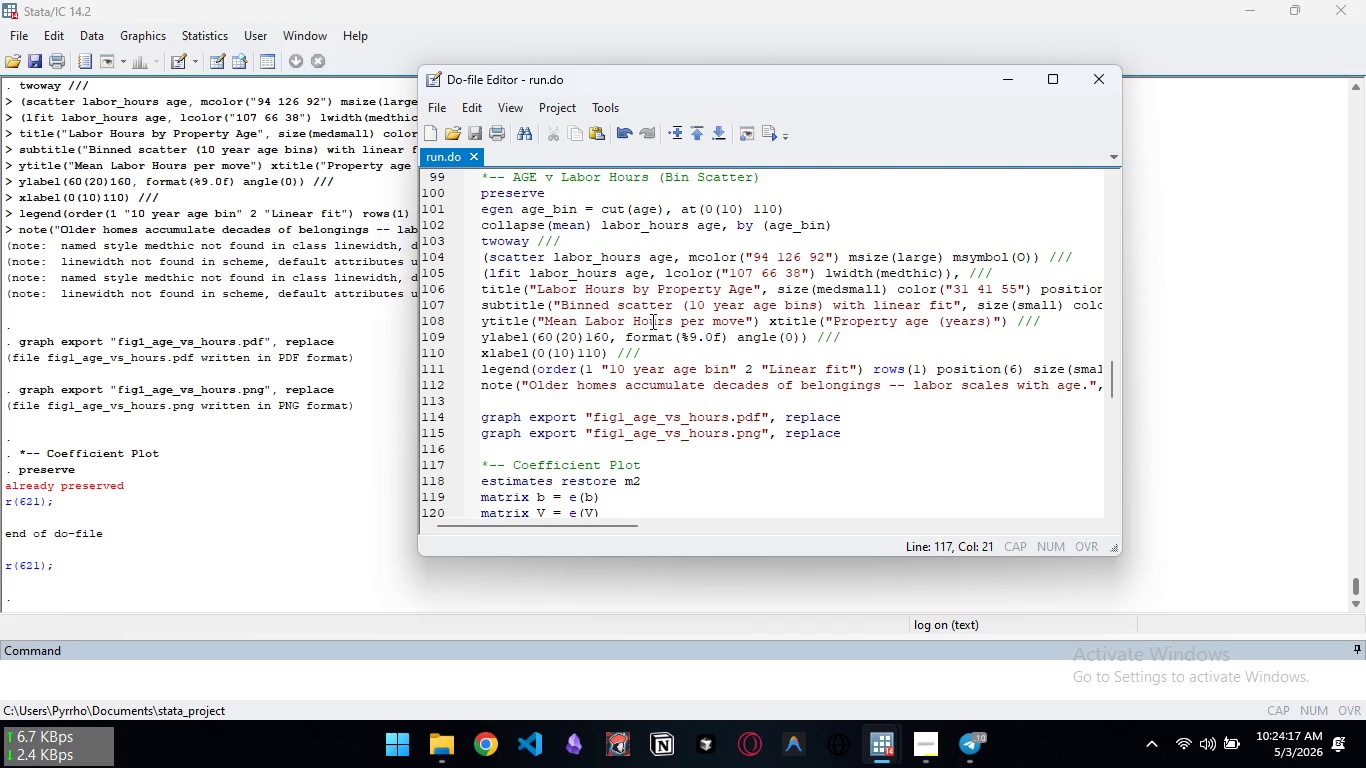 
scroll: coordinate [649, 322], scroll_direction: down, amount: 21.0
 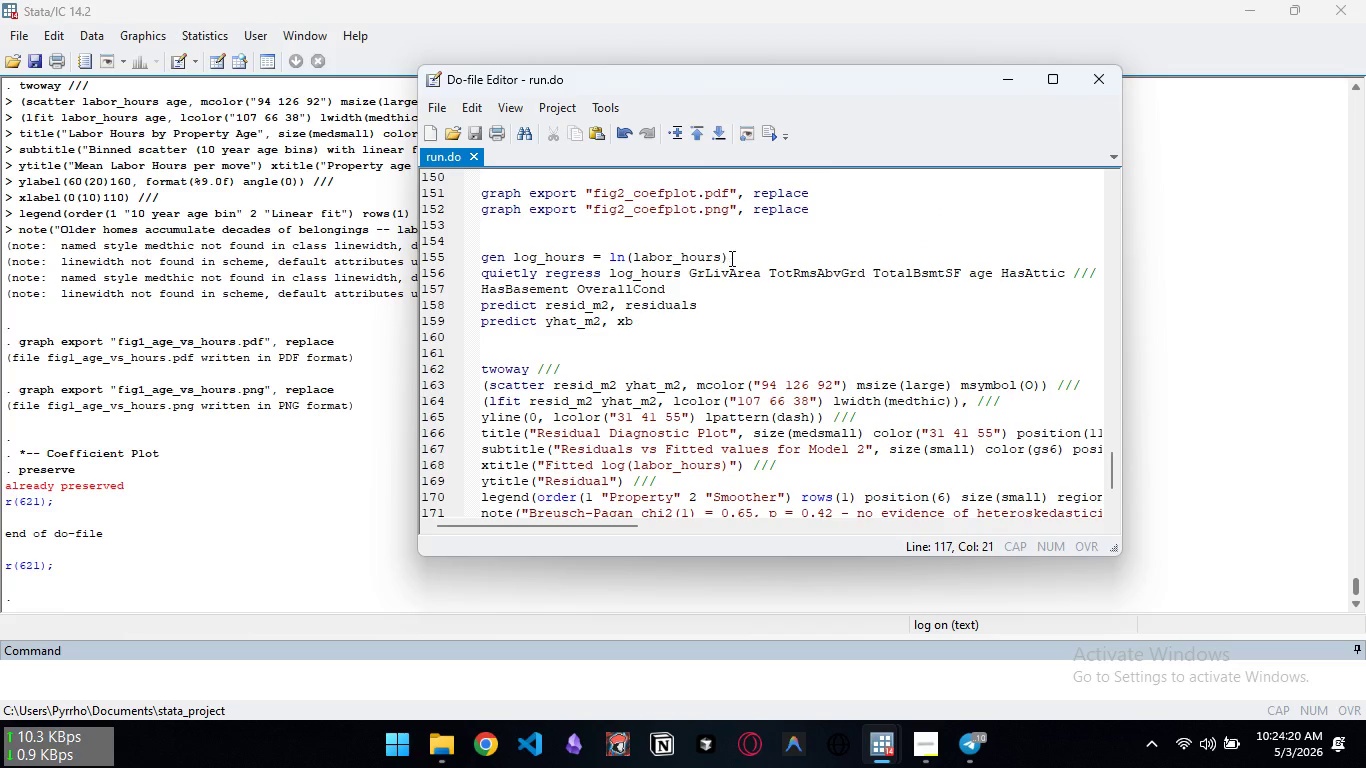 
left_click_drag(start_coordinate=[730, 258], to_coordinate=[480, 257])
 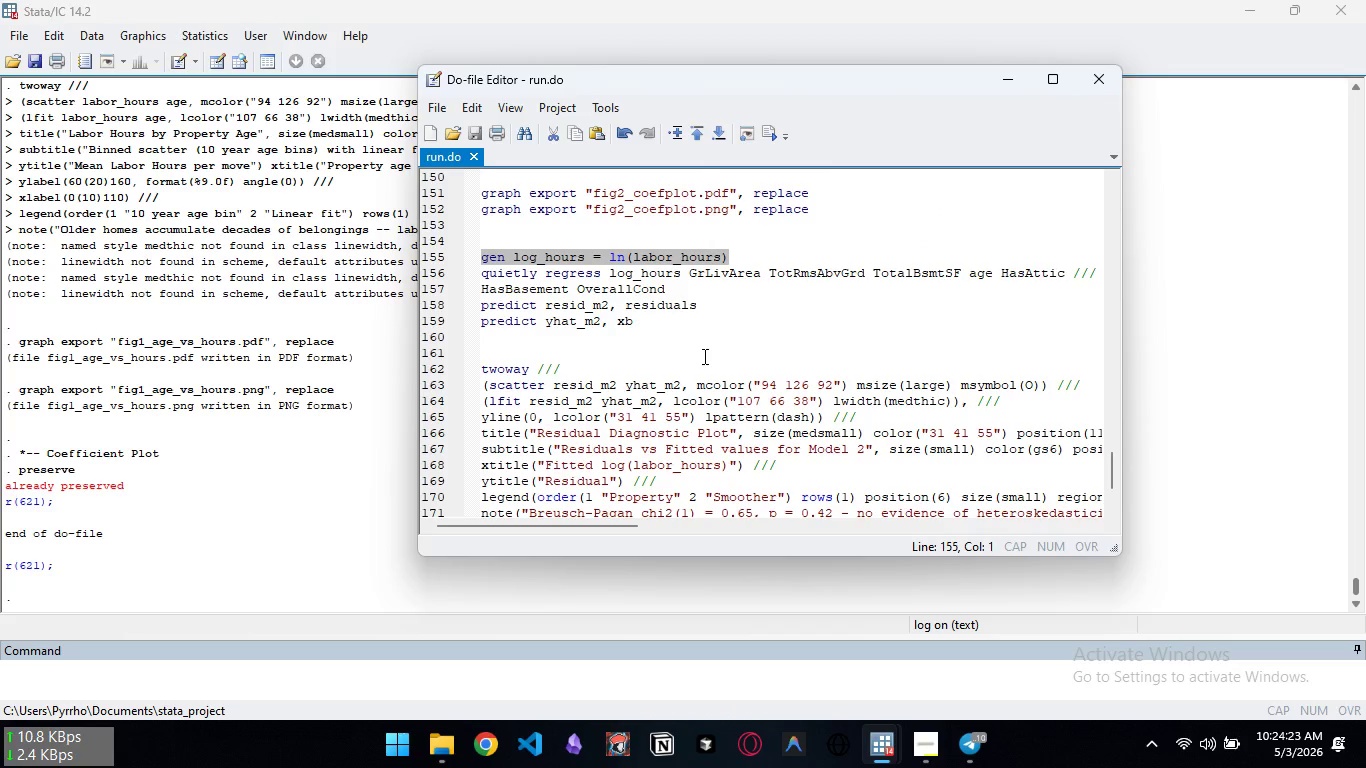 
key(Backspace)
 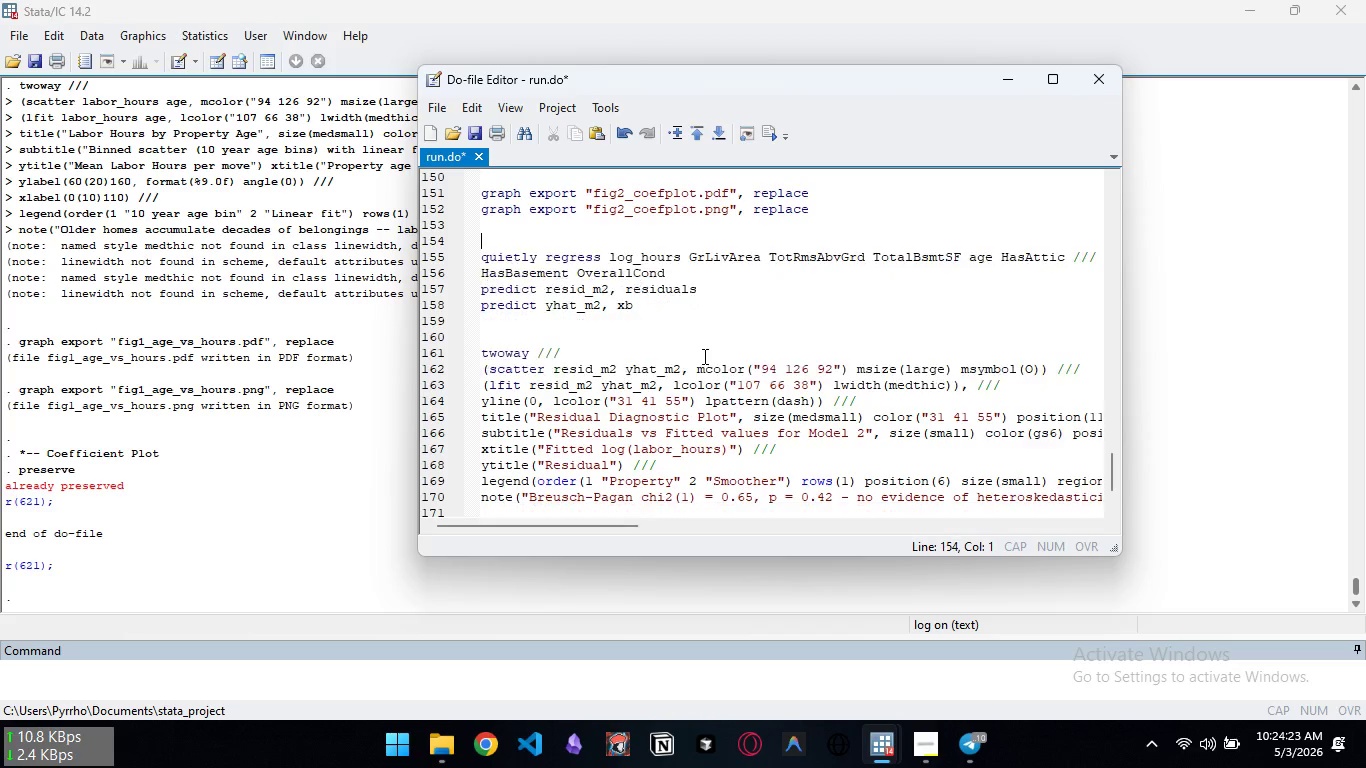 
key(Backspace)
 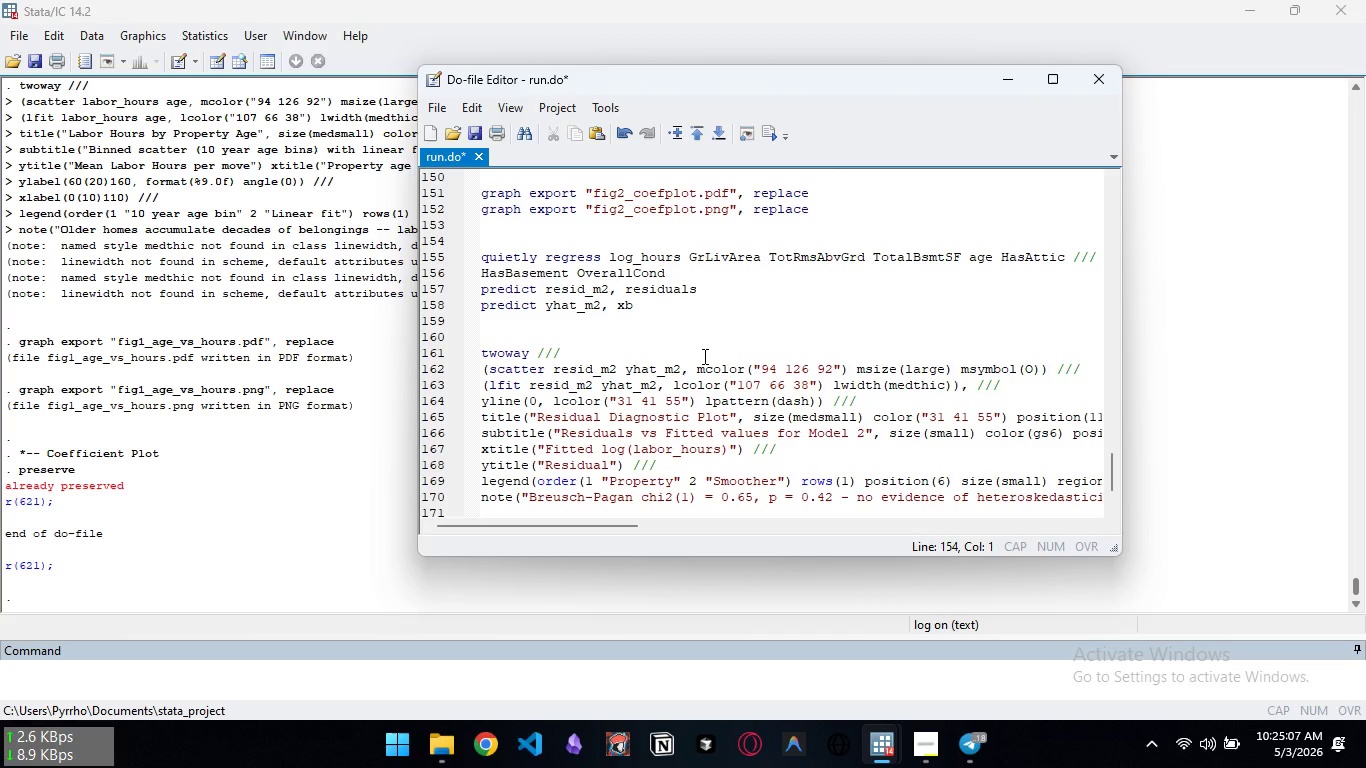 
wait(49.0)
 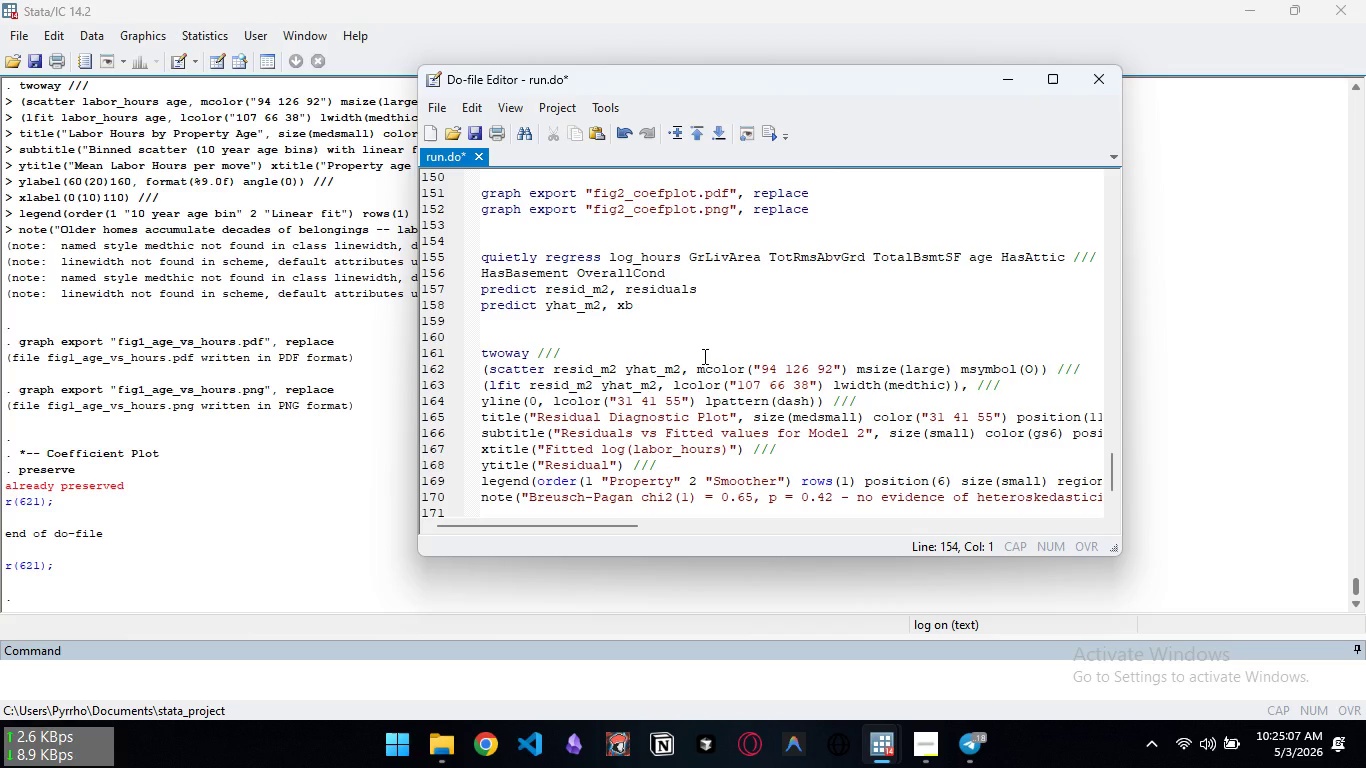 
left_click([699, 356])
 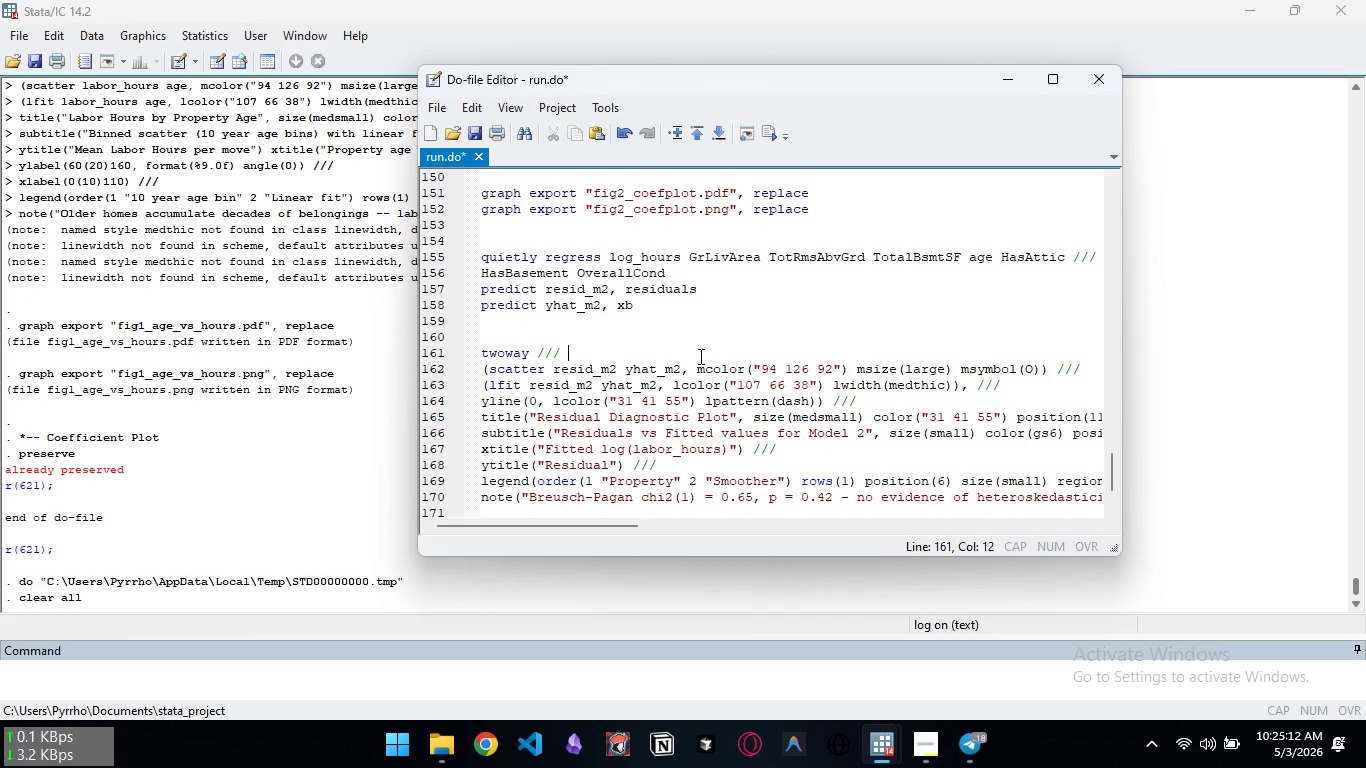 
key(Control+ControlLeft)
 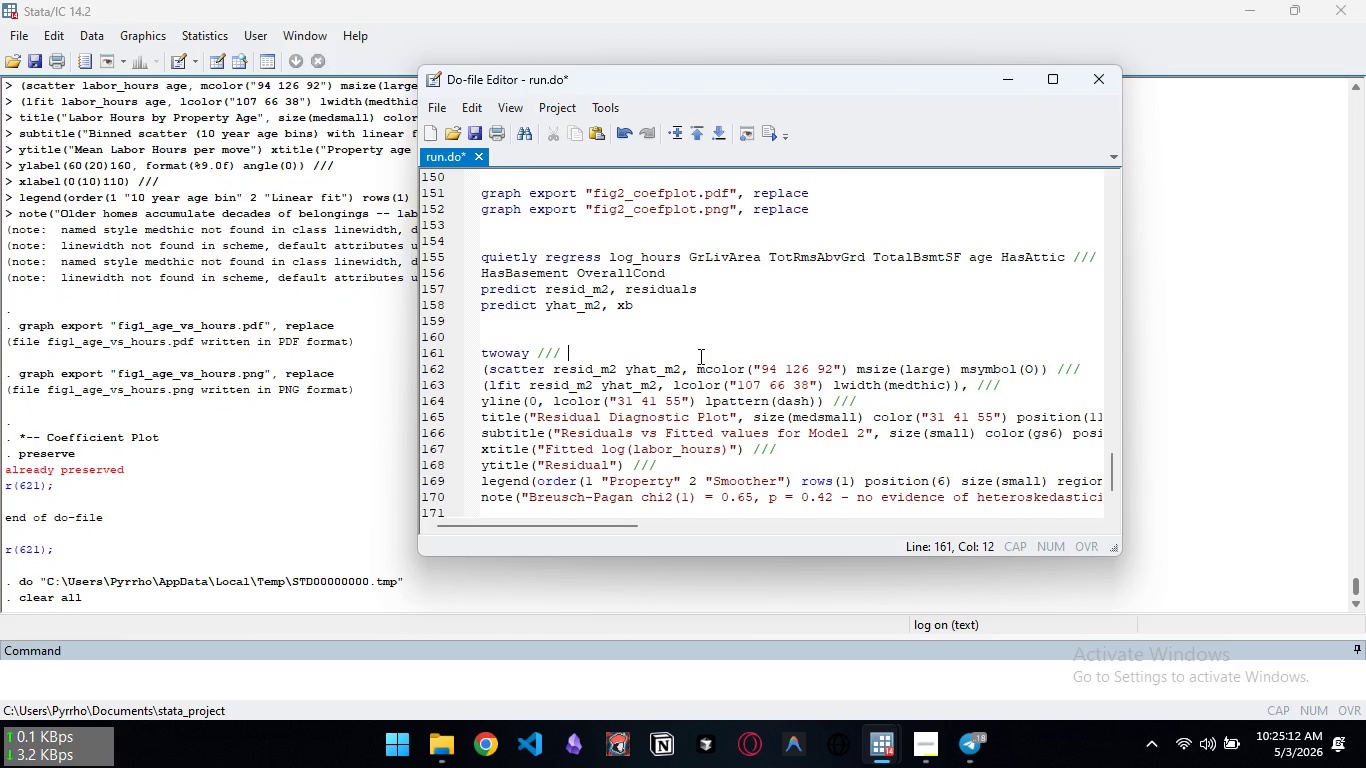 
key(Control+D)
 